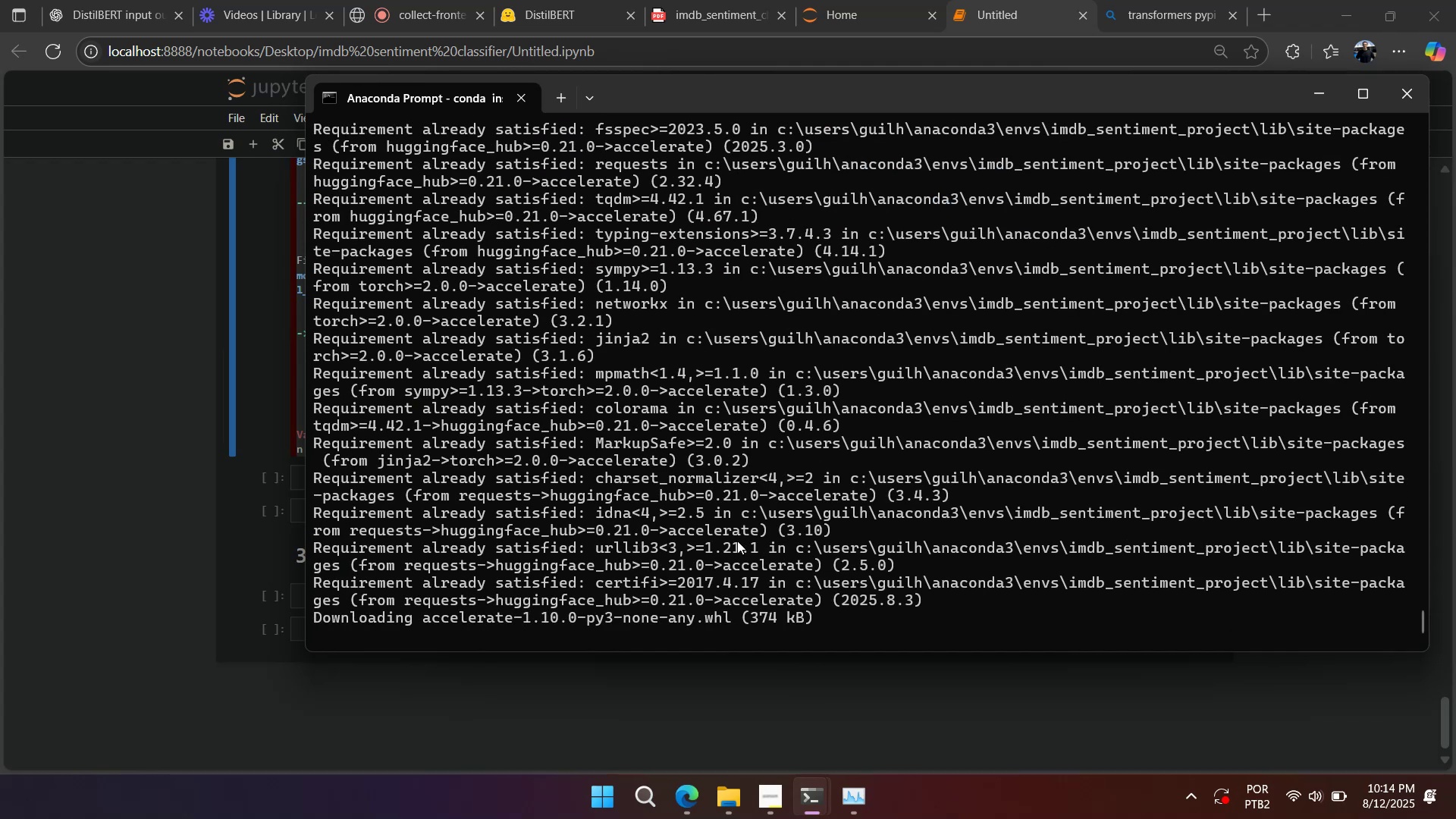 
left_click([259, 219])
 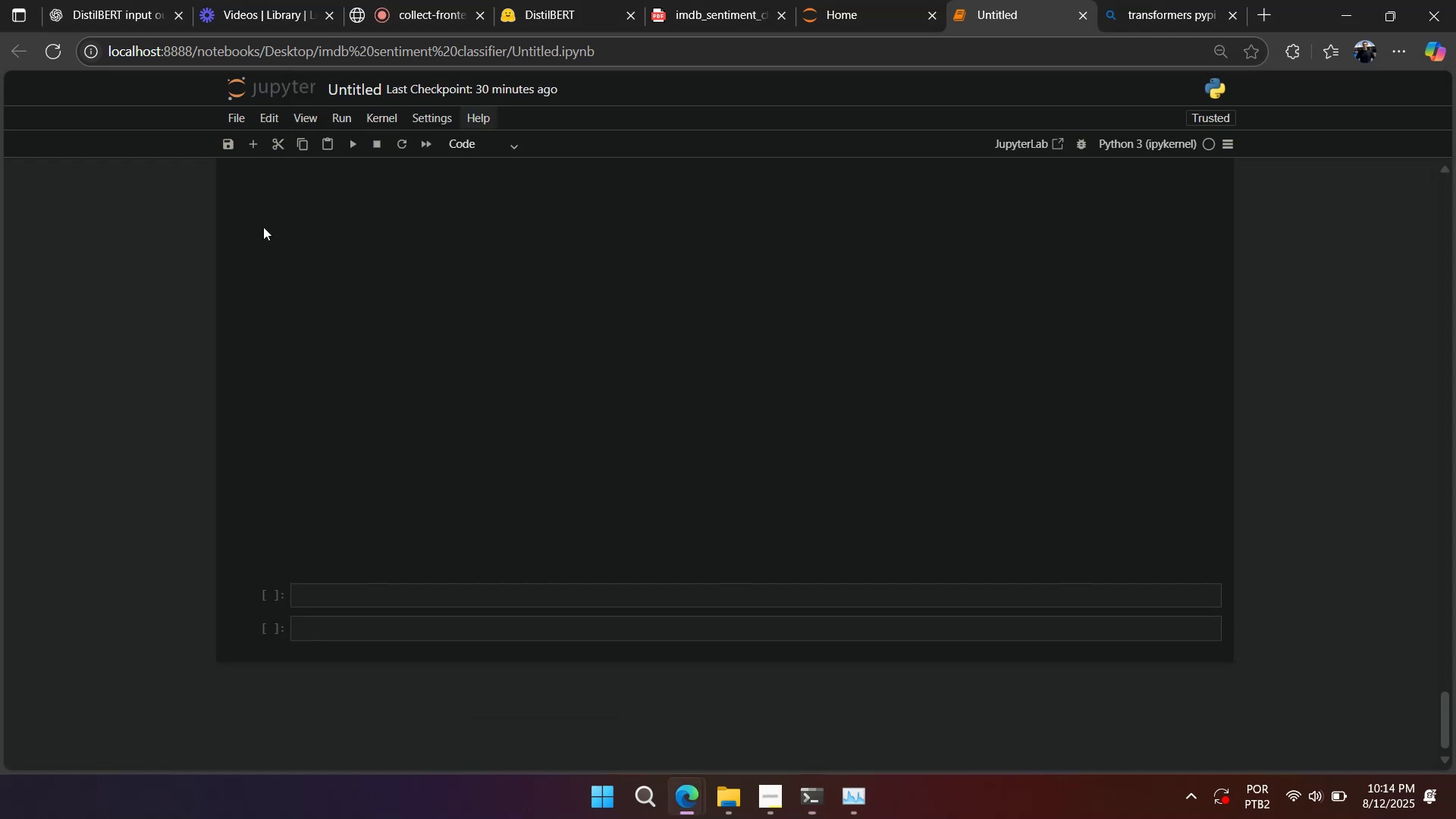 
scroll: coordinate [310, 277], scroll_direction: up, amount: 4.0
 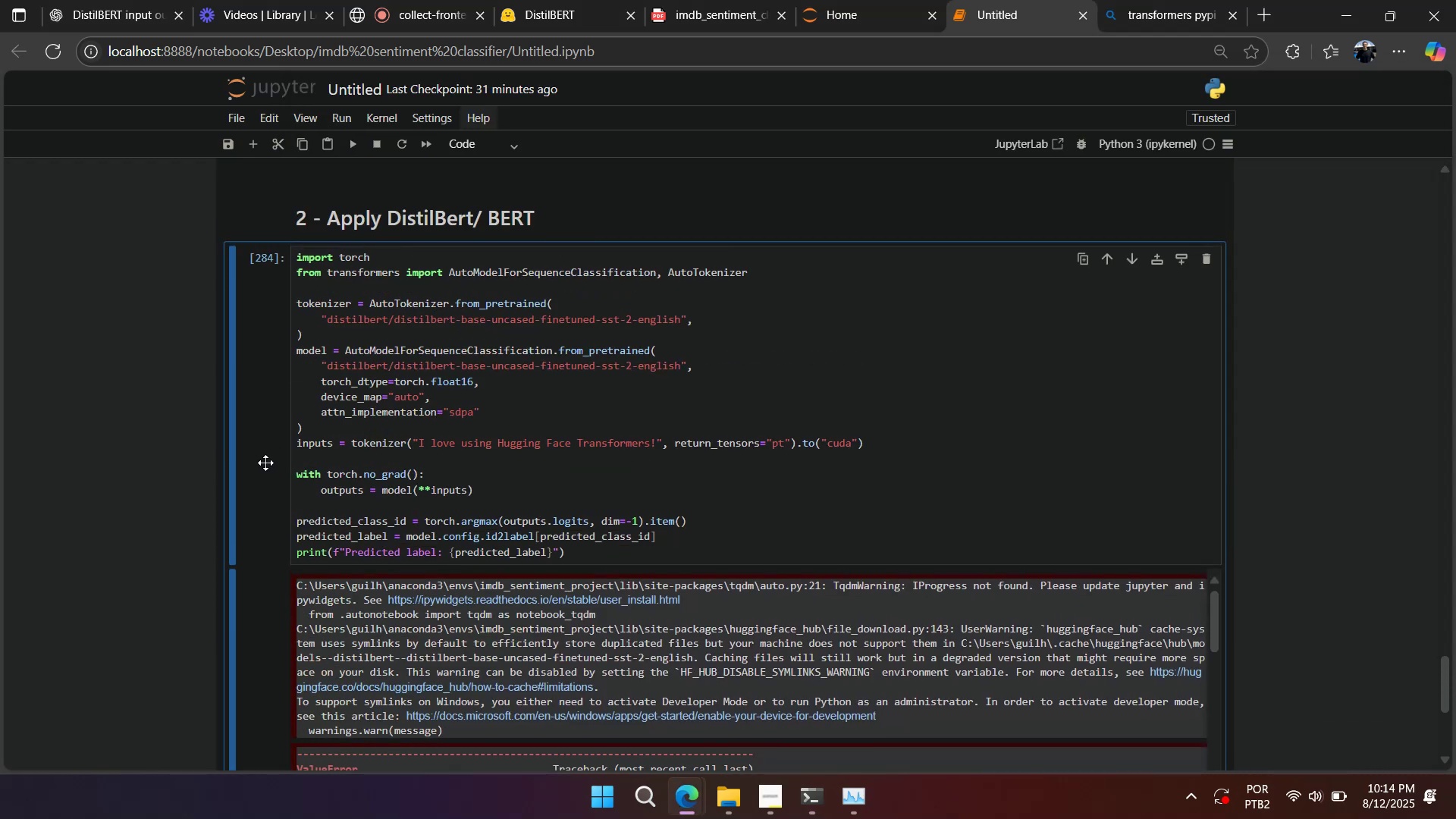 
key(Shift+Enter)
 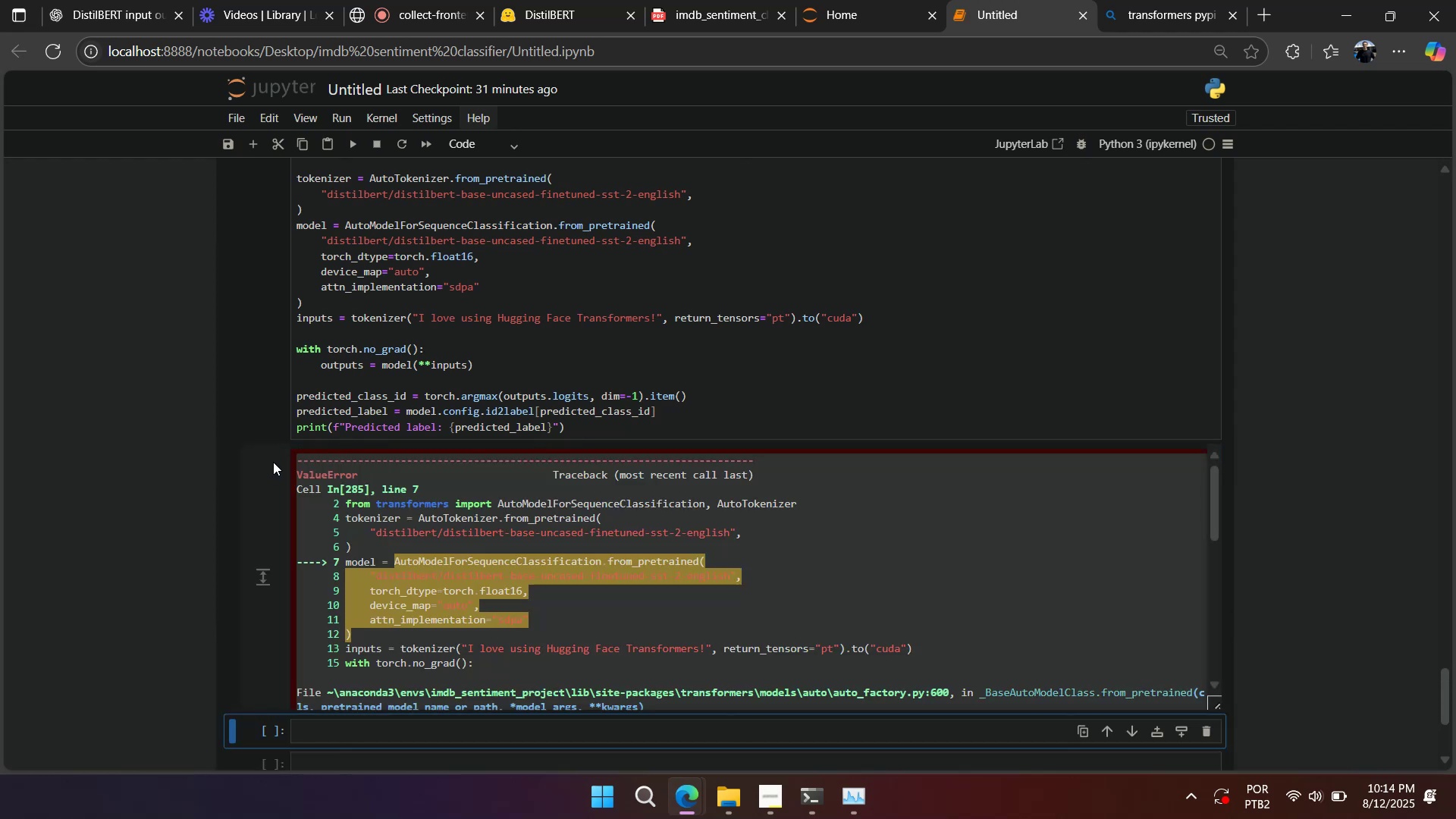 
scroll: coordinate [435, 545], scroll_direction: down, amount: 15.0
 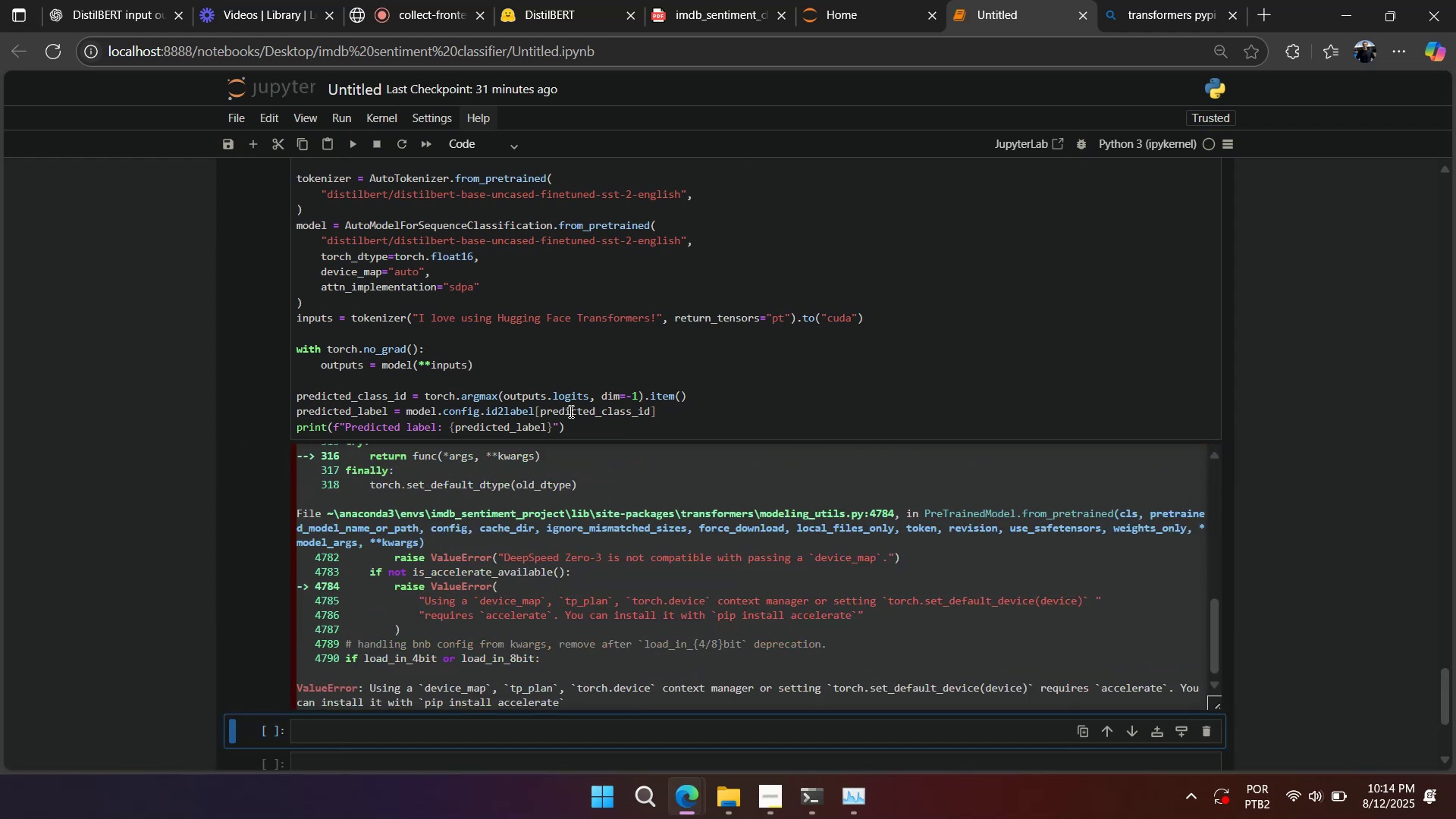 
right_click([638, 375])
 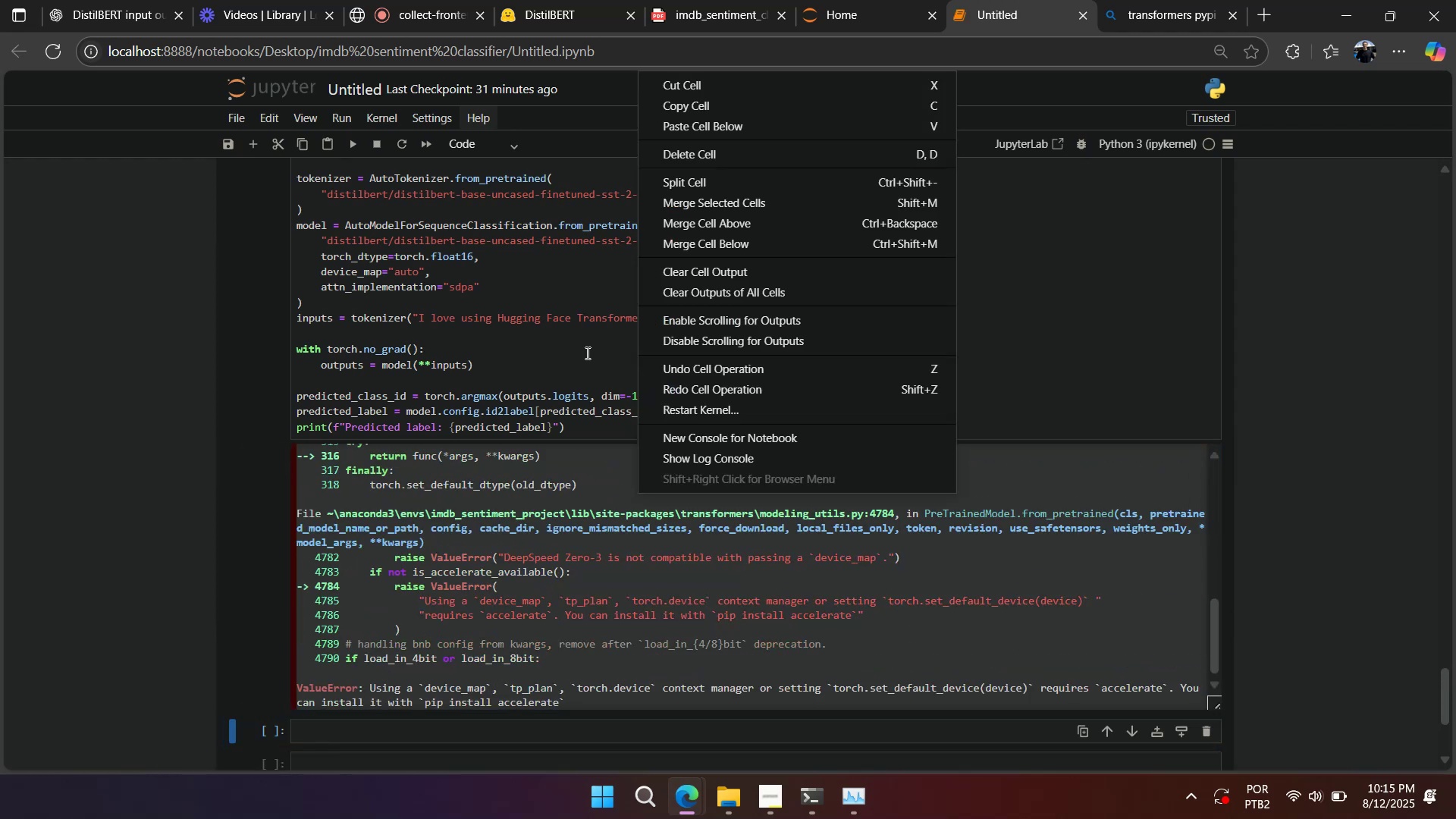 
left_click([586, 353])
 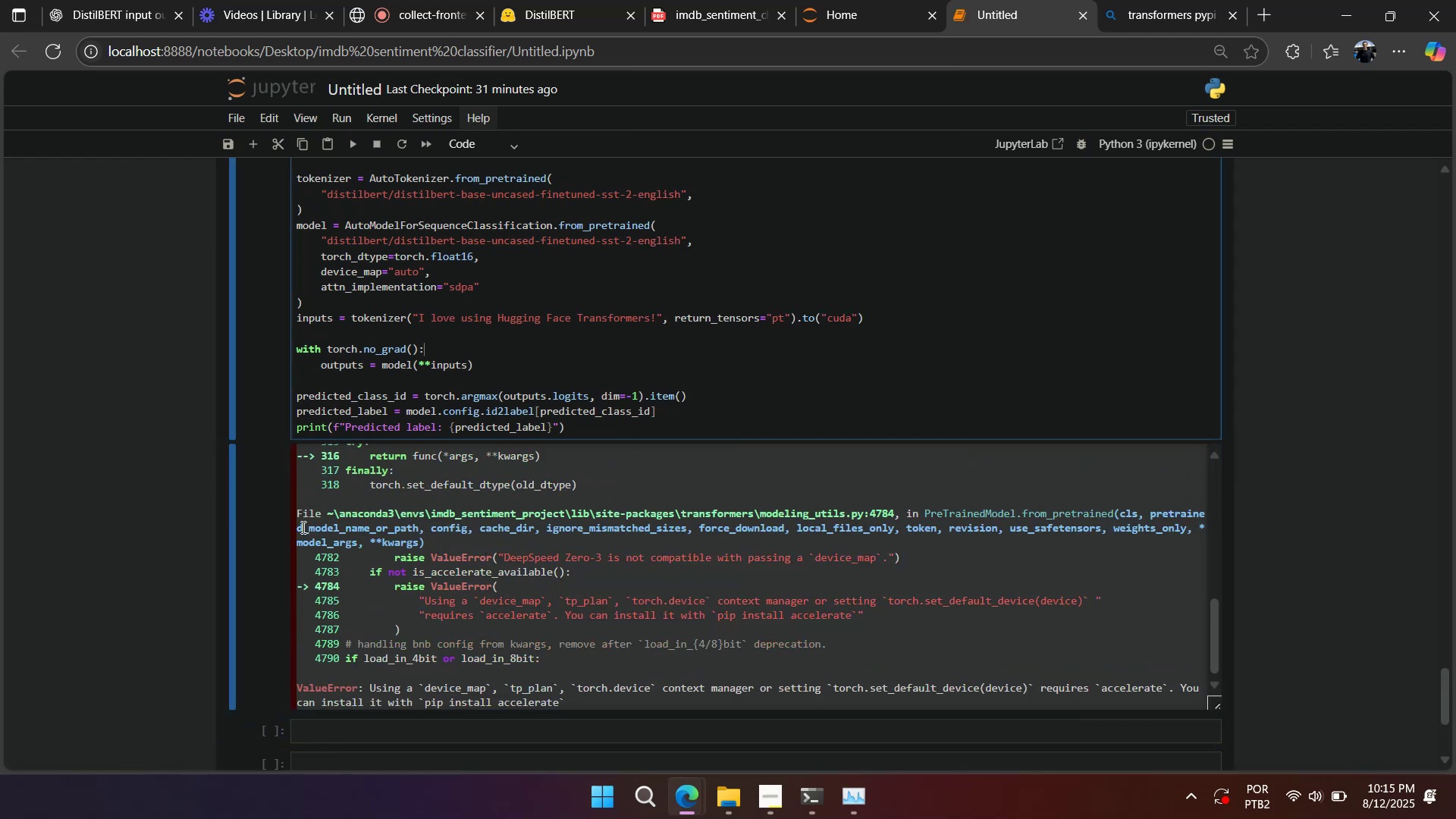 
left_click([265, 517])
 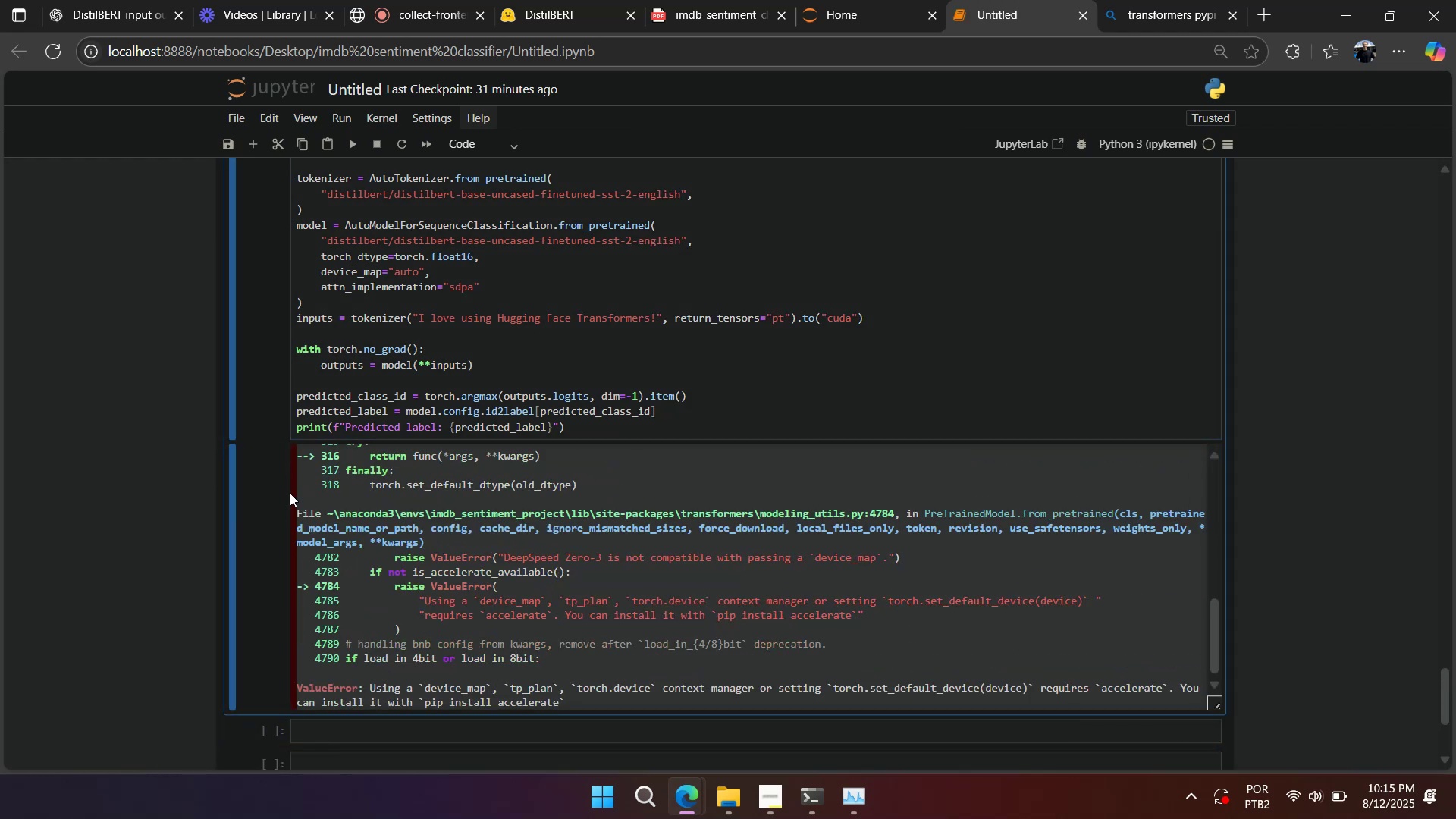 
scroll: coordinate [378, 475], scroll_direction: down, amount: 1.0
 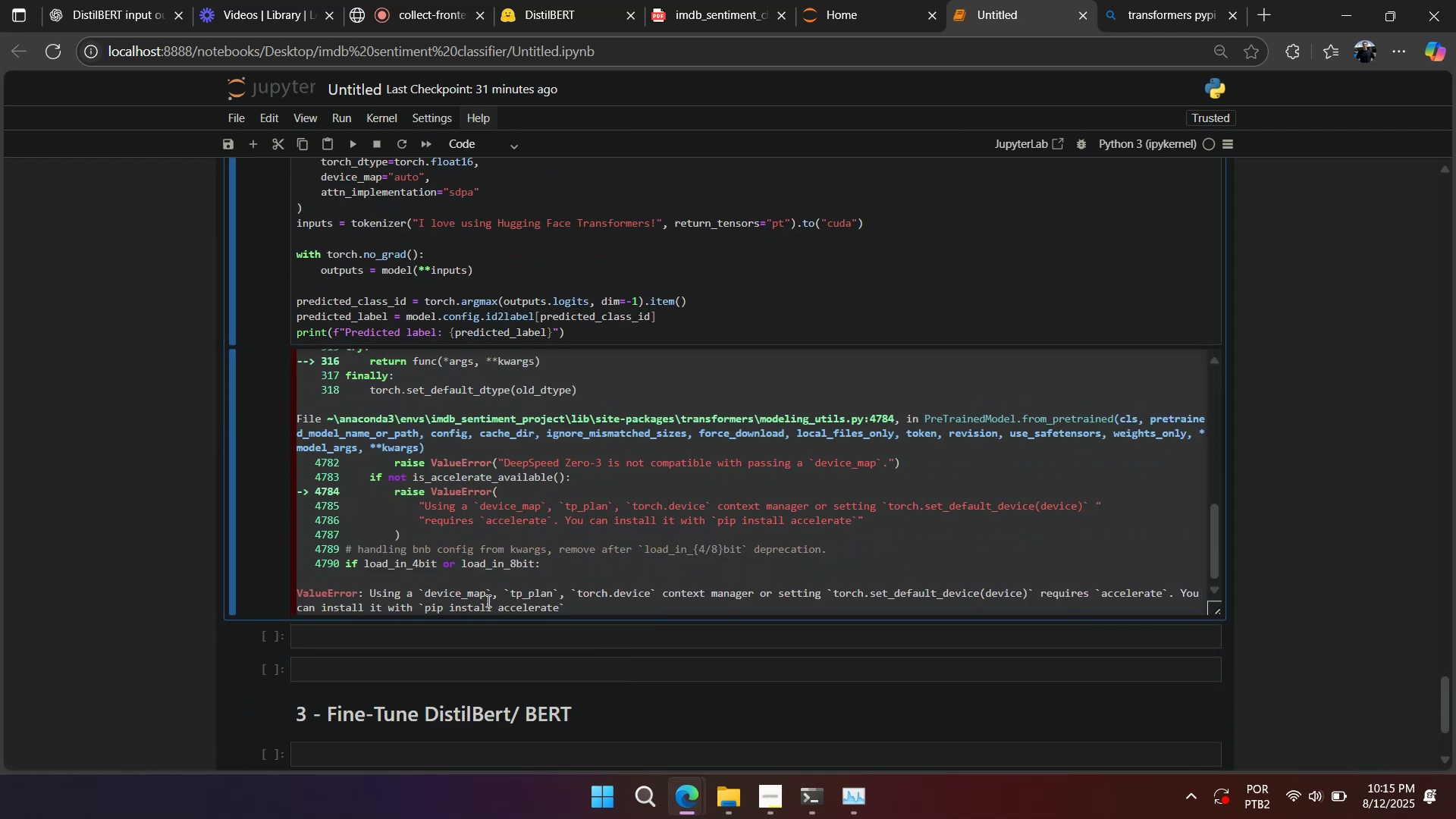 
double_click([485, 598])
 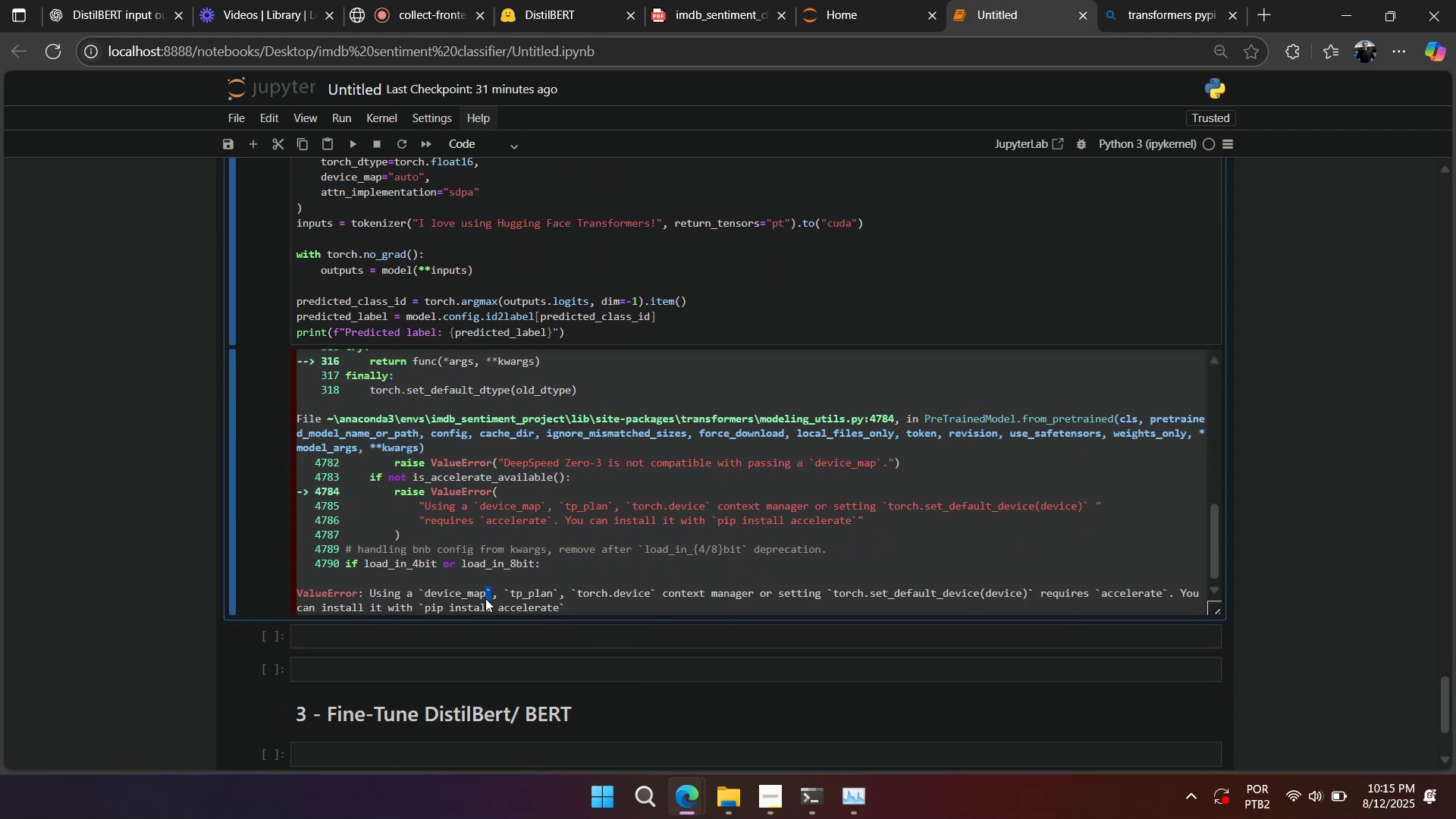 
triple_click([485, 598])
 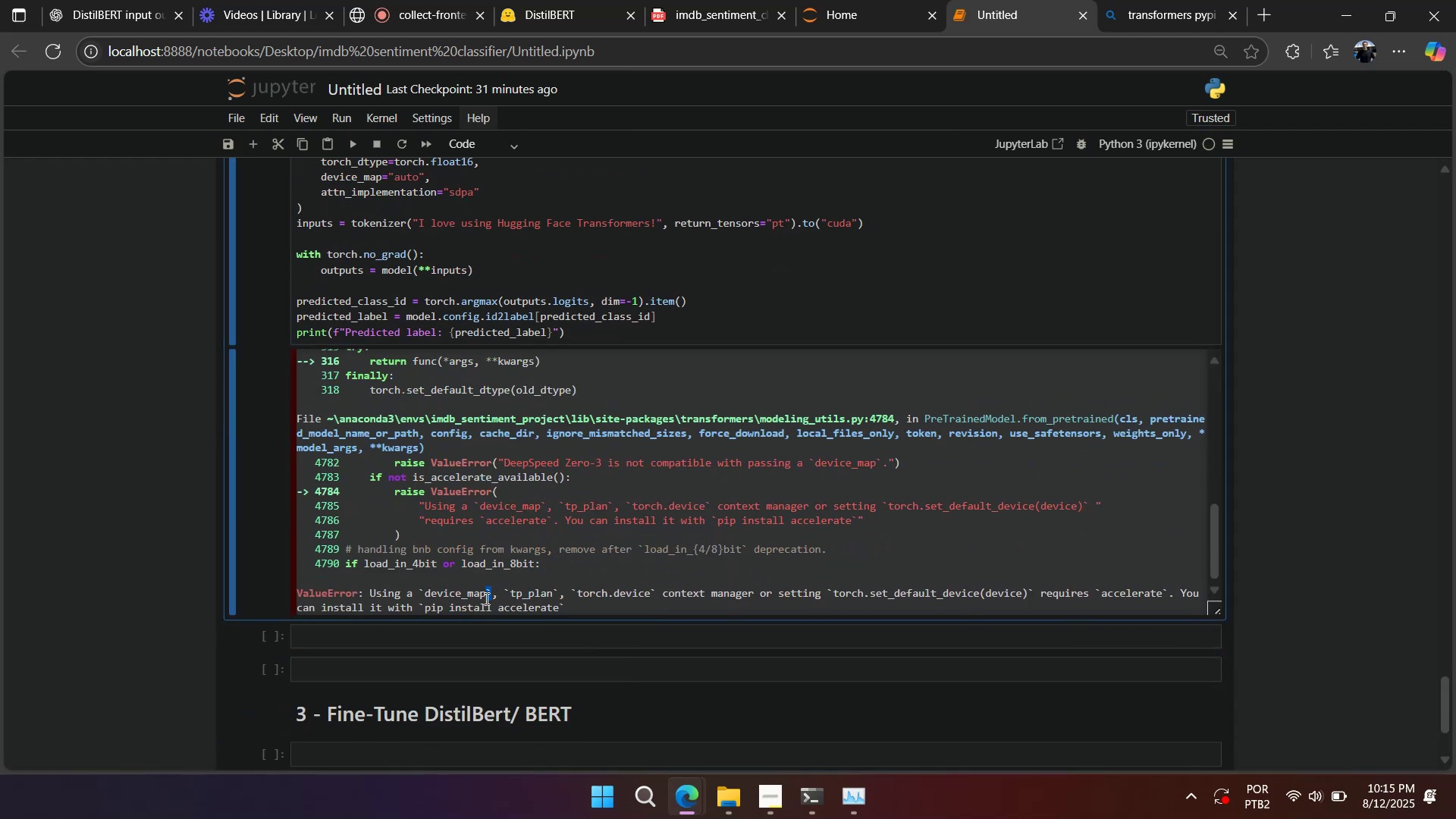 
triple_click([485, 598])
 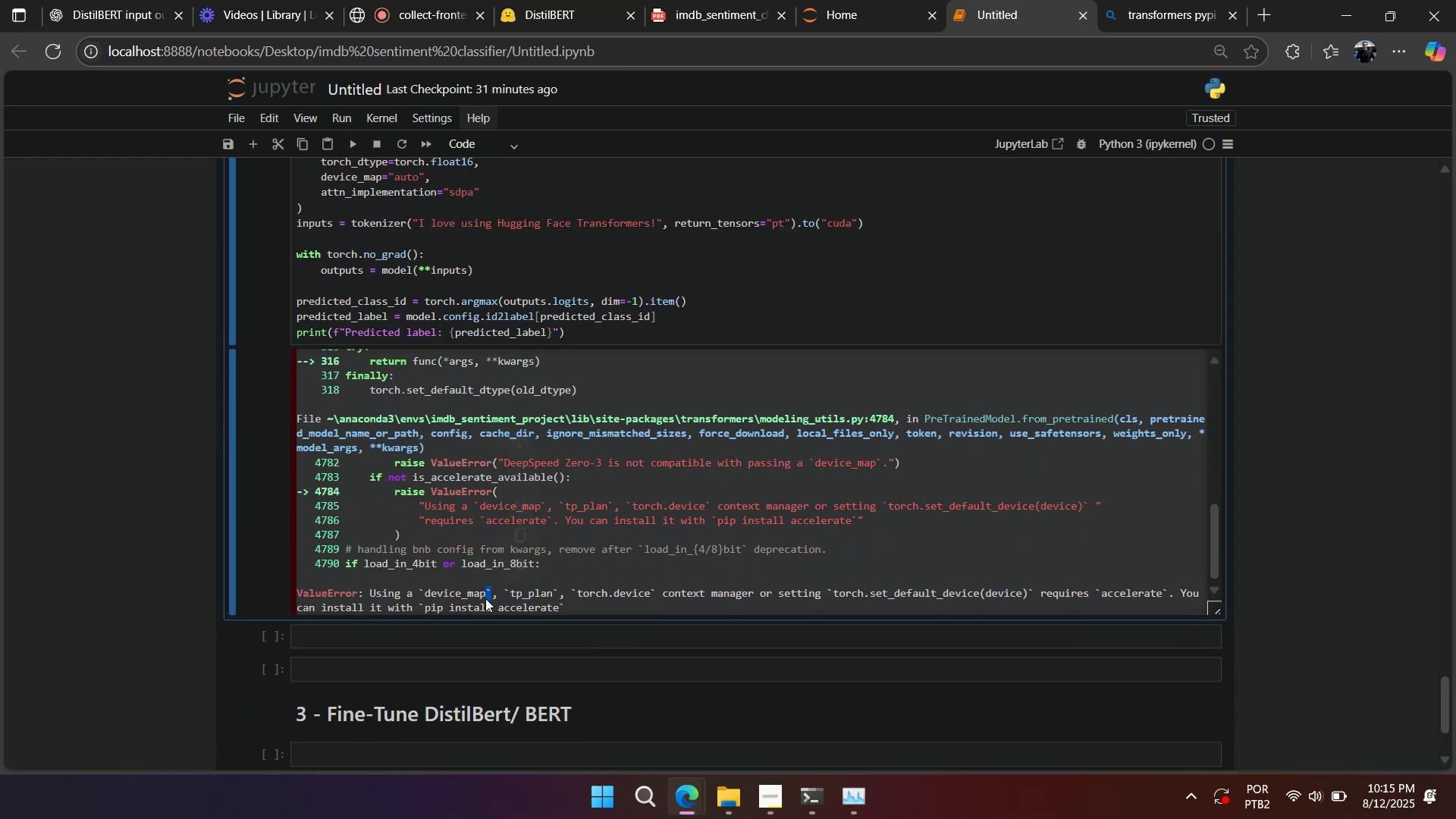 
triple_click([485, 598])
 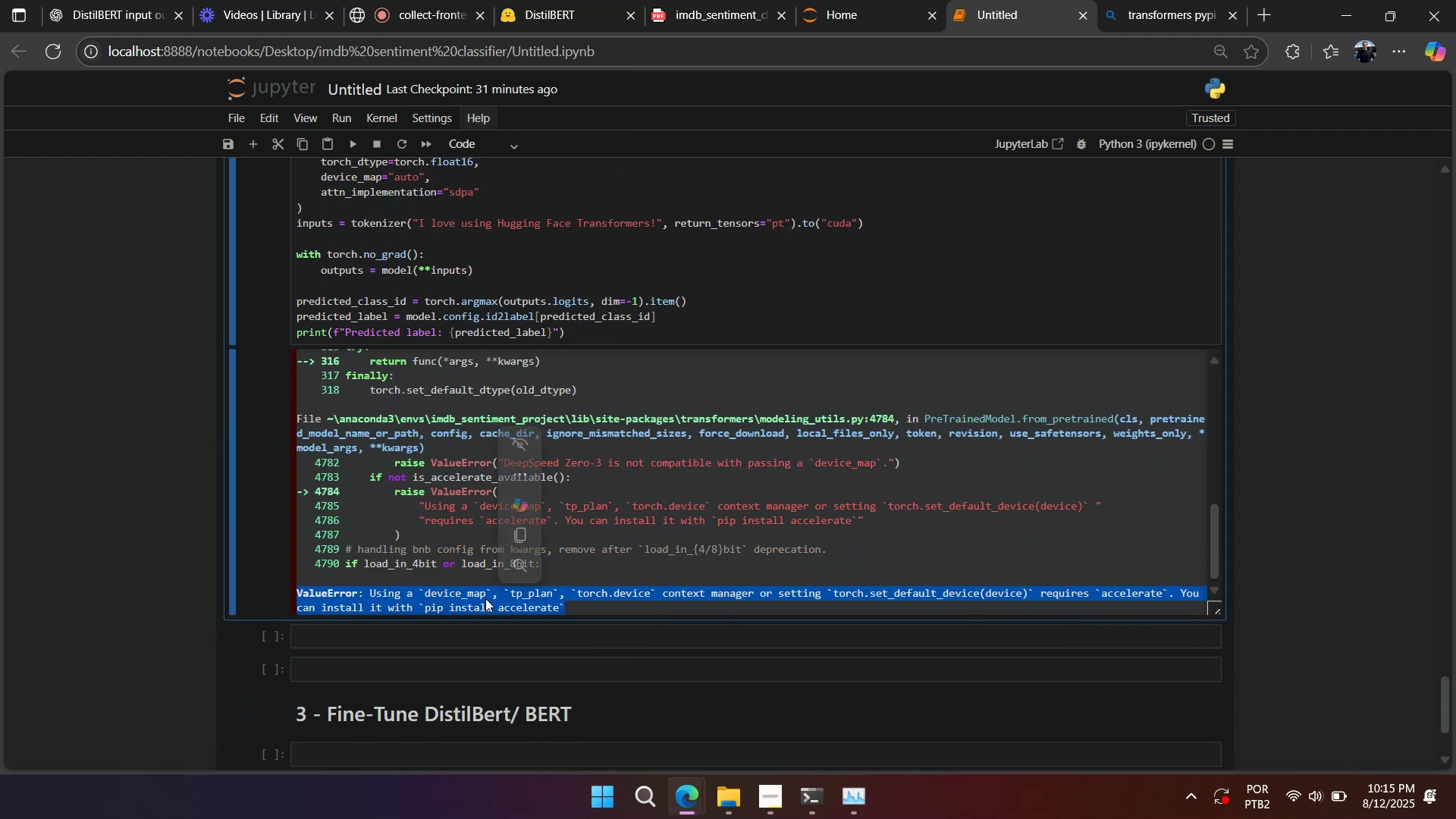 
key(Control+C)
 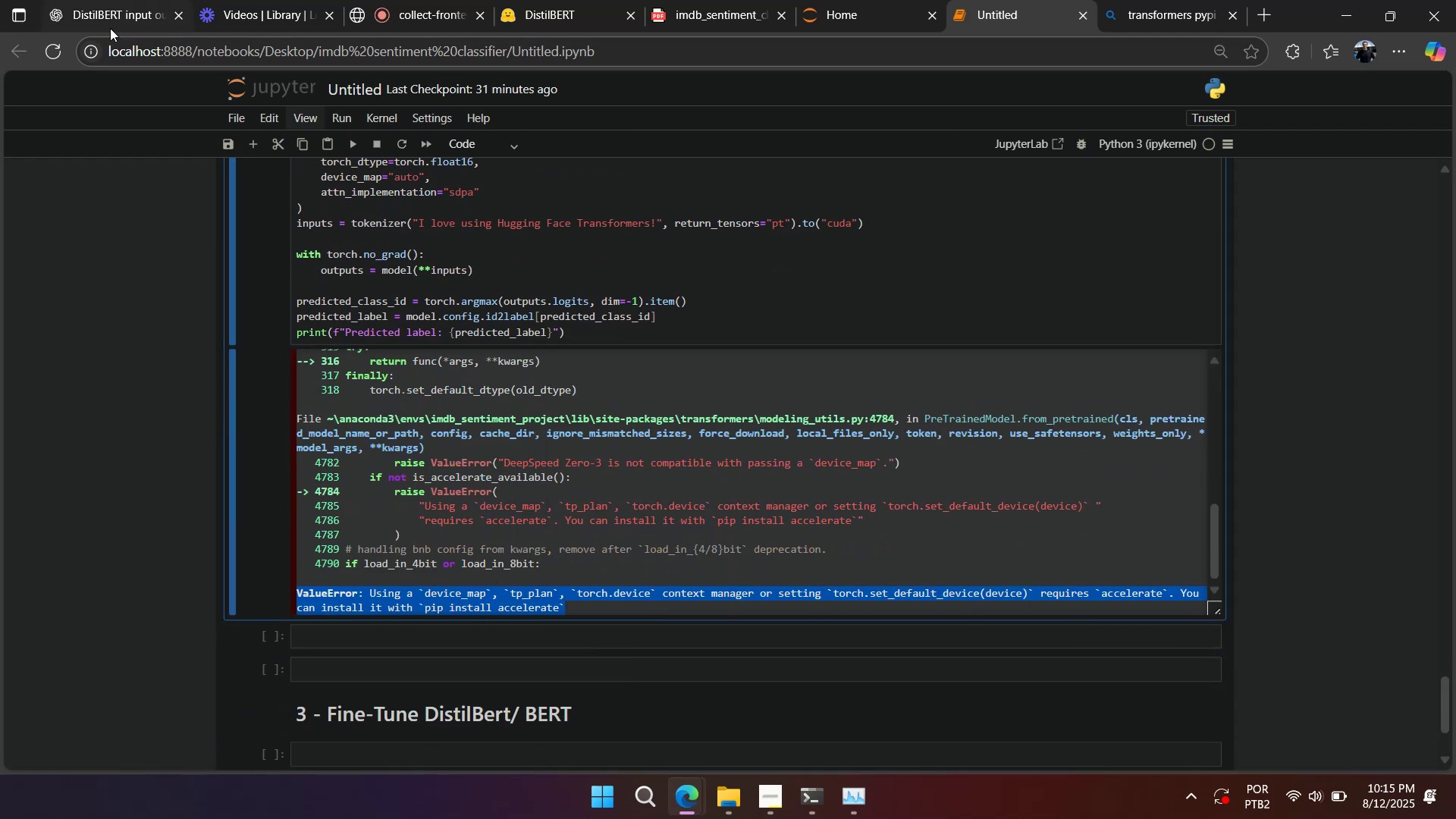 
left_click([108, 20])
 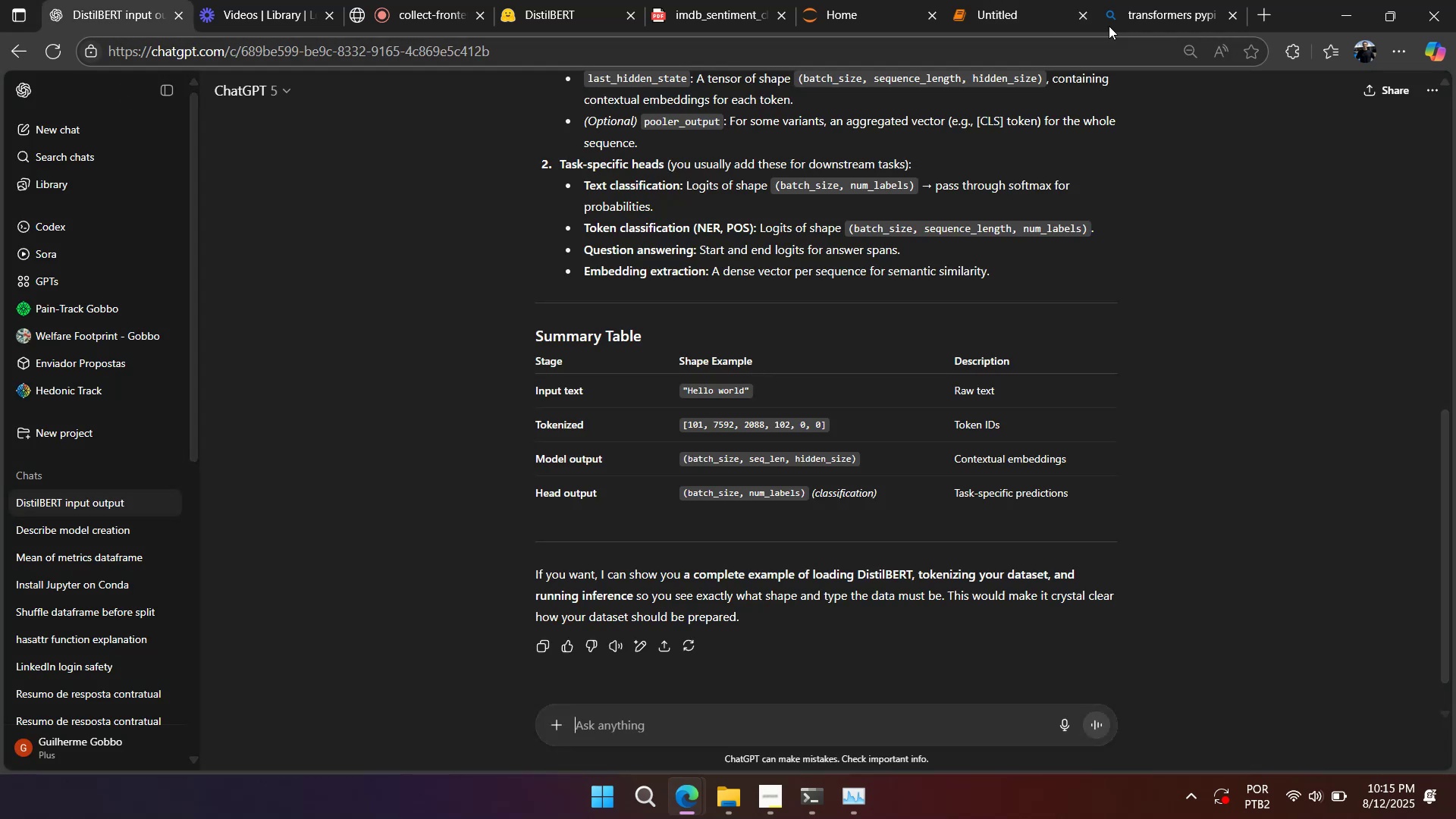 
left_click([1161, 11])
 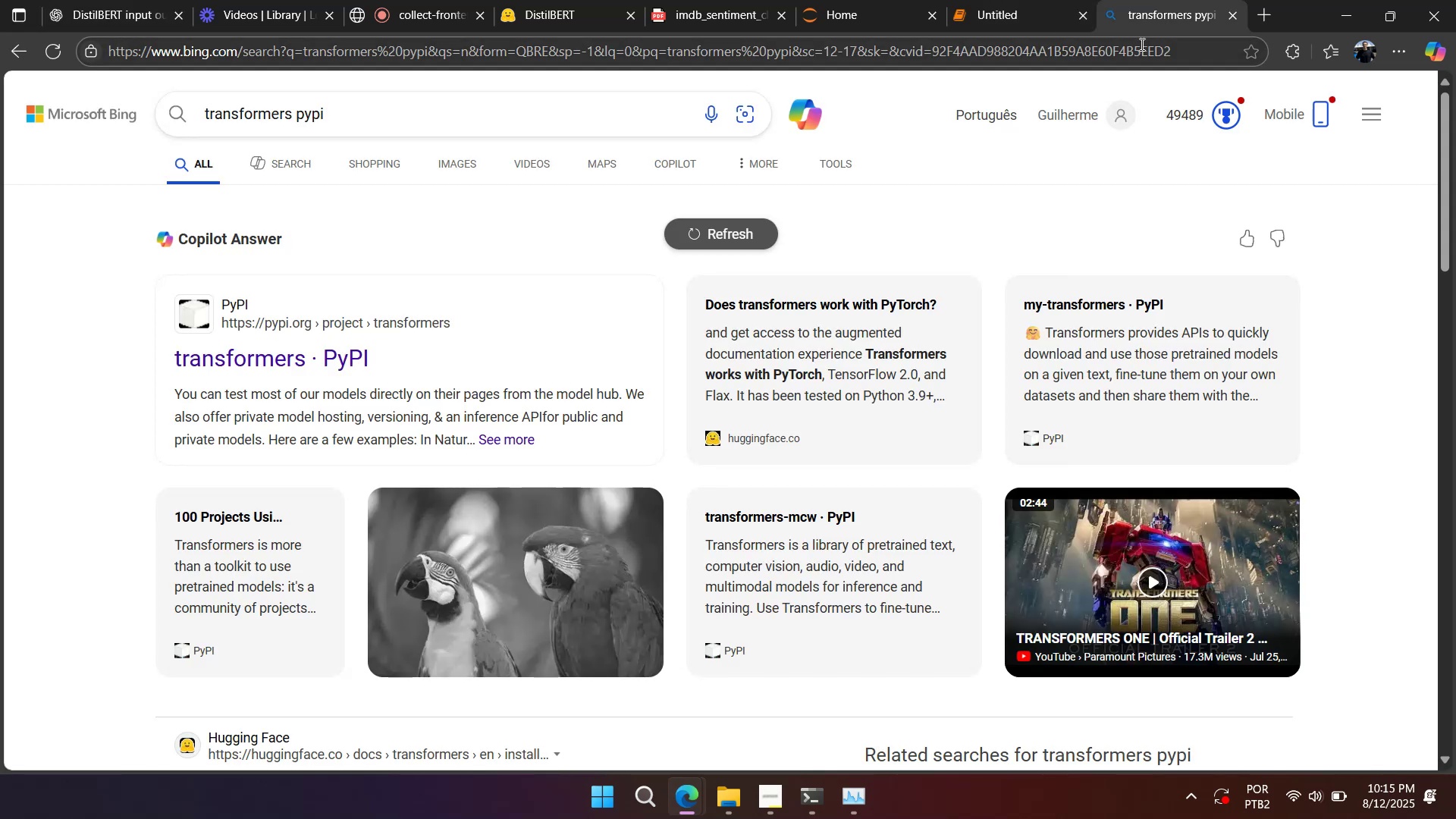 
key(Control+V)
 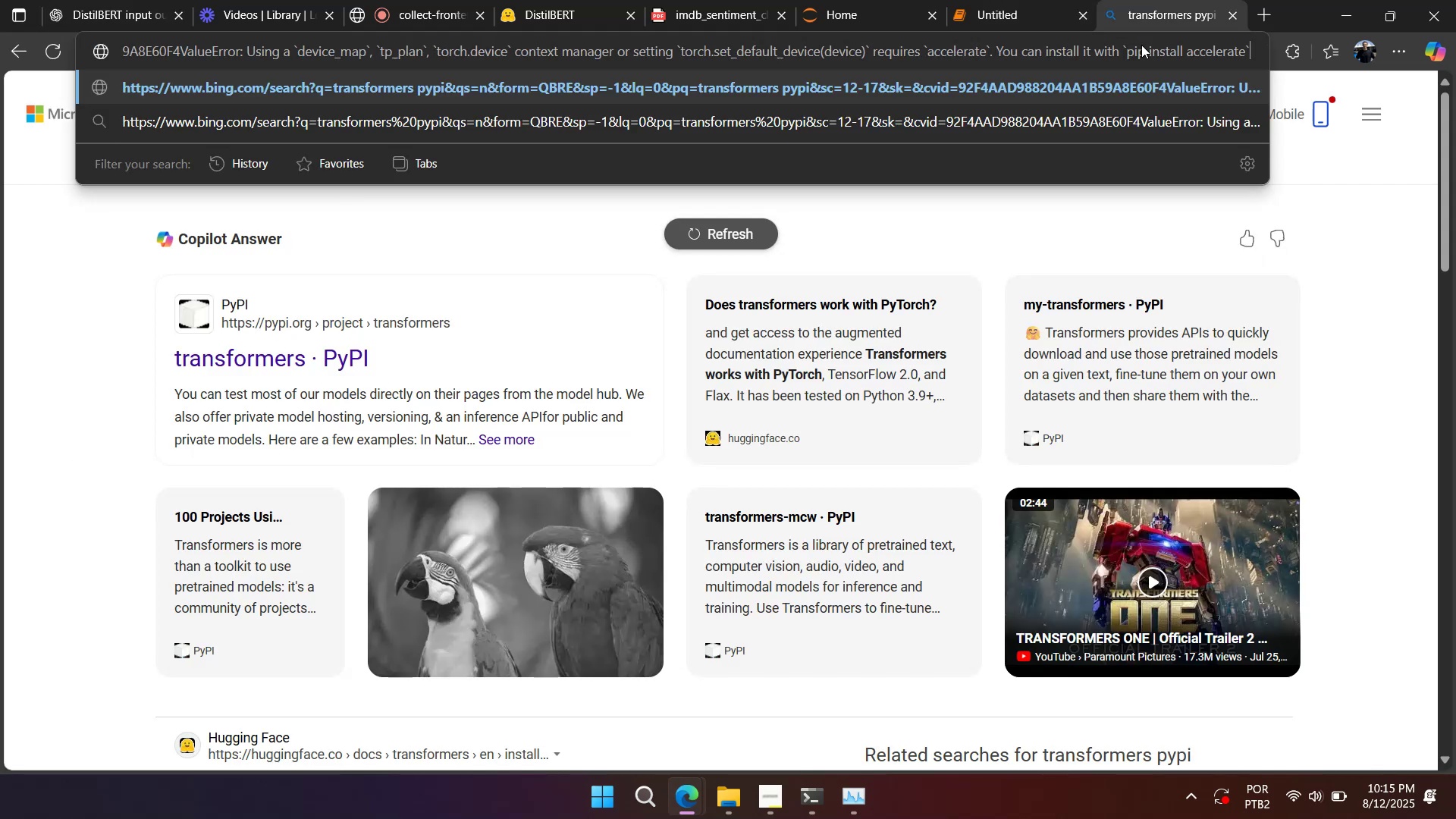 
key(Control+A)
 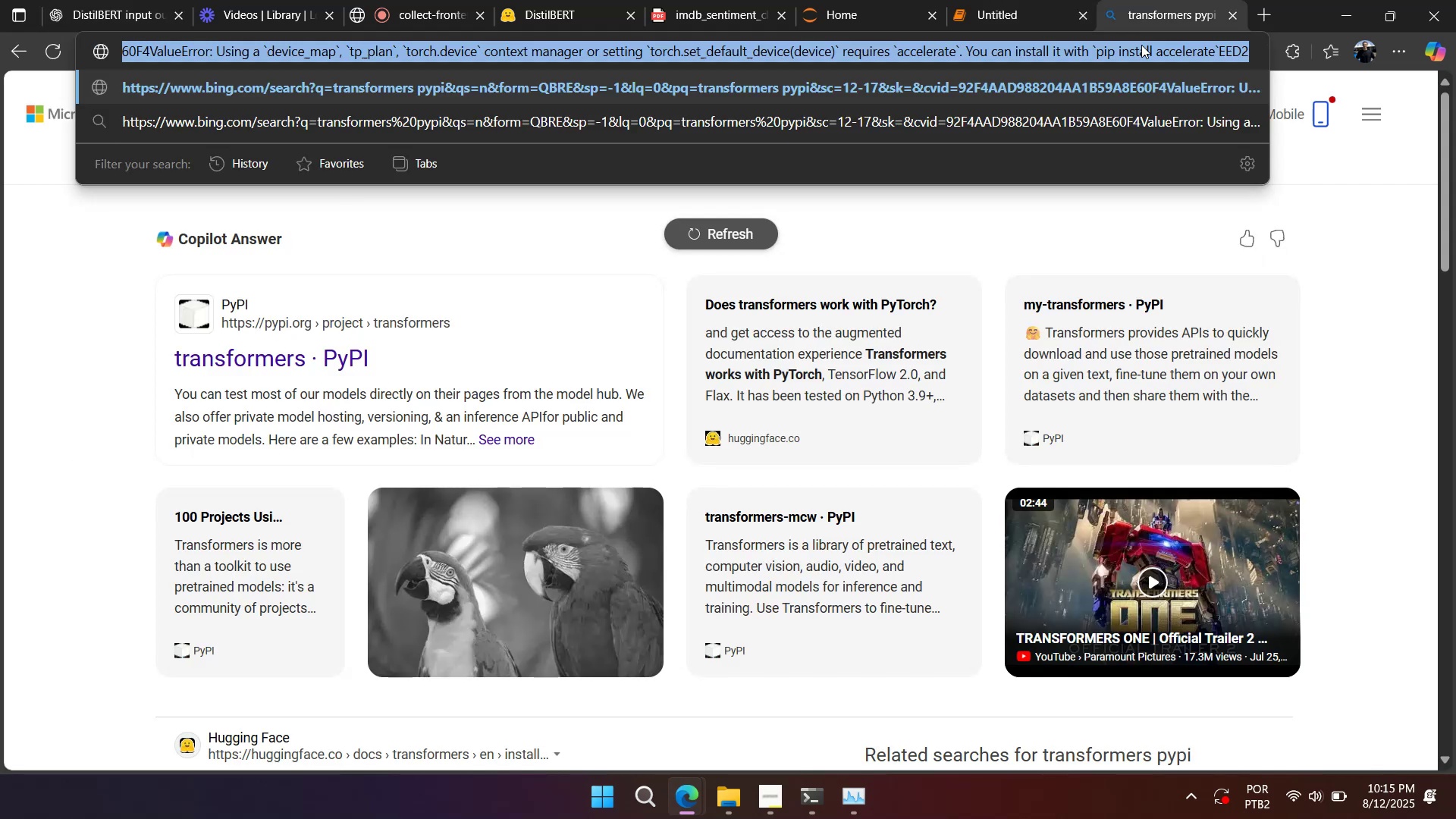 
key(Control+V)
 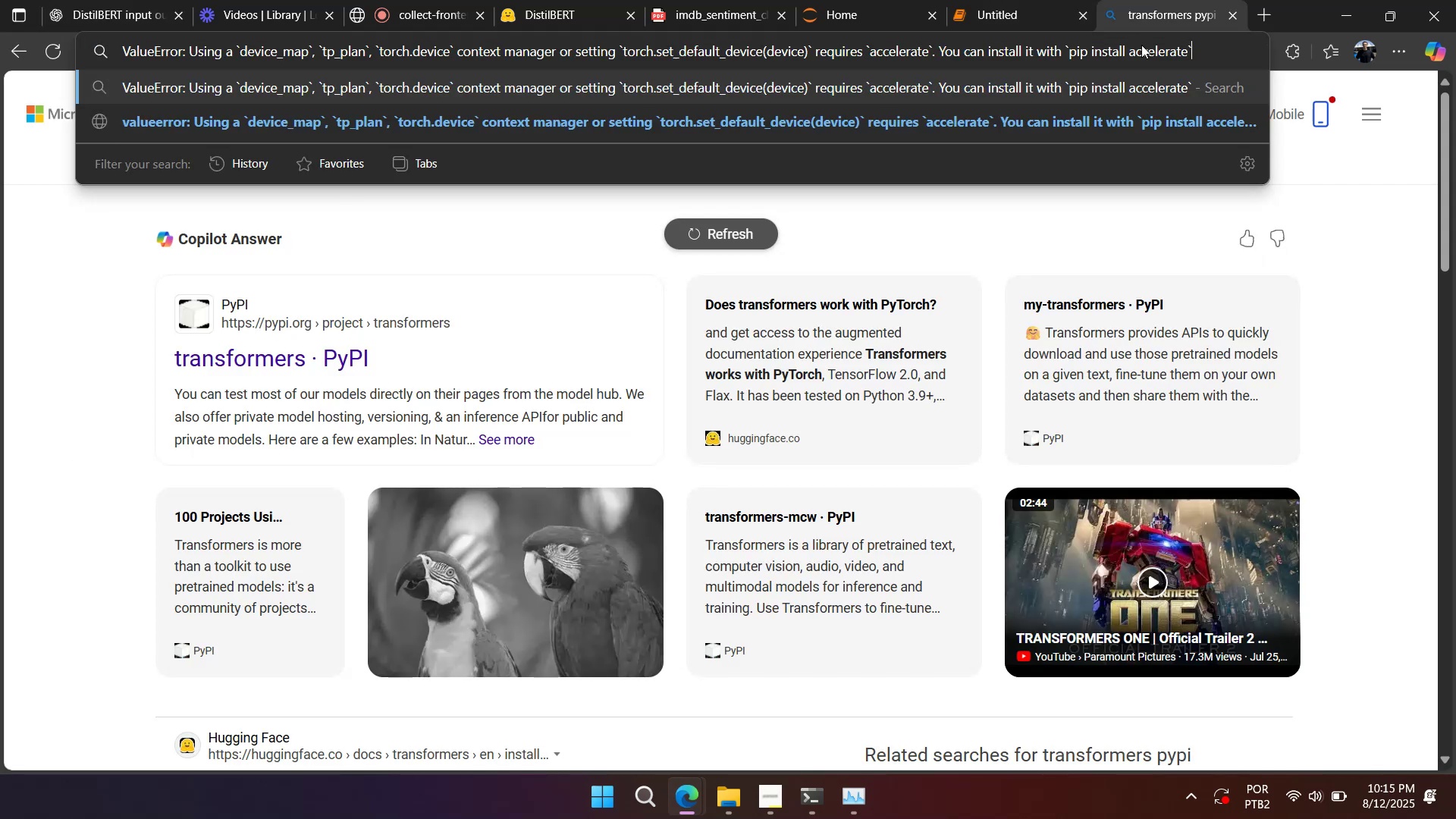 
key(Enter)
 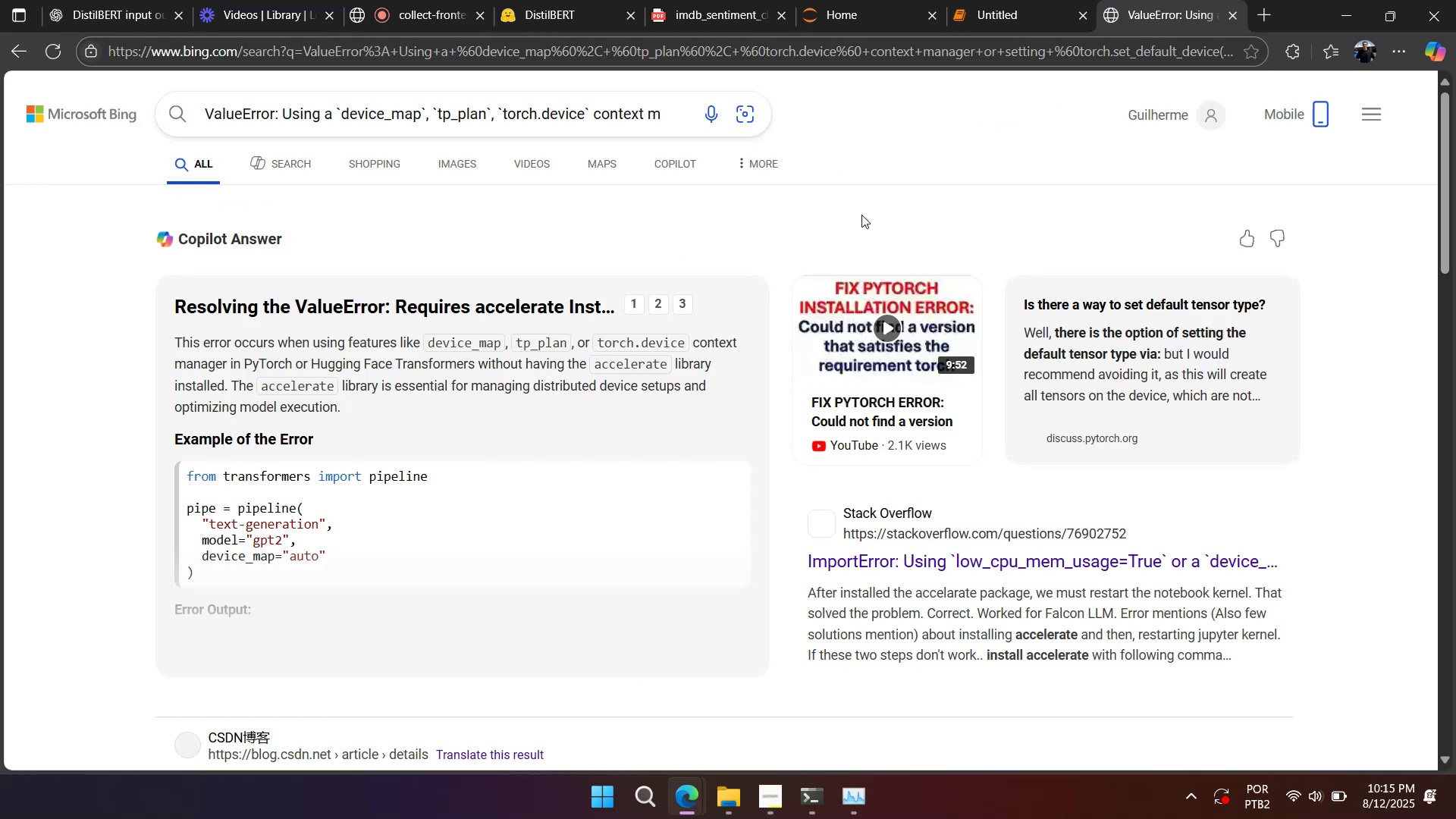 
scroll: coordinate [755, 331], scroll_direction: down, amount: 5.0
 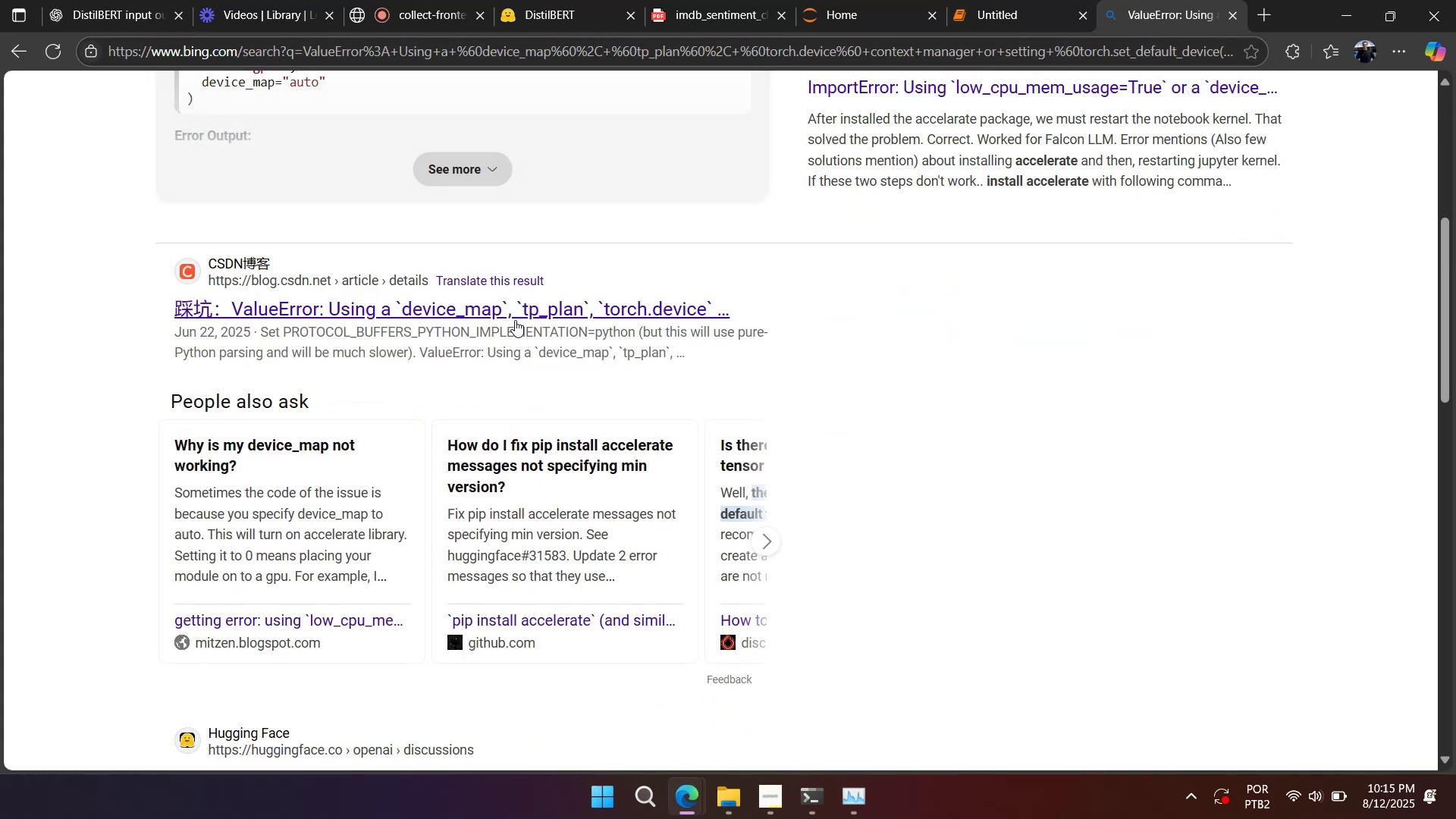 
left_click([516, 314])
 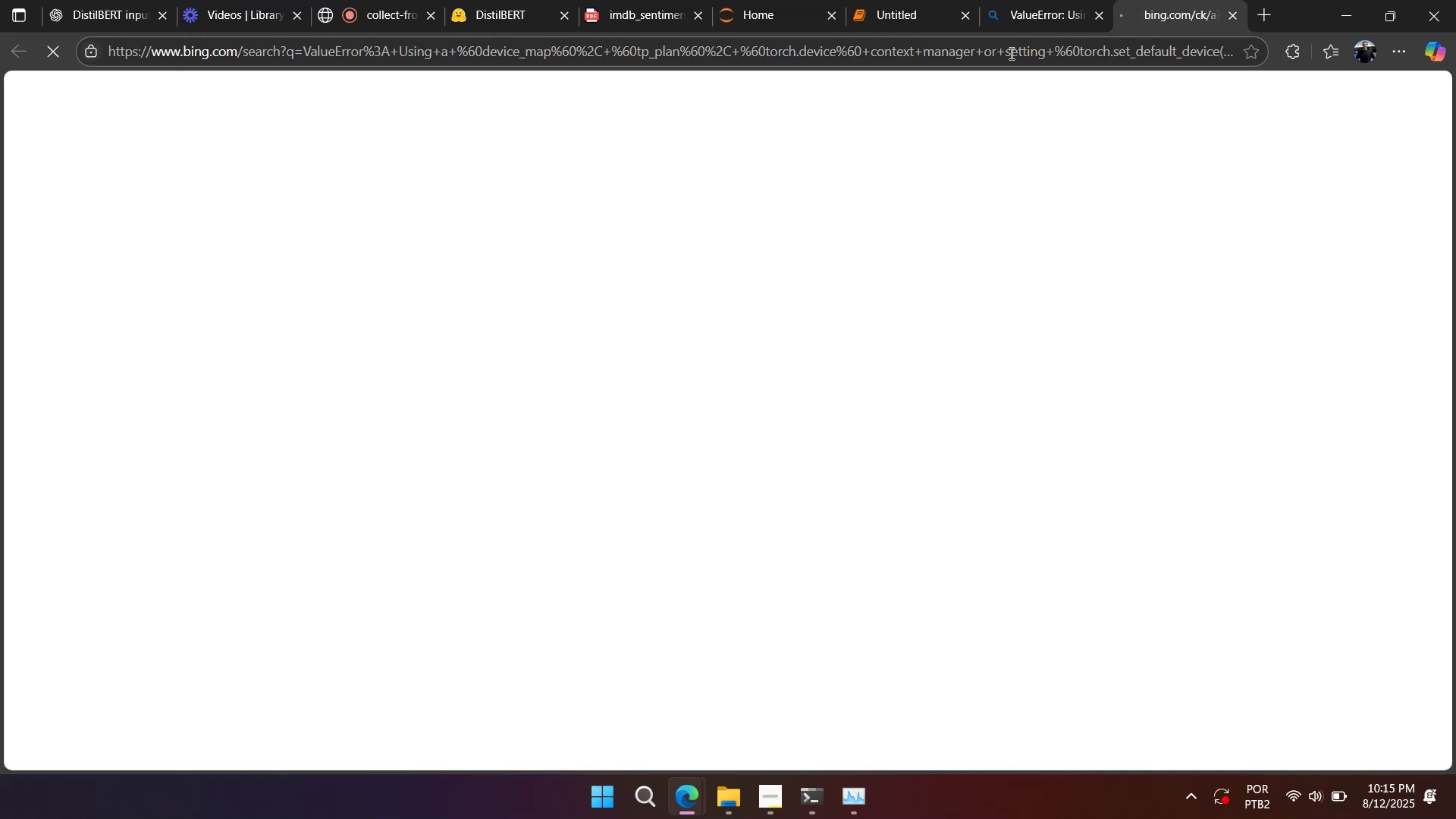 
left_click([1021, 20])
 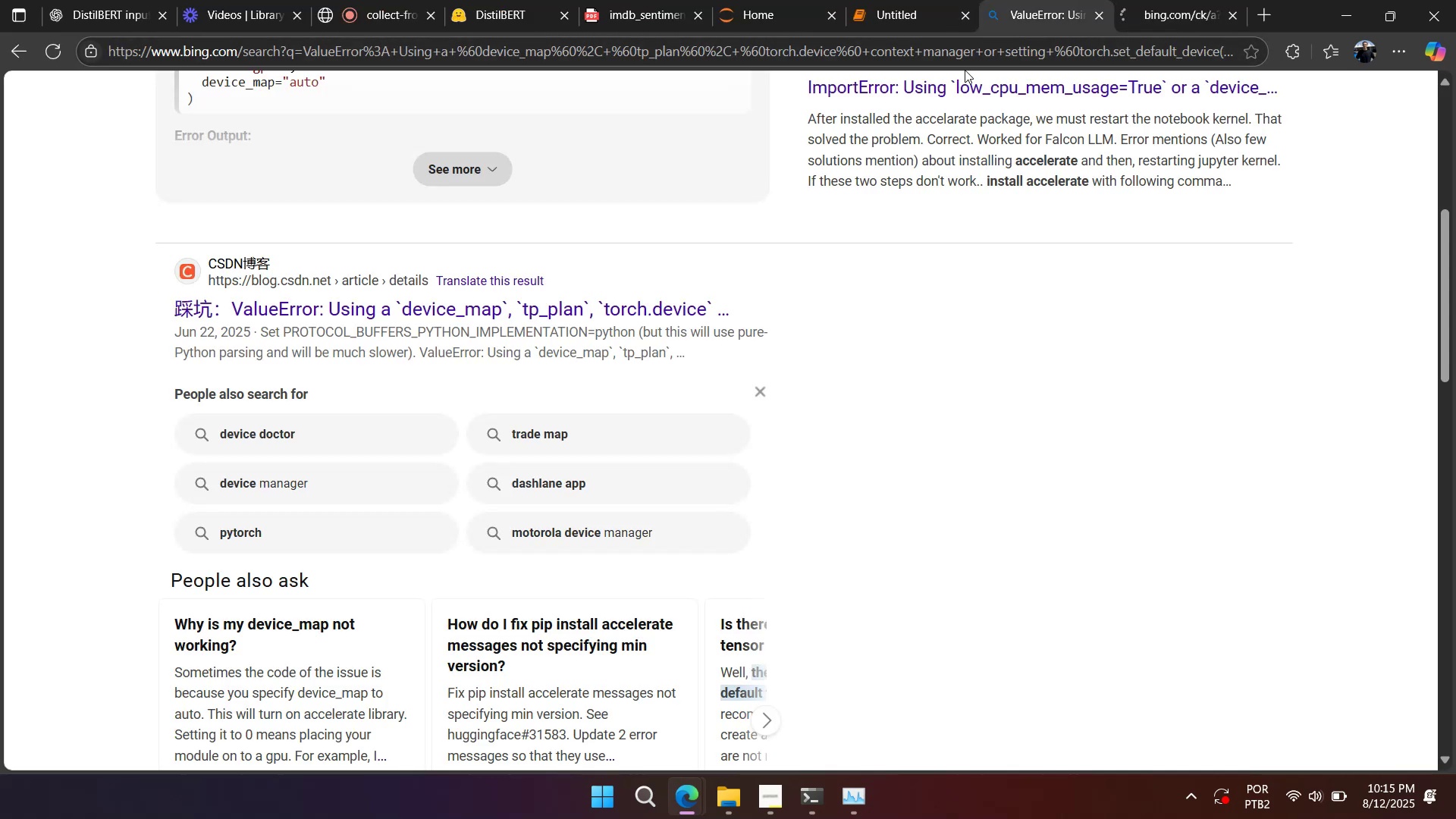 
scroll: coordinate [645, 369], scroll_direction: down, amount: 4.0
 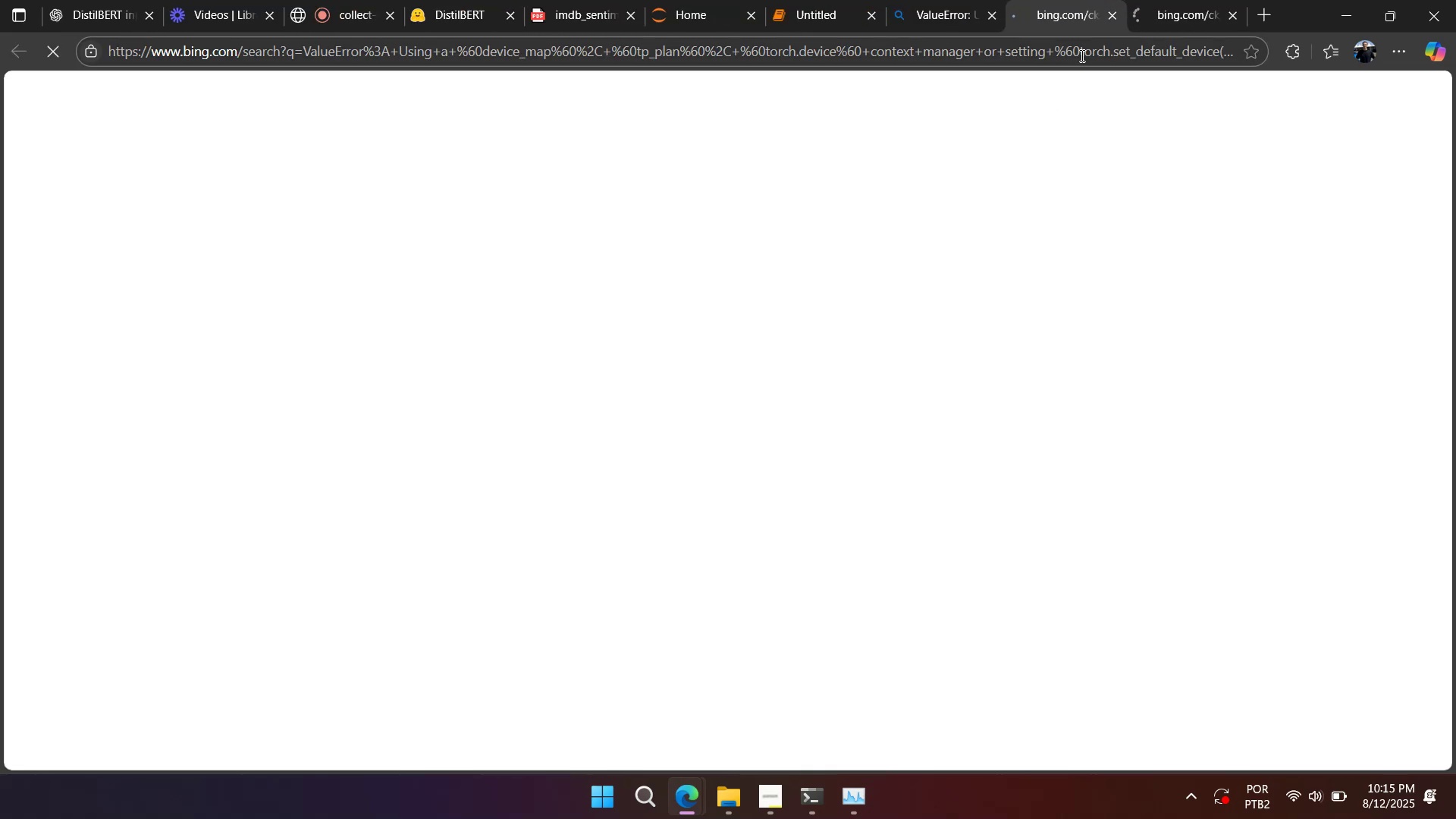 
left_click_drag(start_coordinate=[1114, 9], to_coordinate=[1148, 6])
 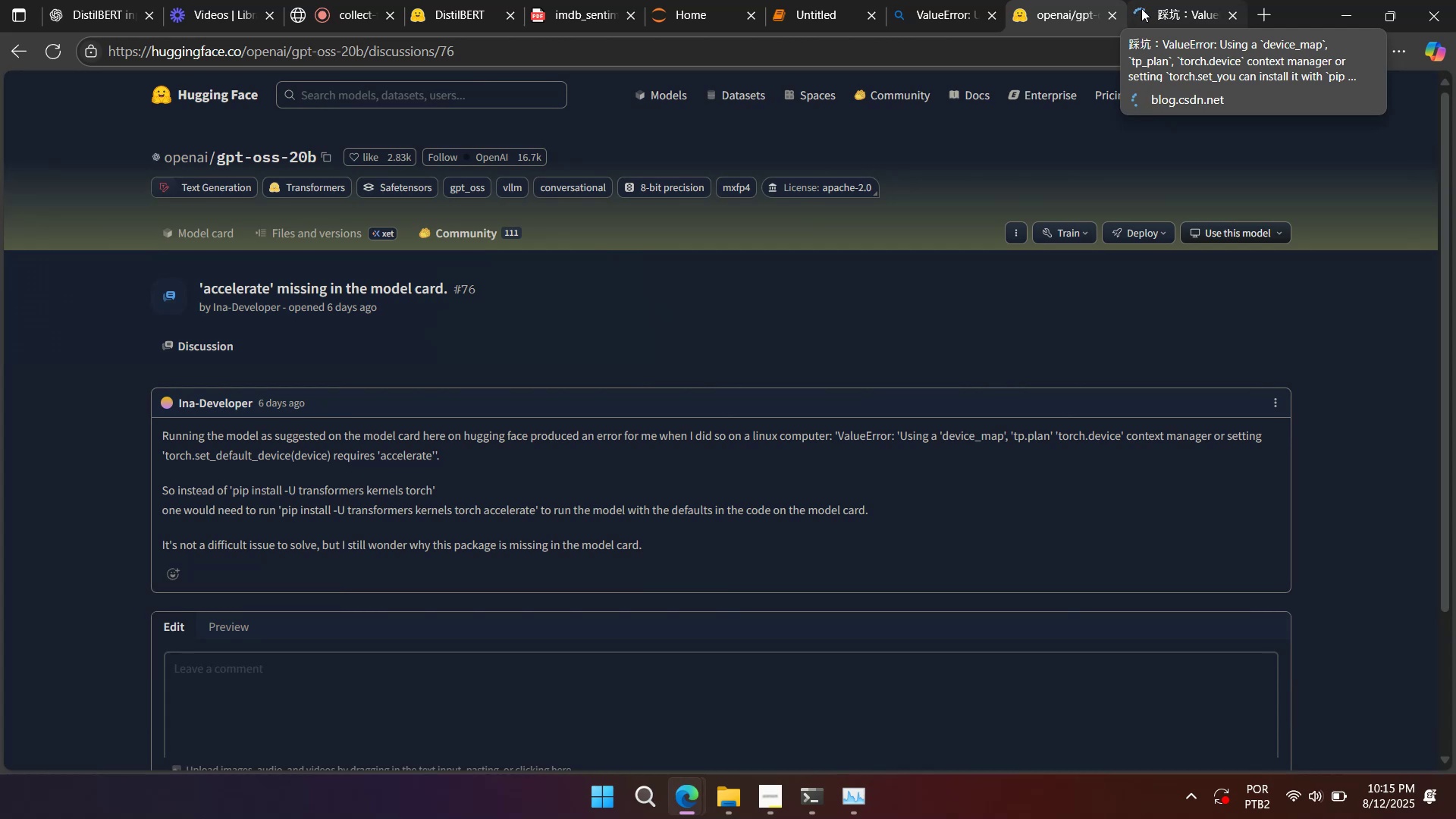 
wait(8.28)
 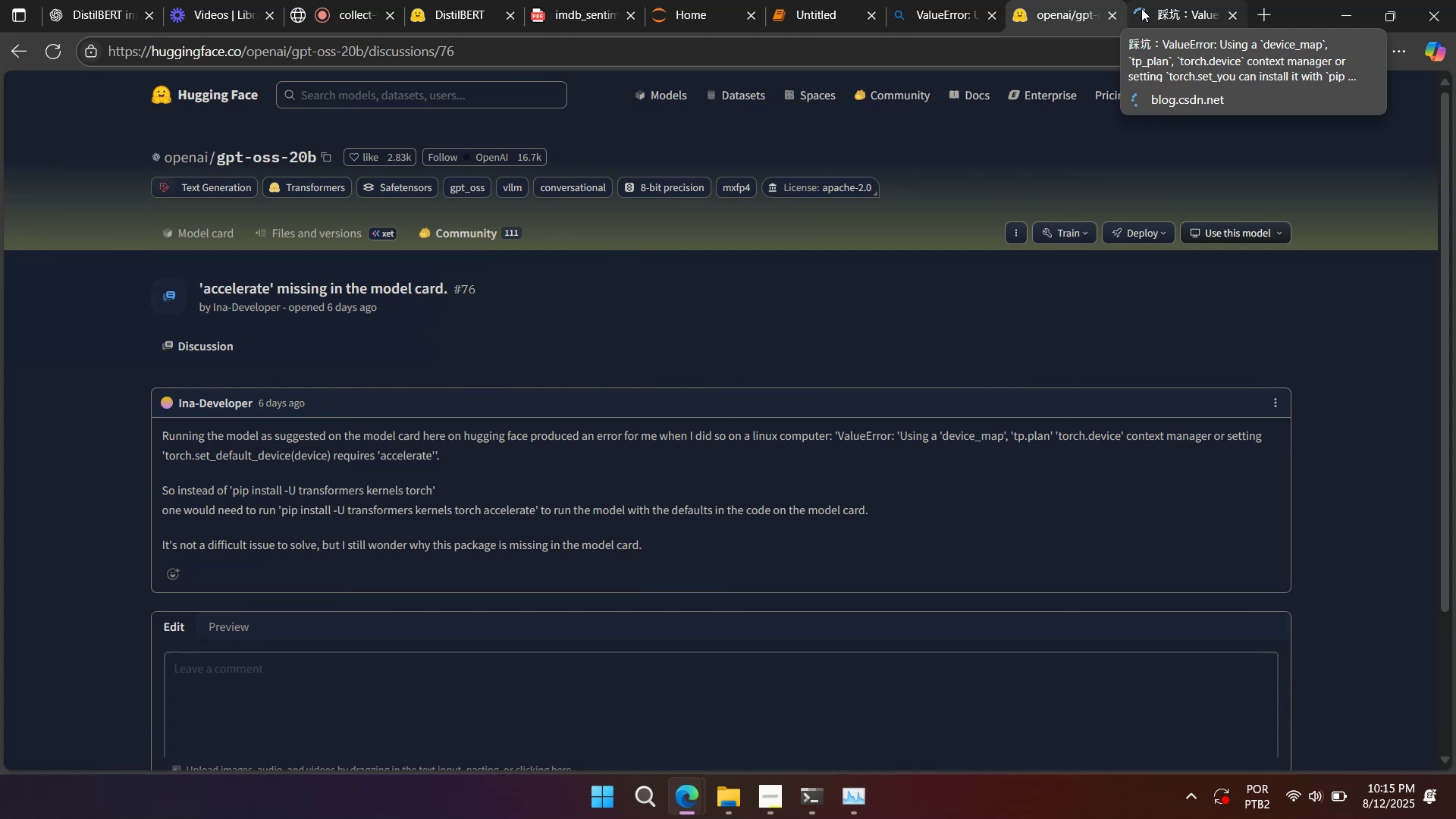 
left_click([1141, 8])
 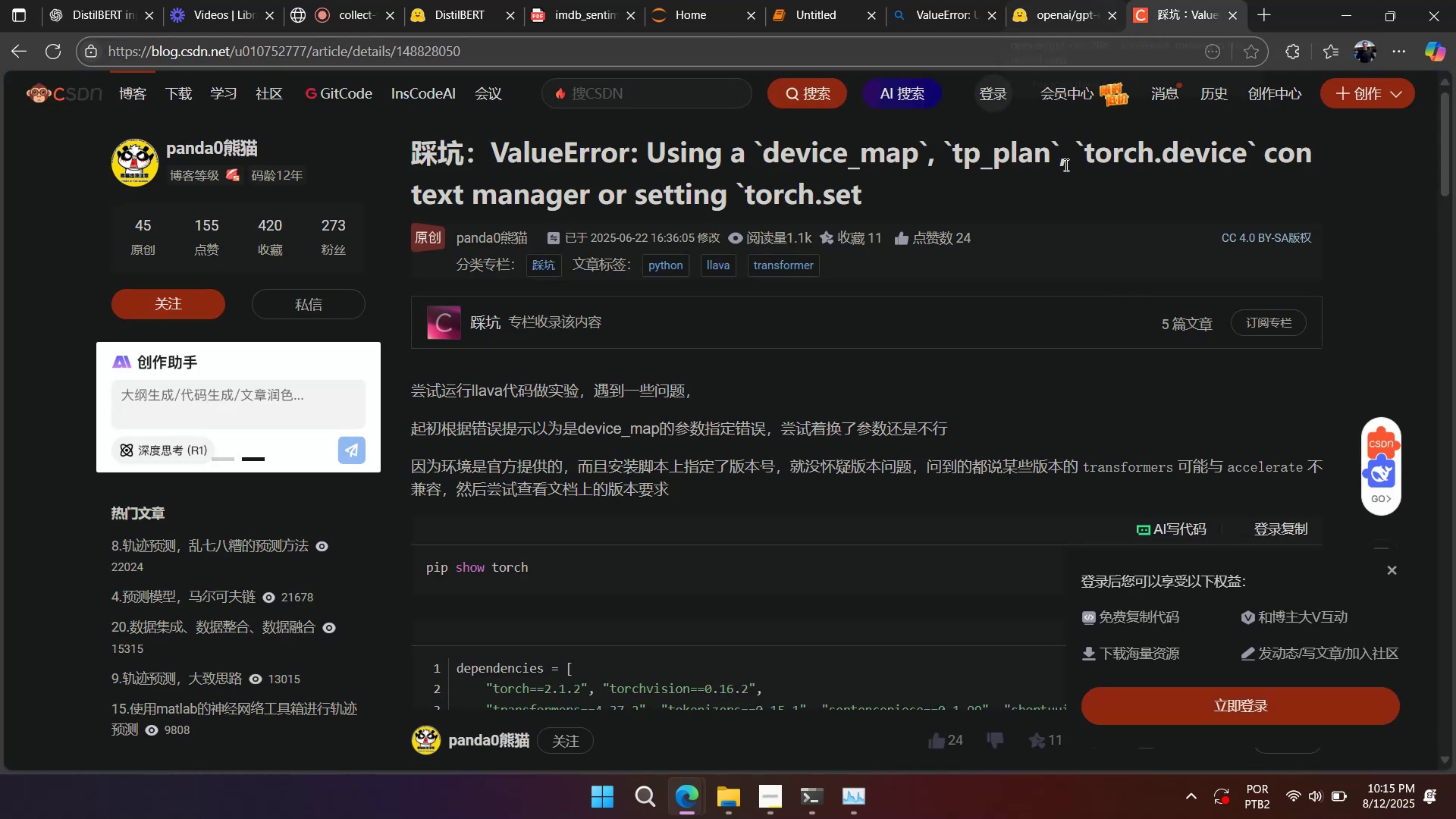 
scroll: coordinate [1037, 319], scroll_direction: down, amount: 33.0
 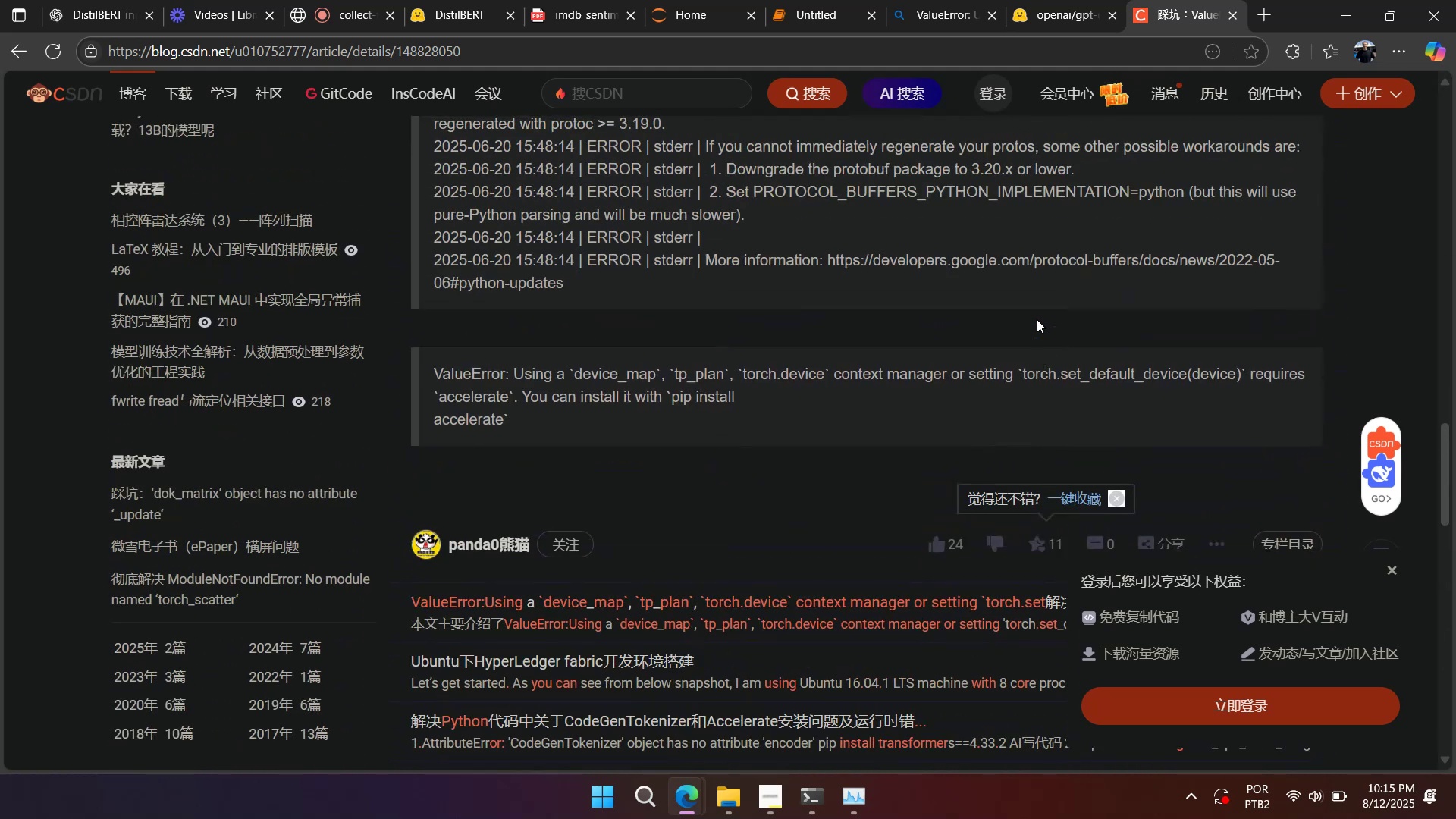 
scroll: coordinate [1037, 319], scroll_direction: up, amount: 5.0
 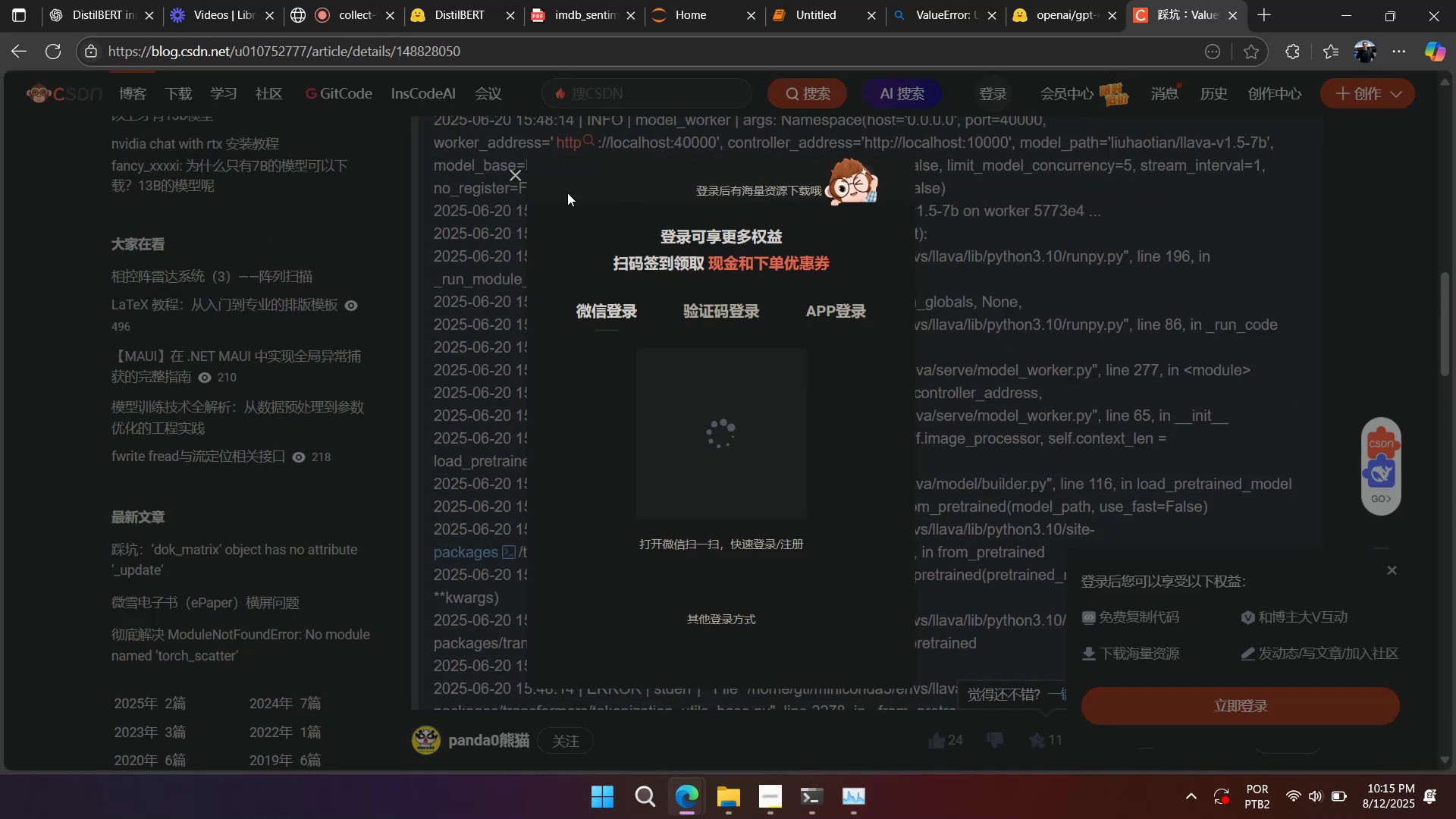 
left_click([521, 174])
 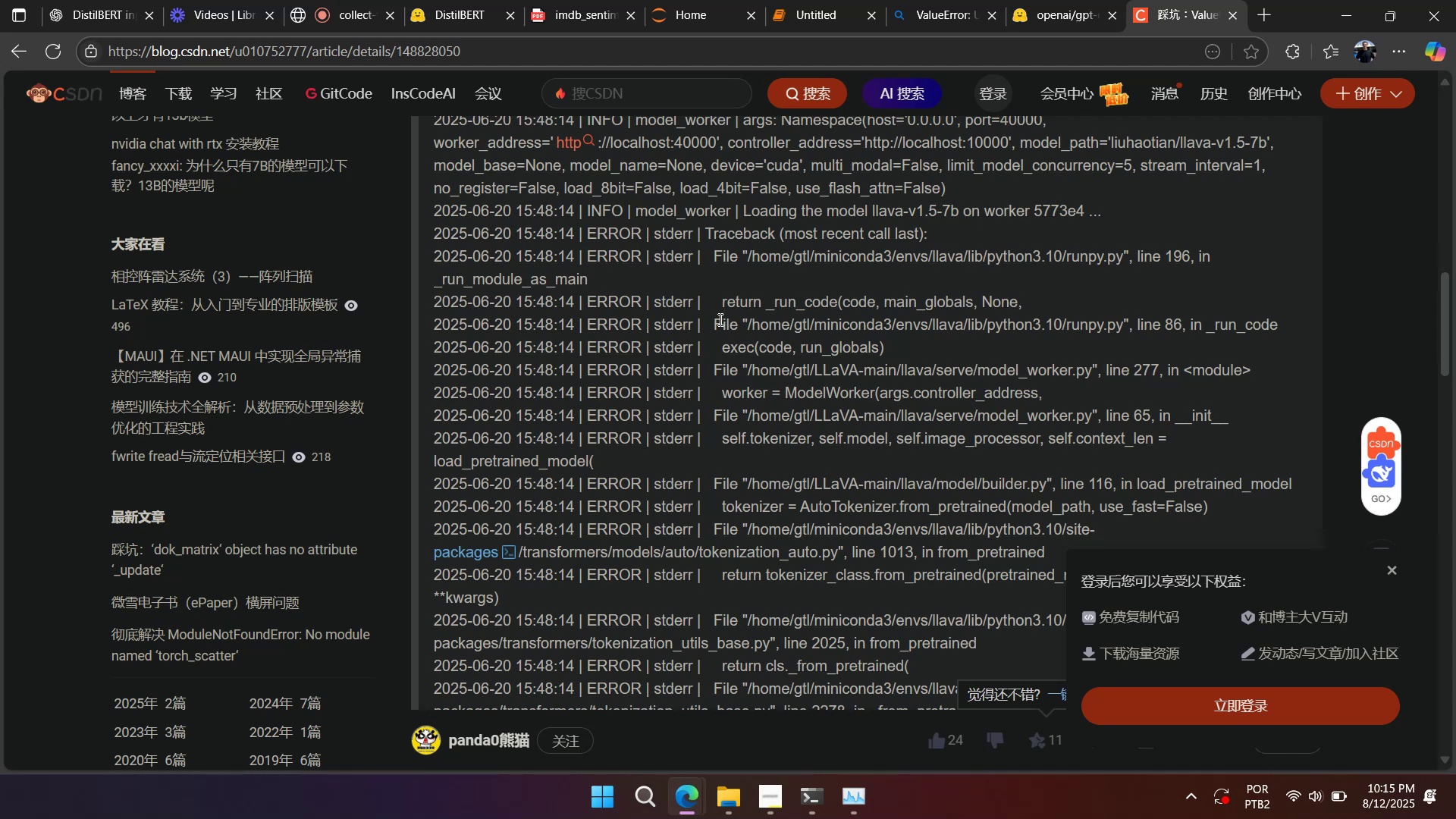 
scroll: coordinate [742, 344], scroll_direction: down, amount: 4.0
 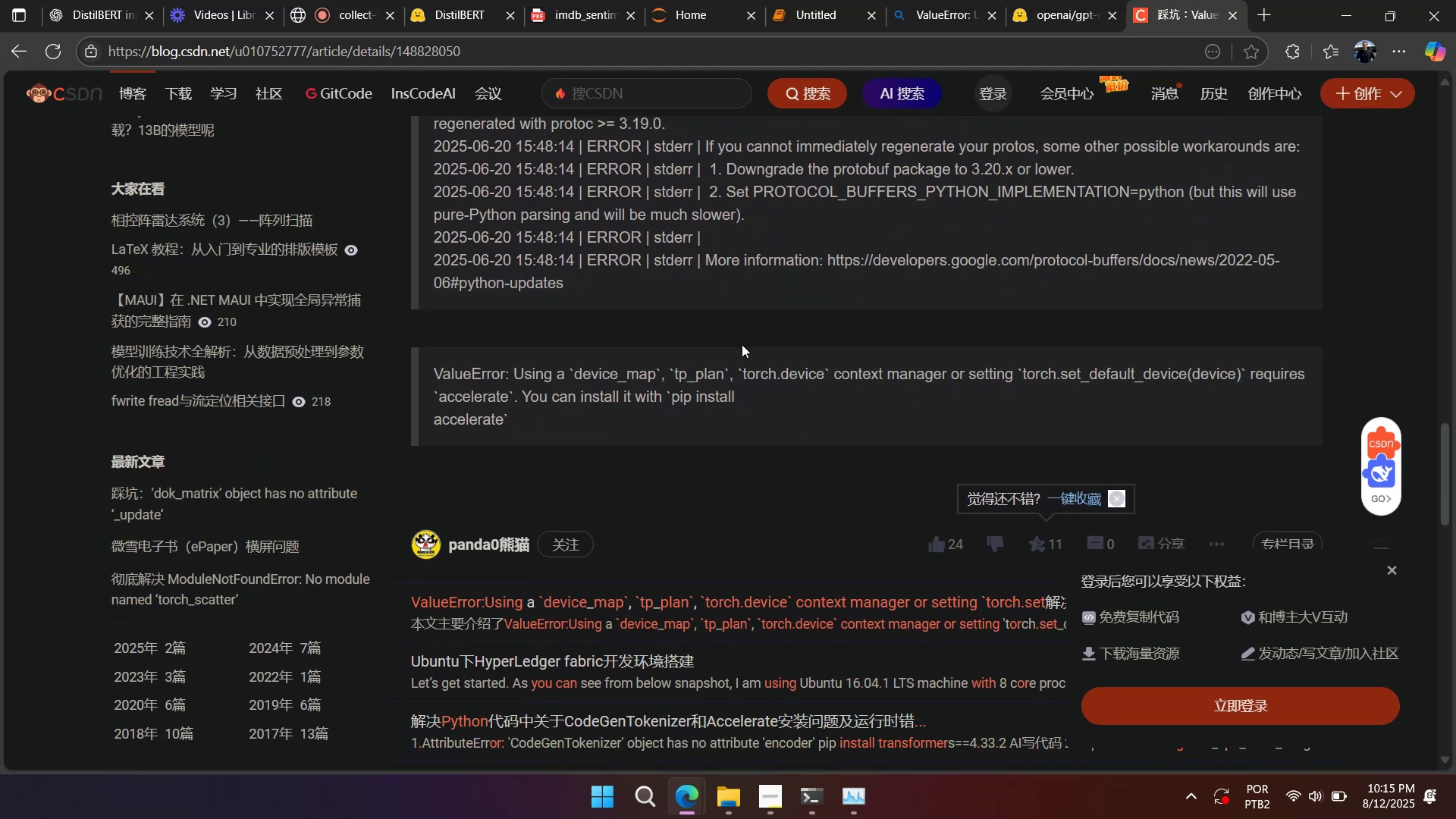 
scroll: coordinate [746, 339], scroll_direction: up, amount: 23.0
 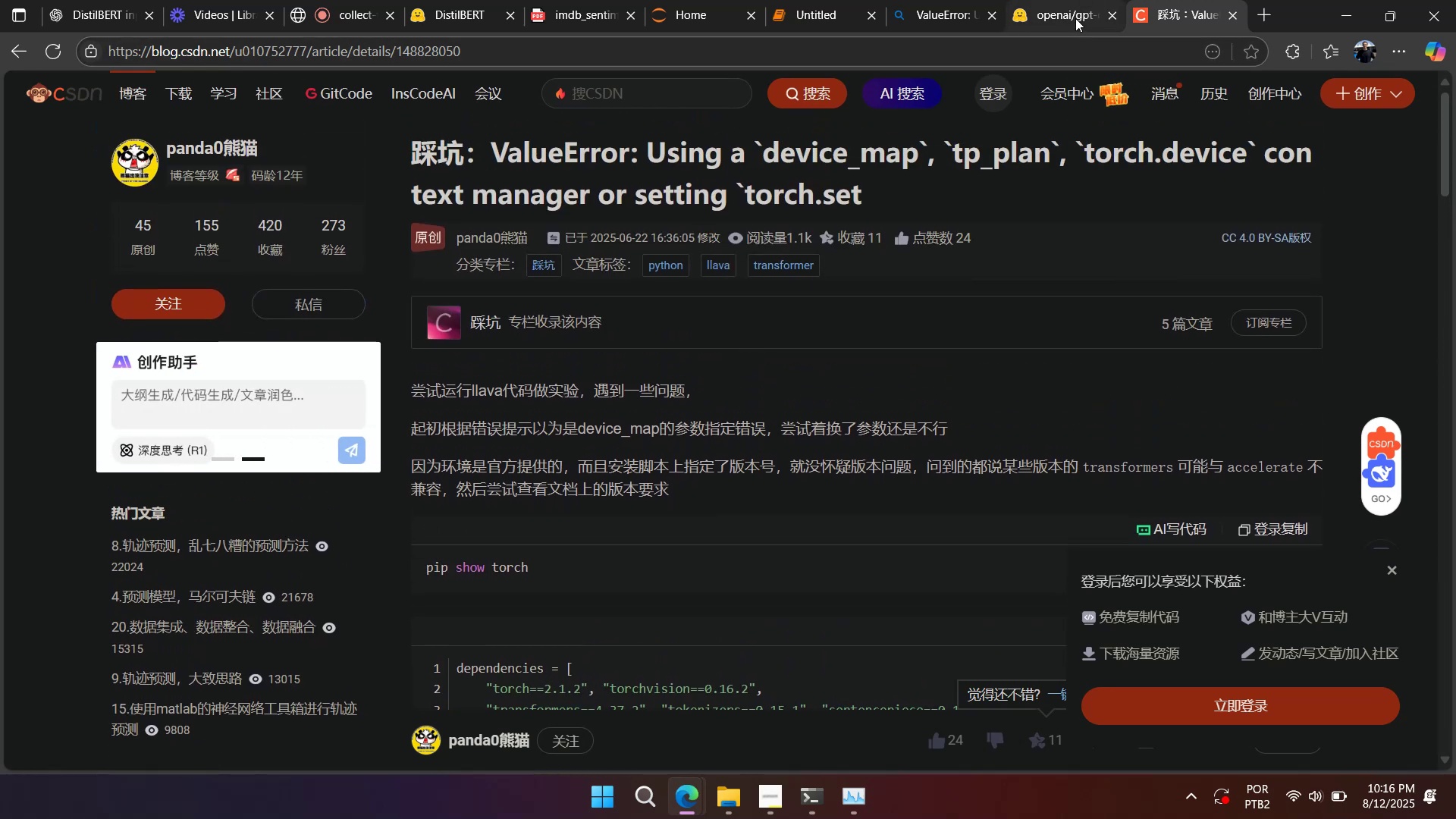 
wait(5.23)
 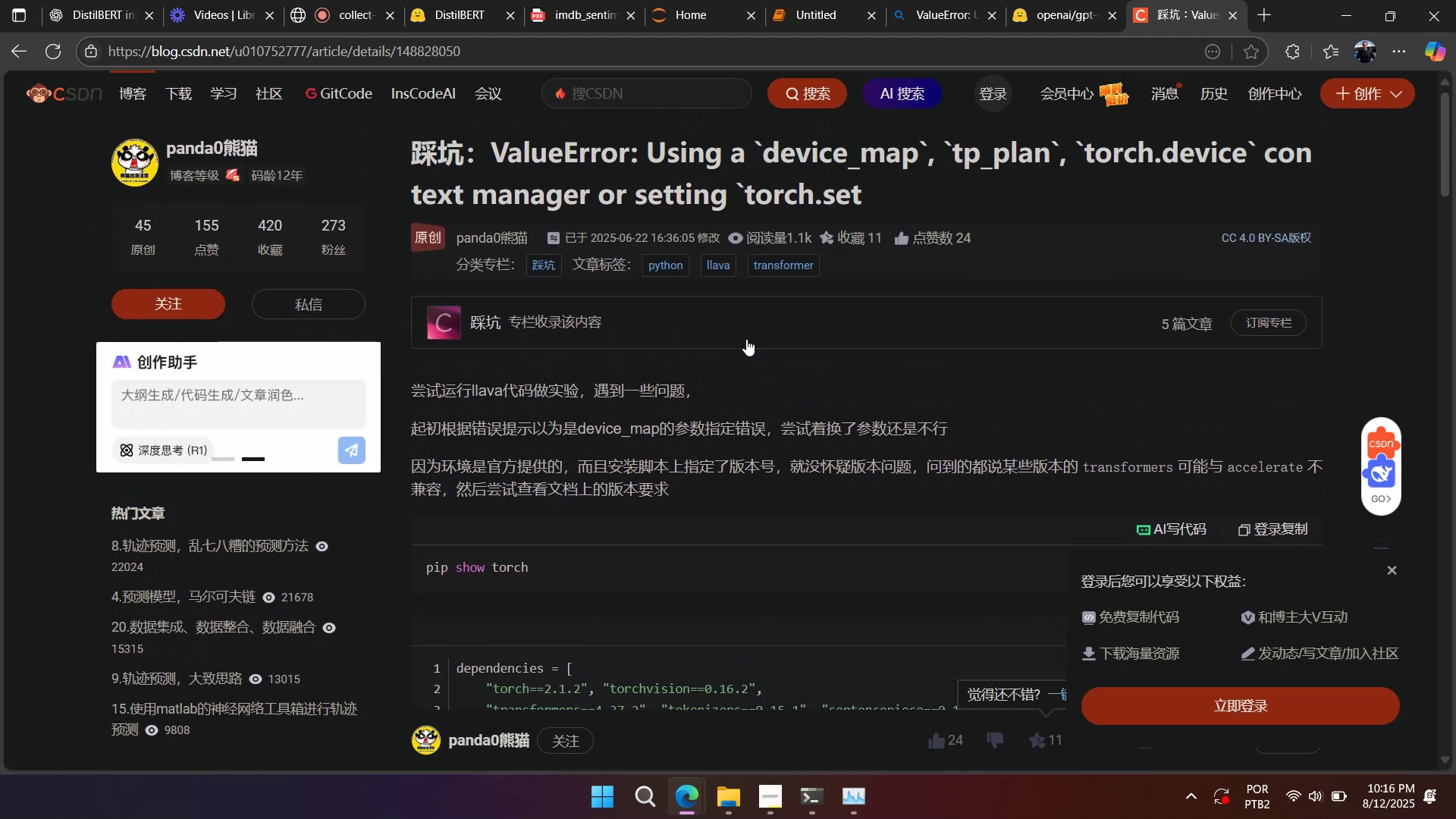 
left_click([934, 18])
 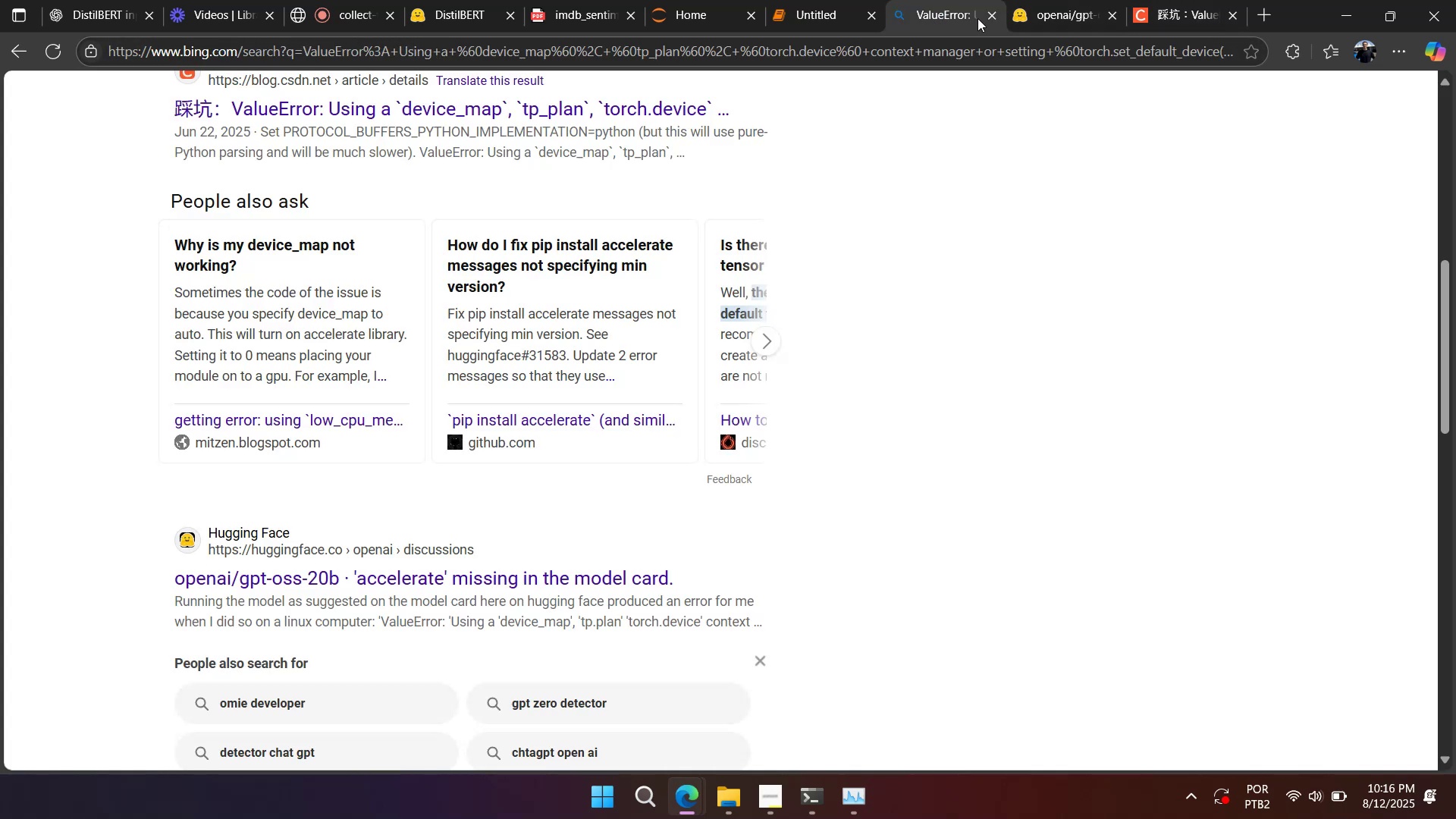 
left_click([991, 17])
 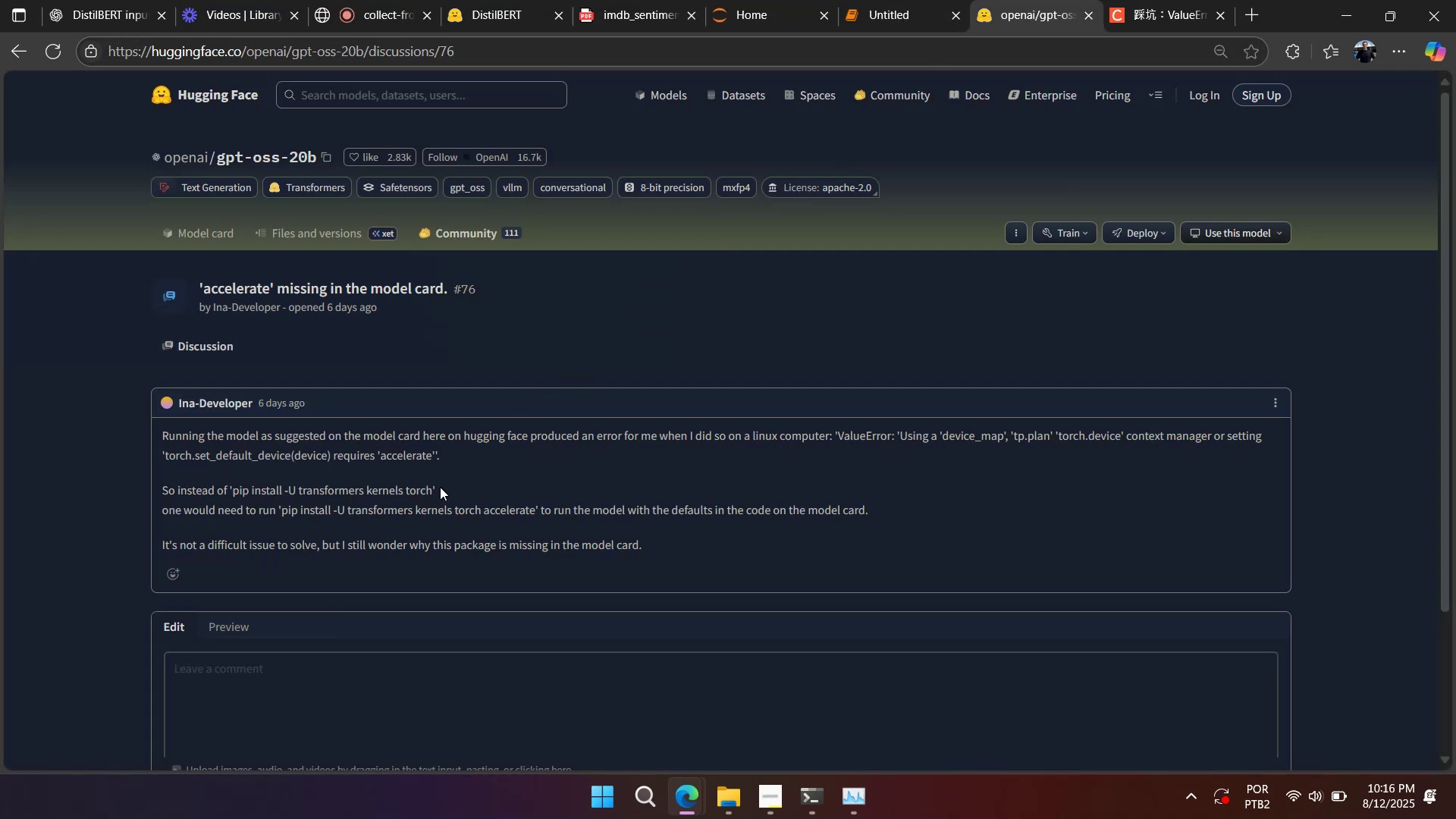 
double_click([416, 494])
 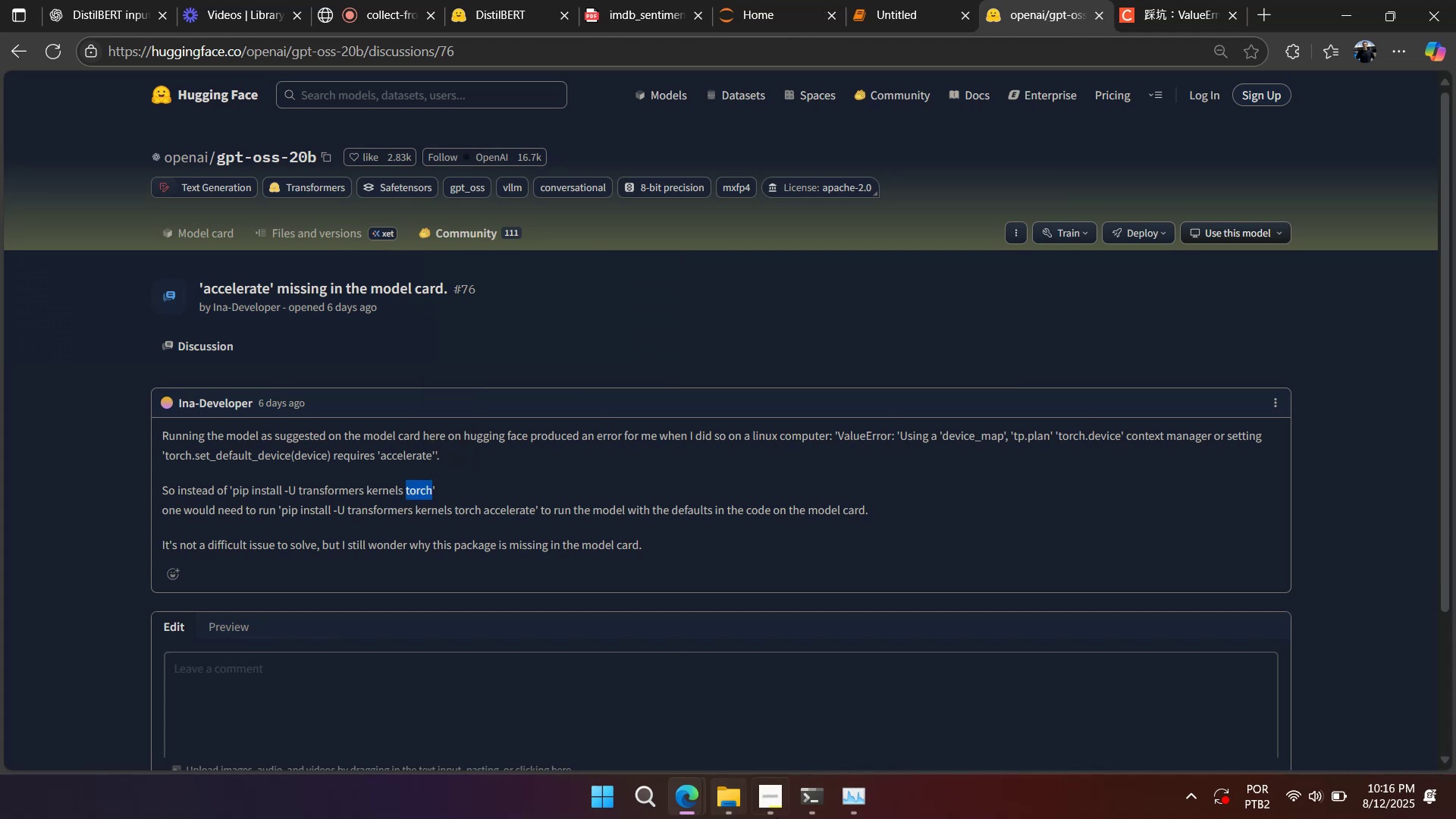 
left_click([801, 818])
 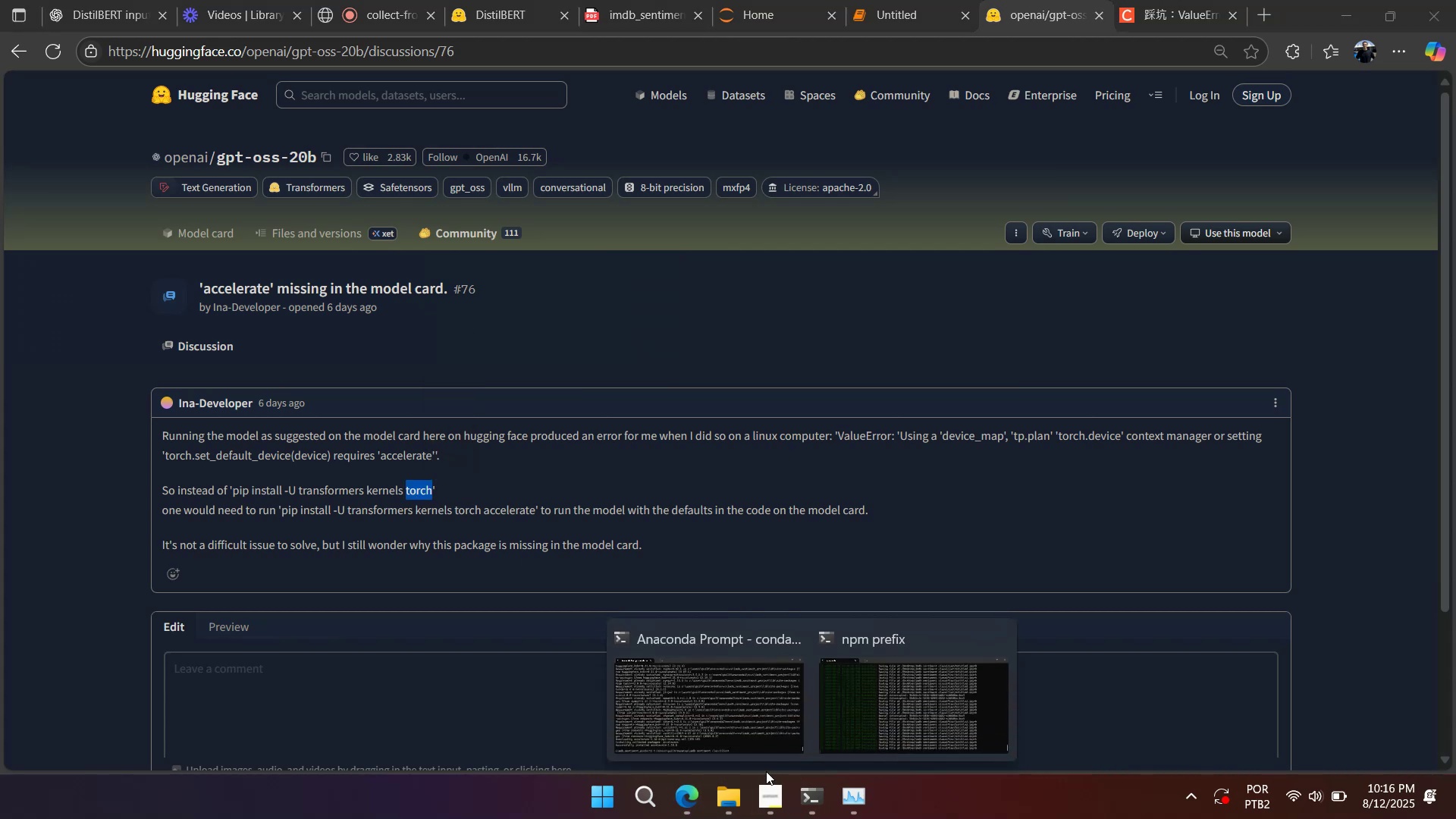 
double_click([756, 736])
 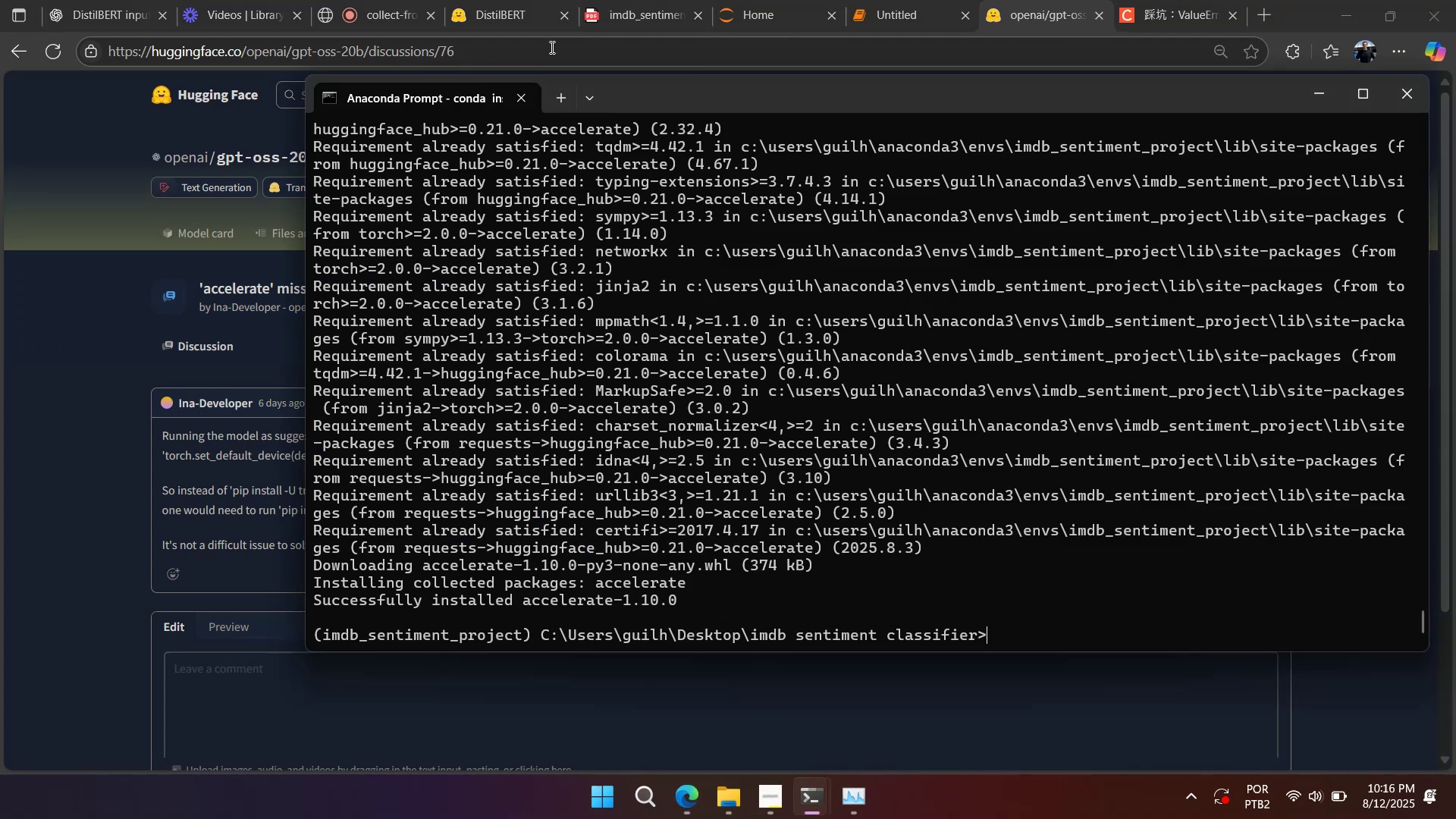 
left_click([880, 11])
 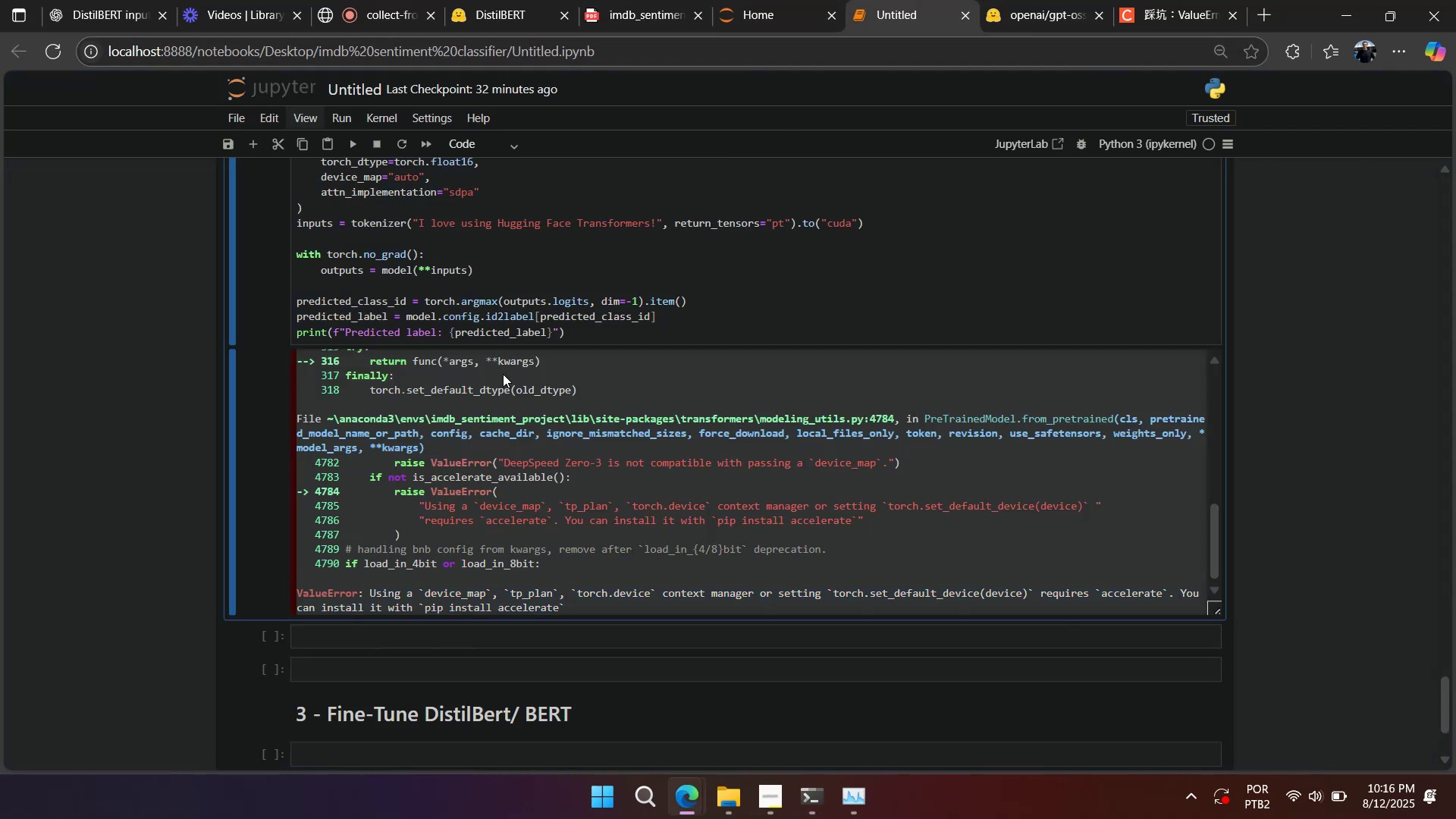 
double_click([526, 321])
 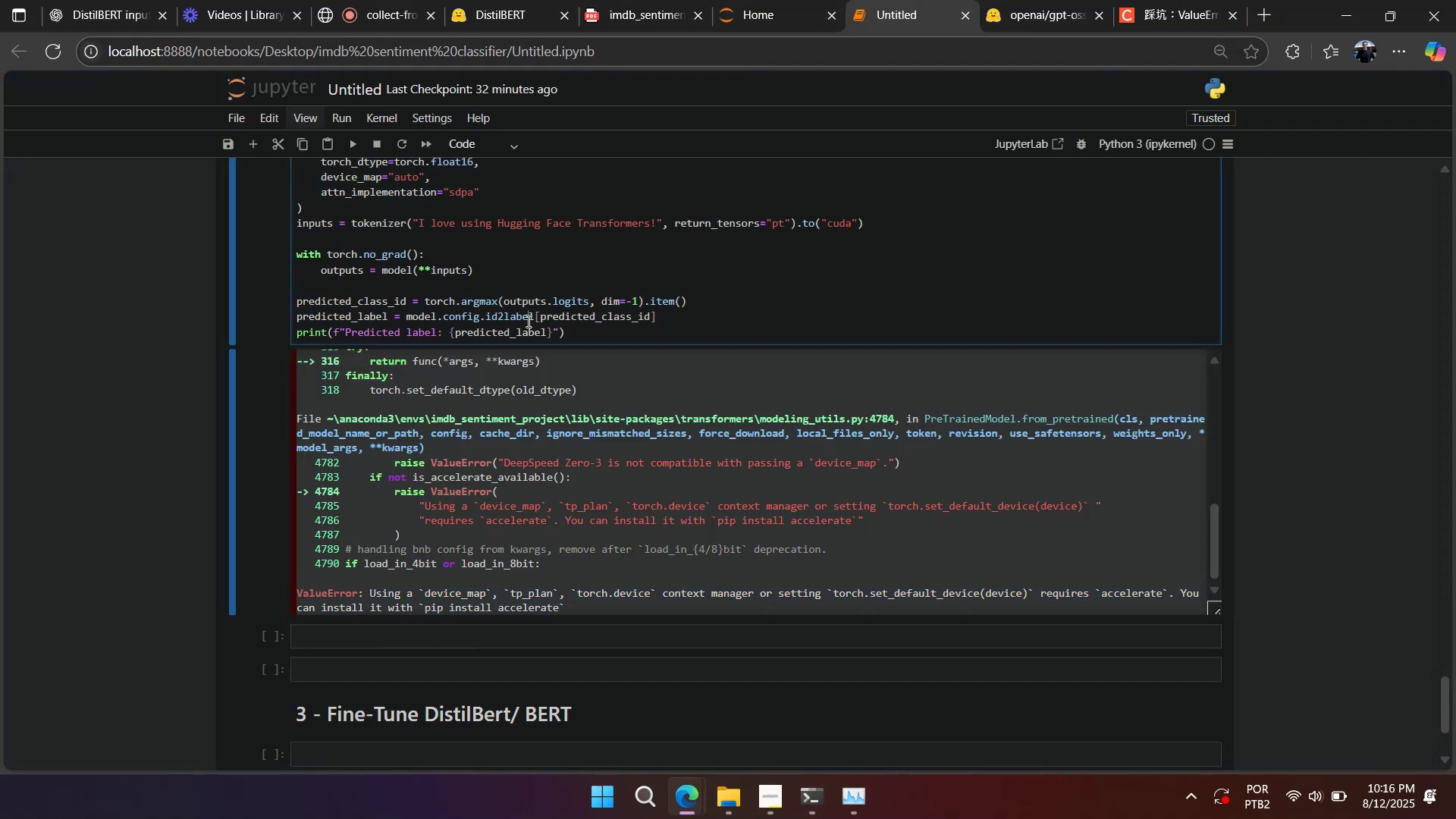 
key(Shift+Enter)
 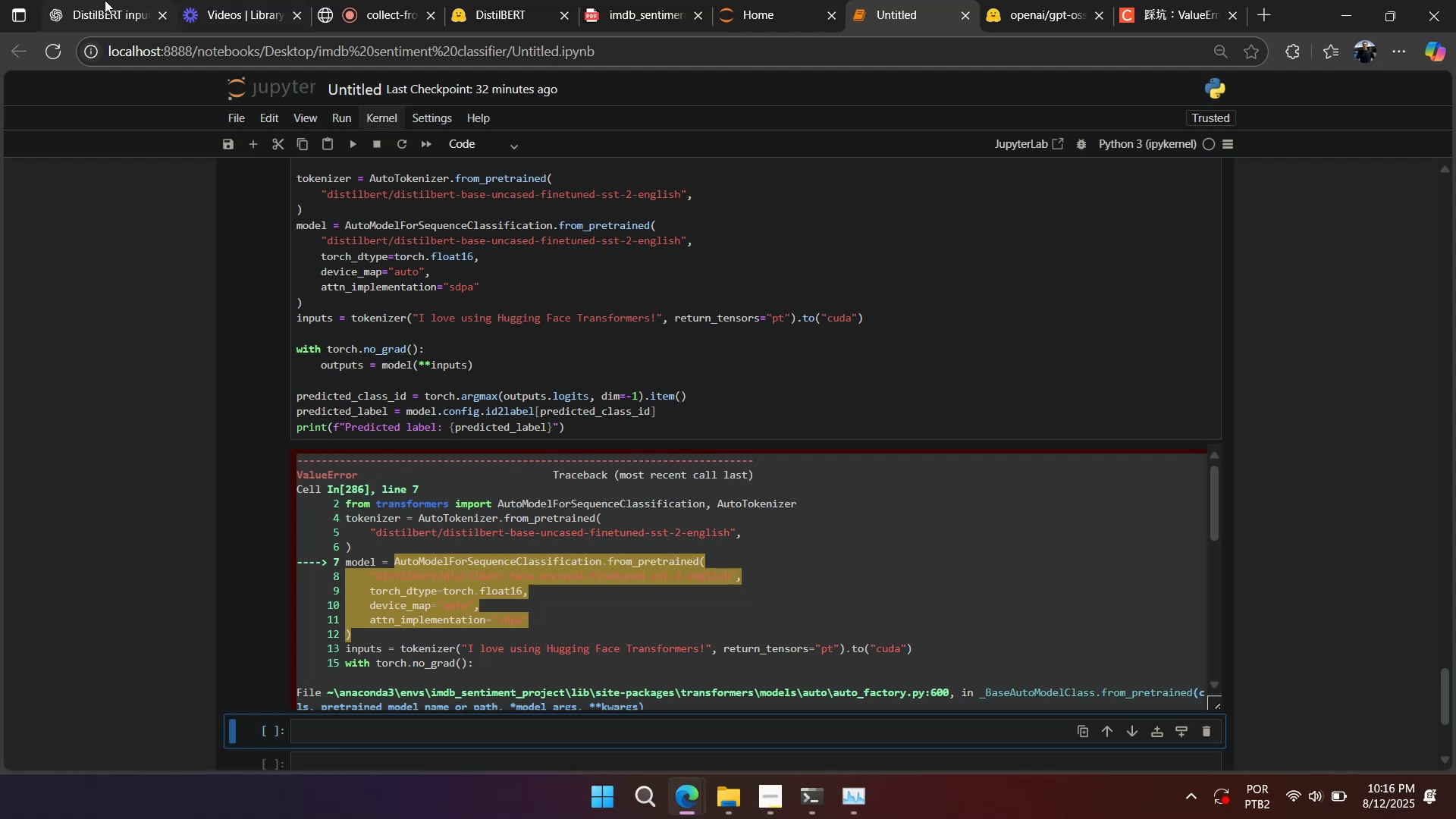 
key(Control+V)
 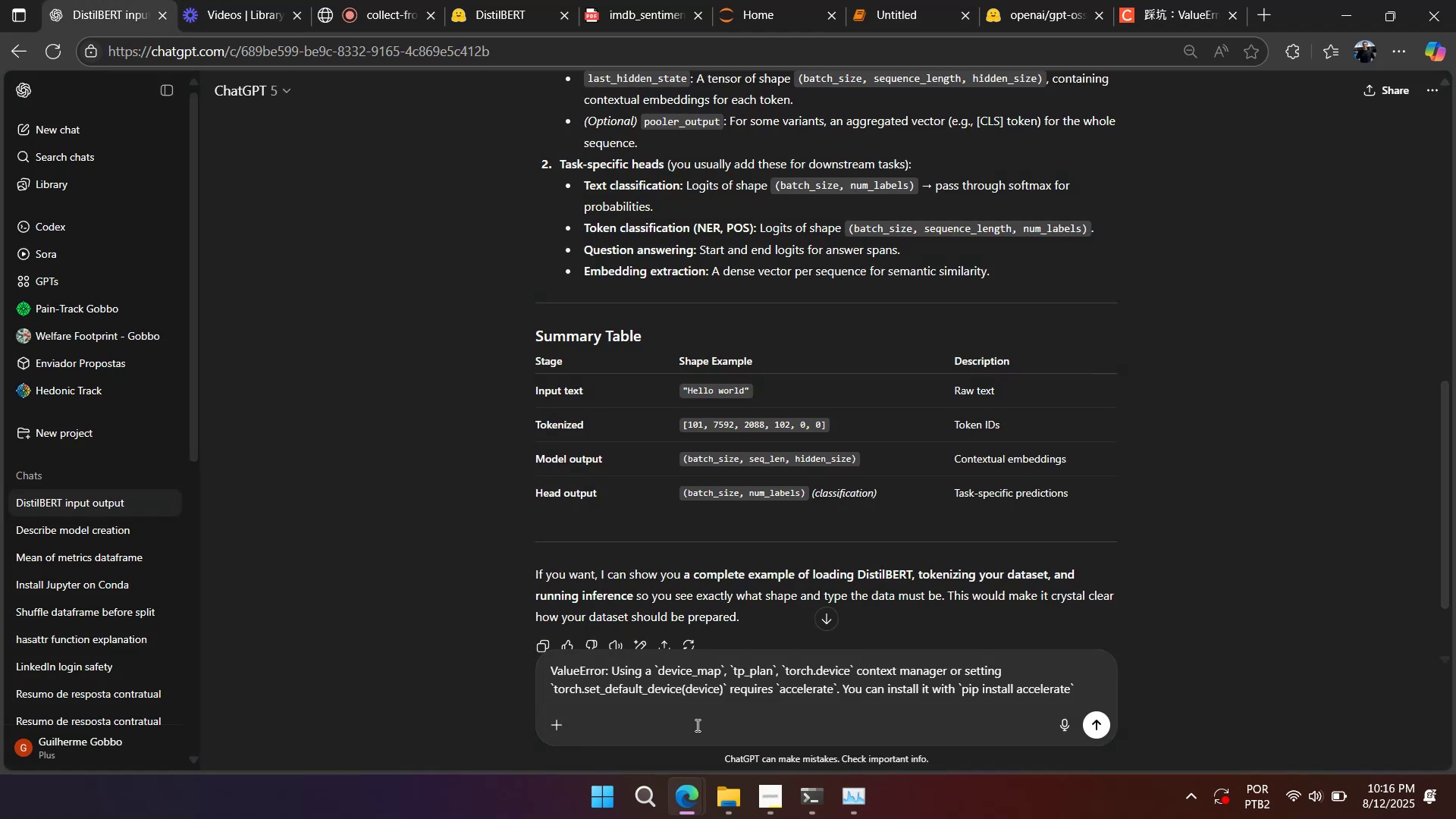 
key(Shift+Enter)
 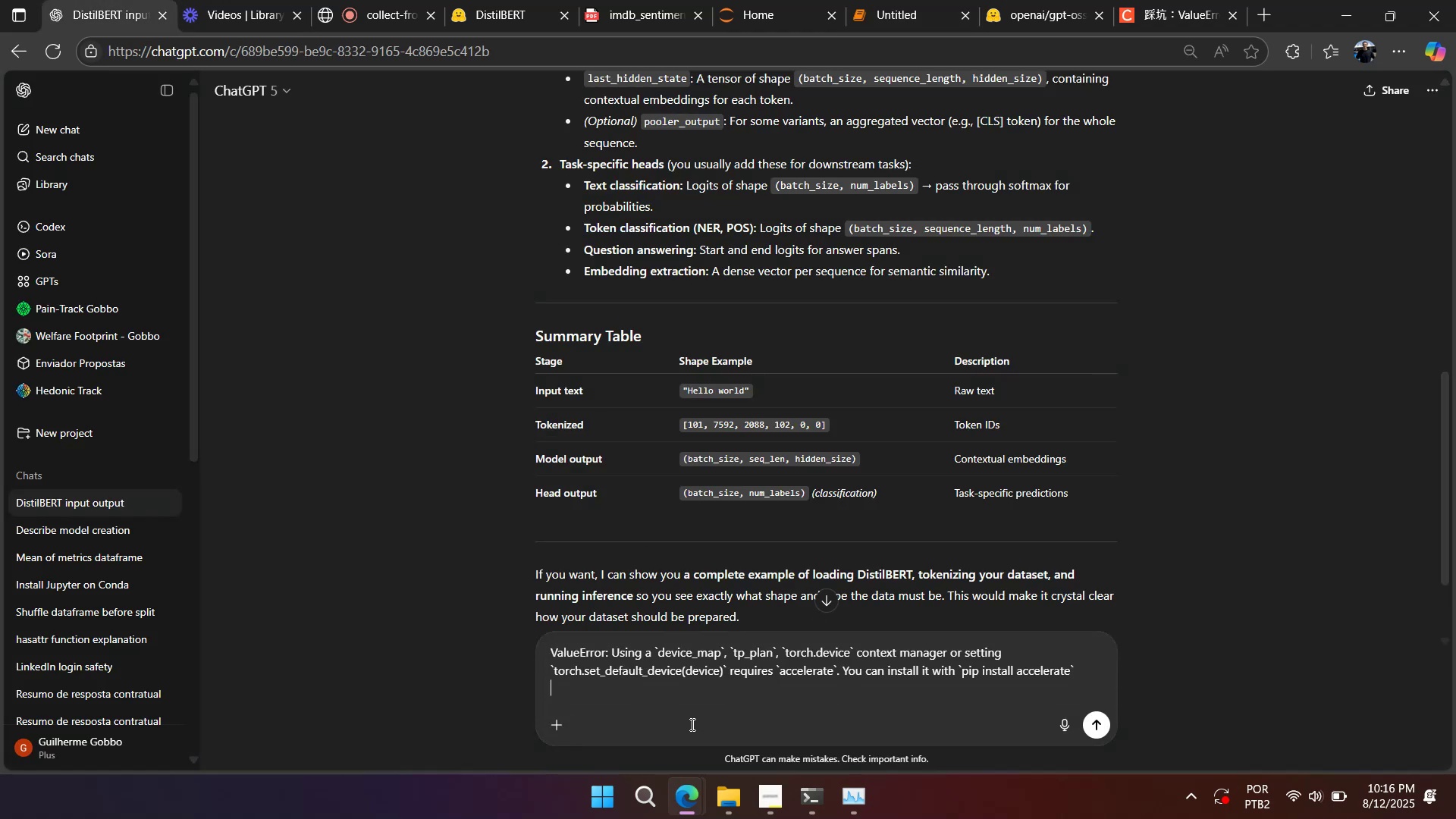 
key(Shift+Enter)
 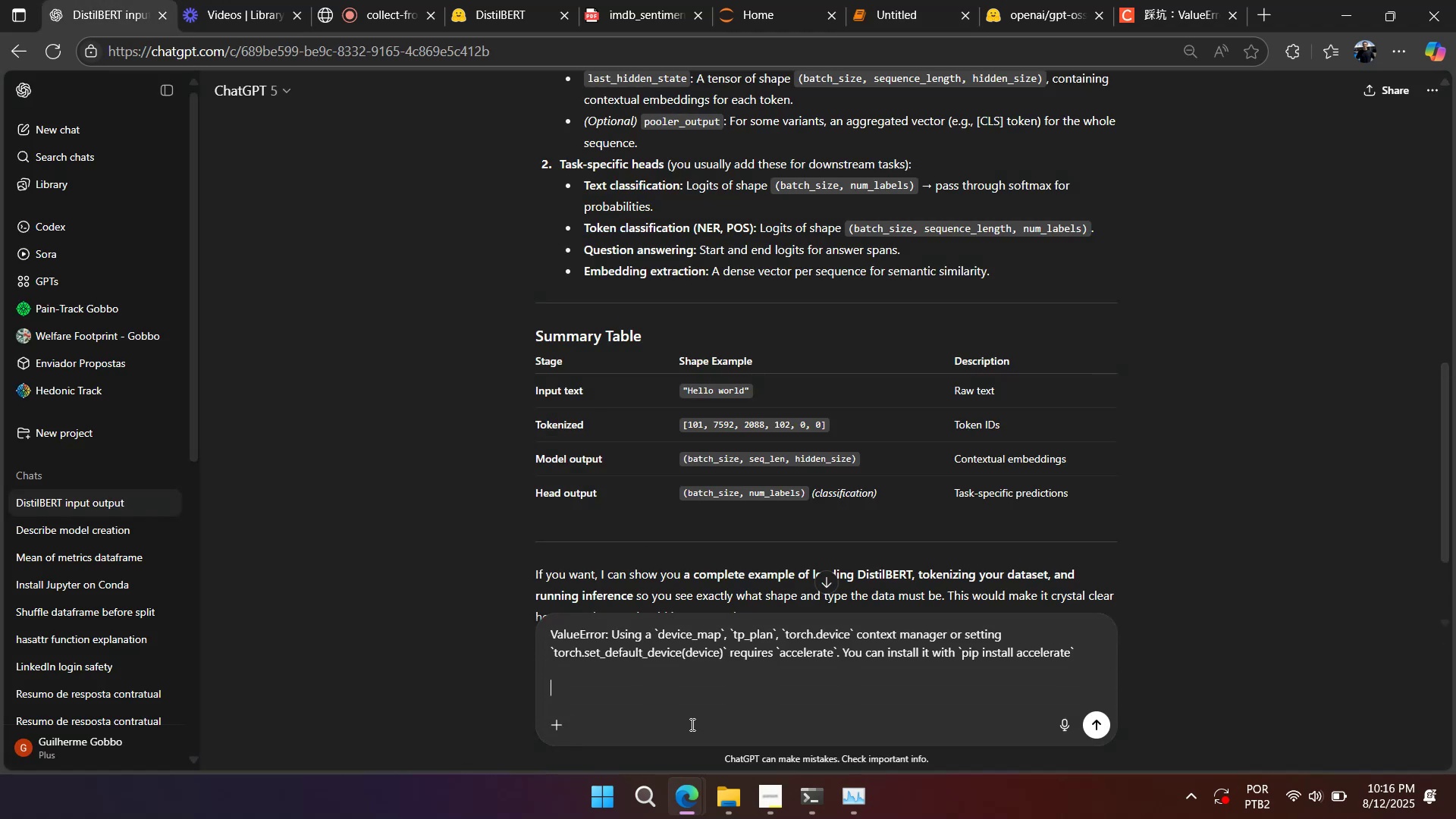 
type(ive installed torch transformers and acclerate)
 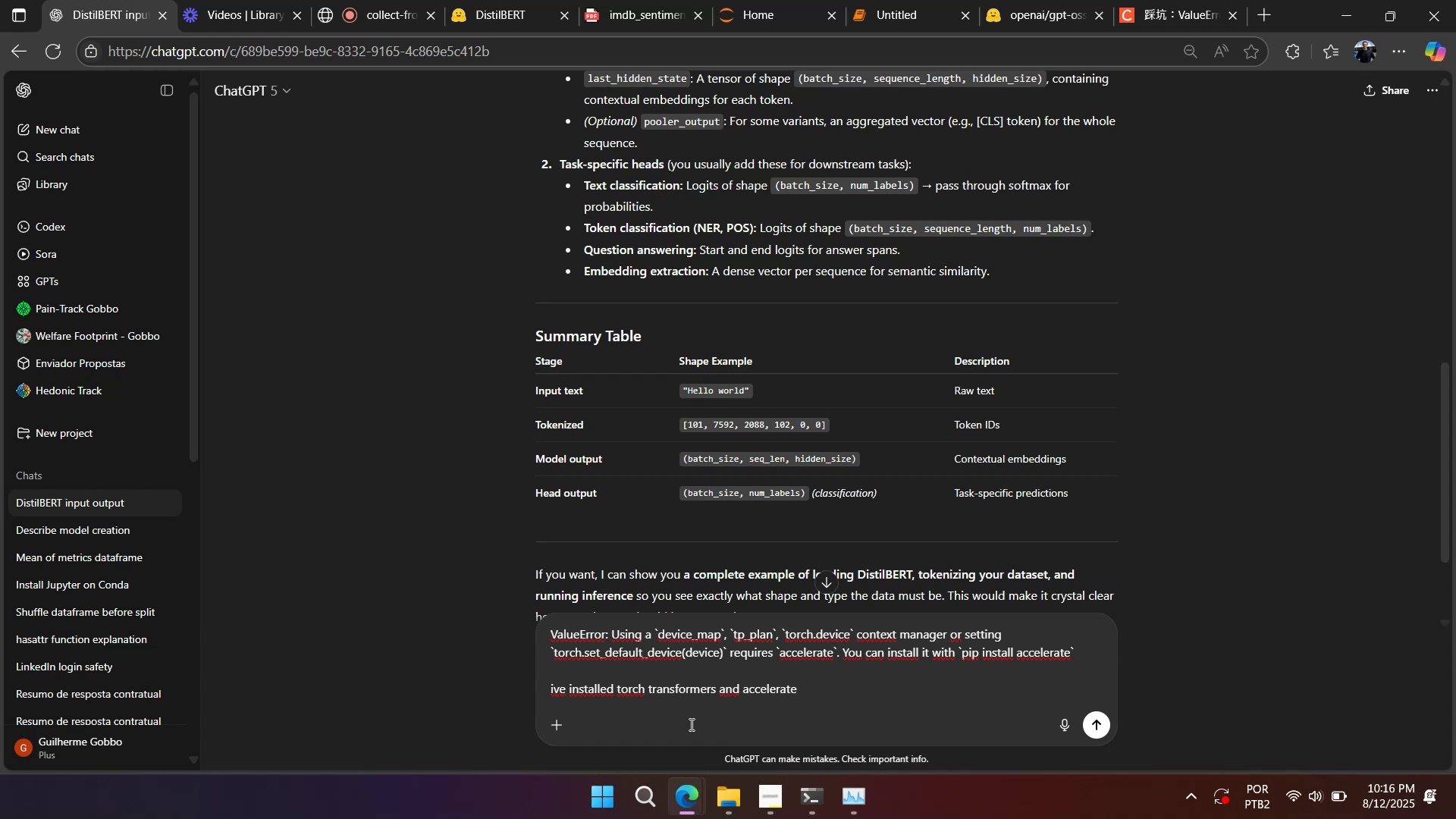 
key(Enter)
 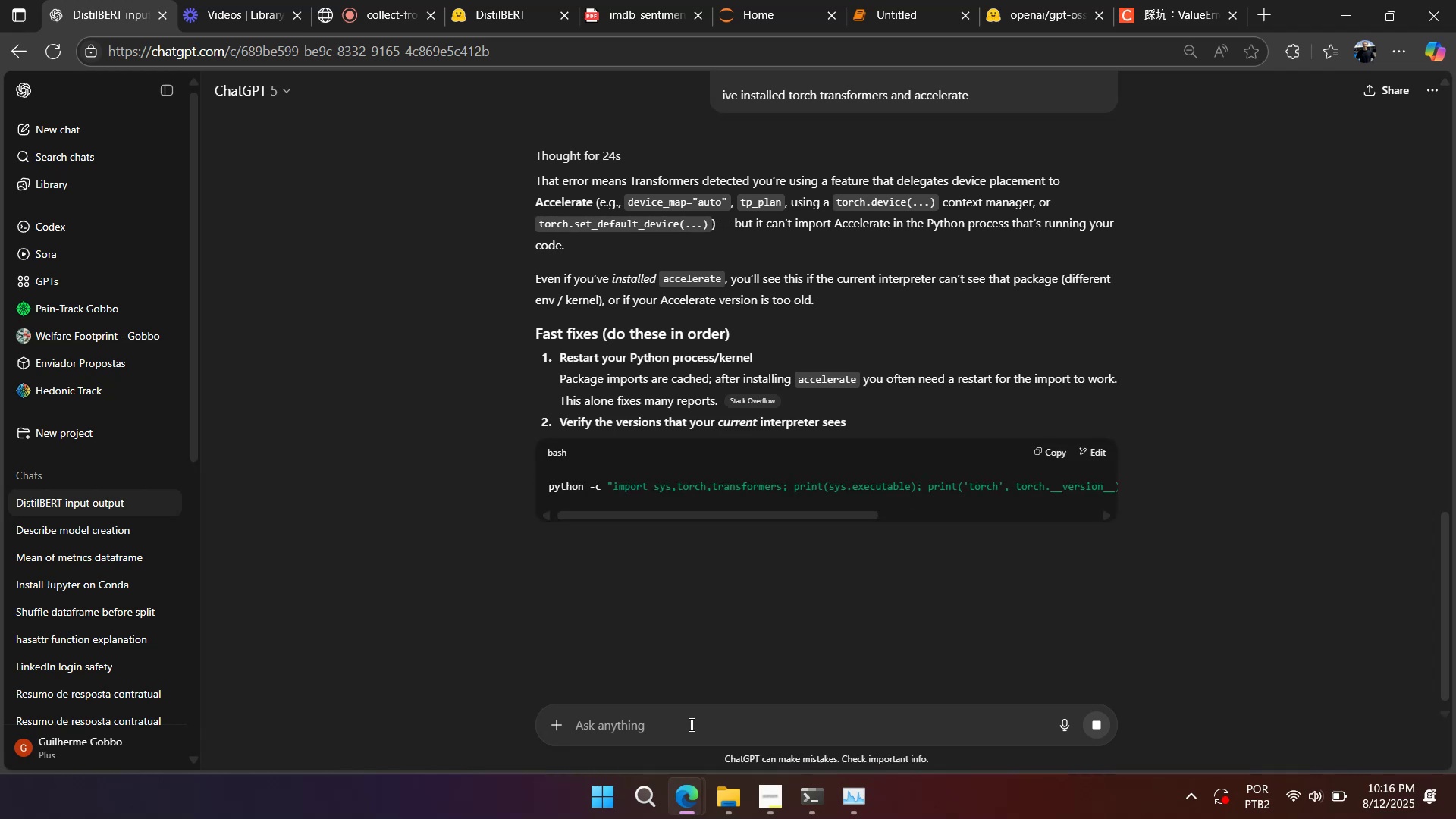 
wait(35.56)
 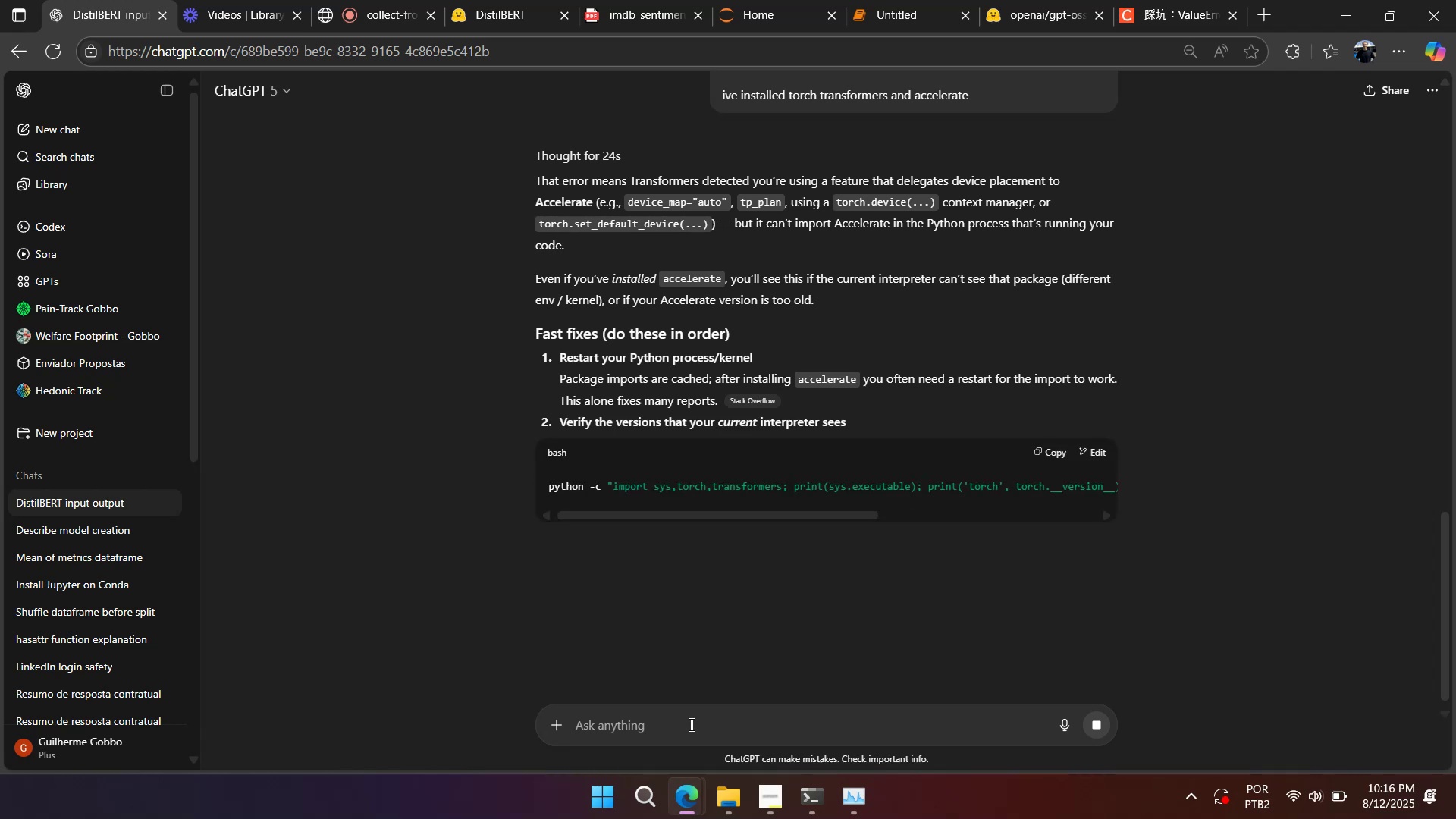 
left_click([1161, 10])
 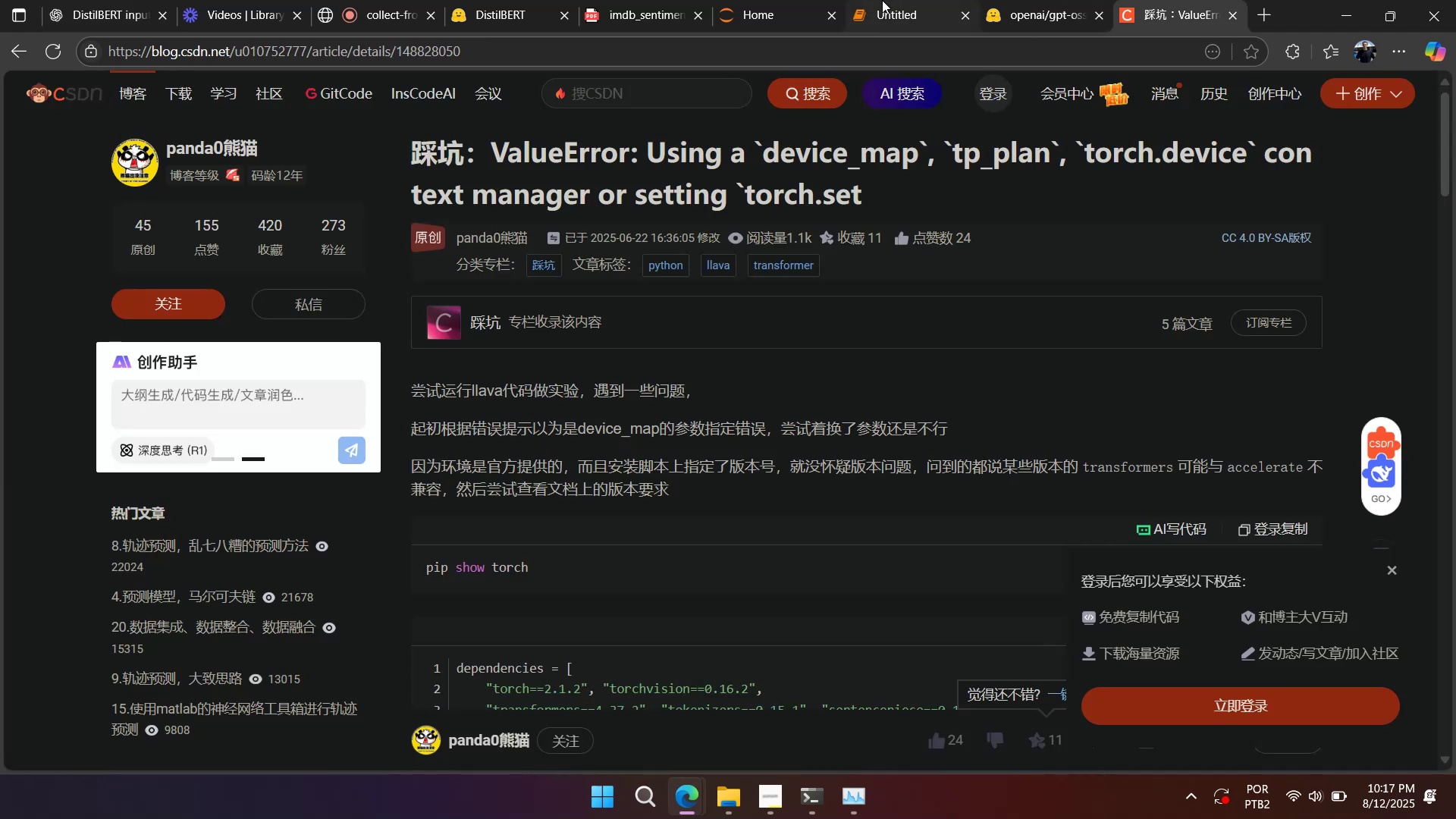 
left_click([880, 5])
 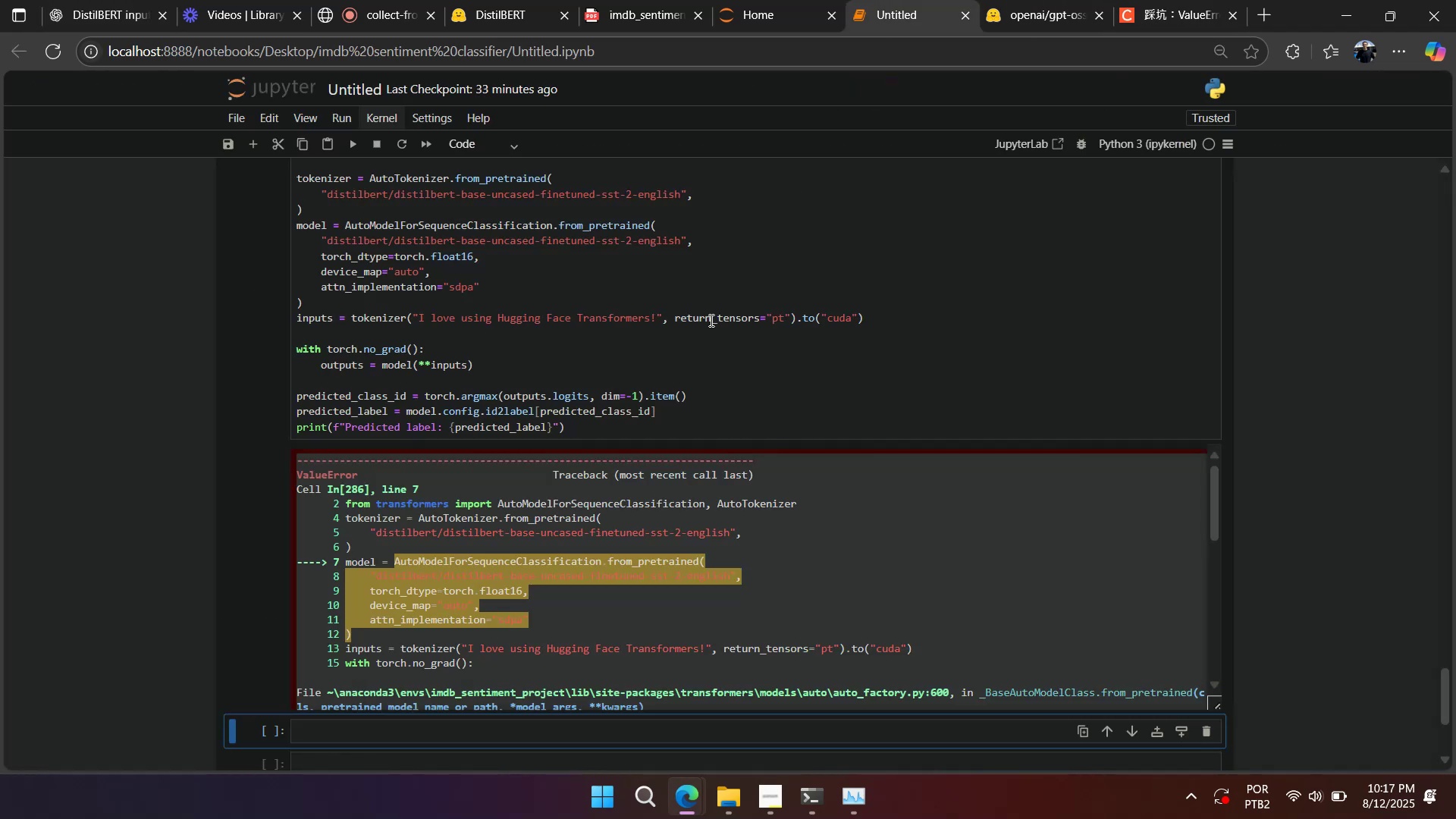 
key(Control+S)
 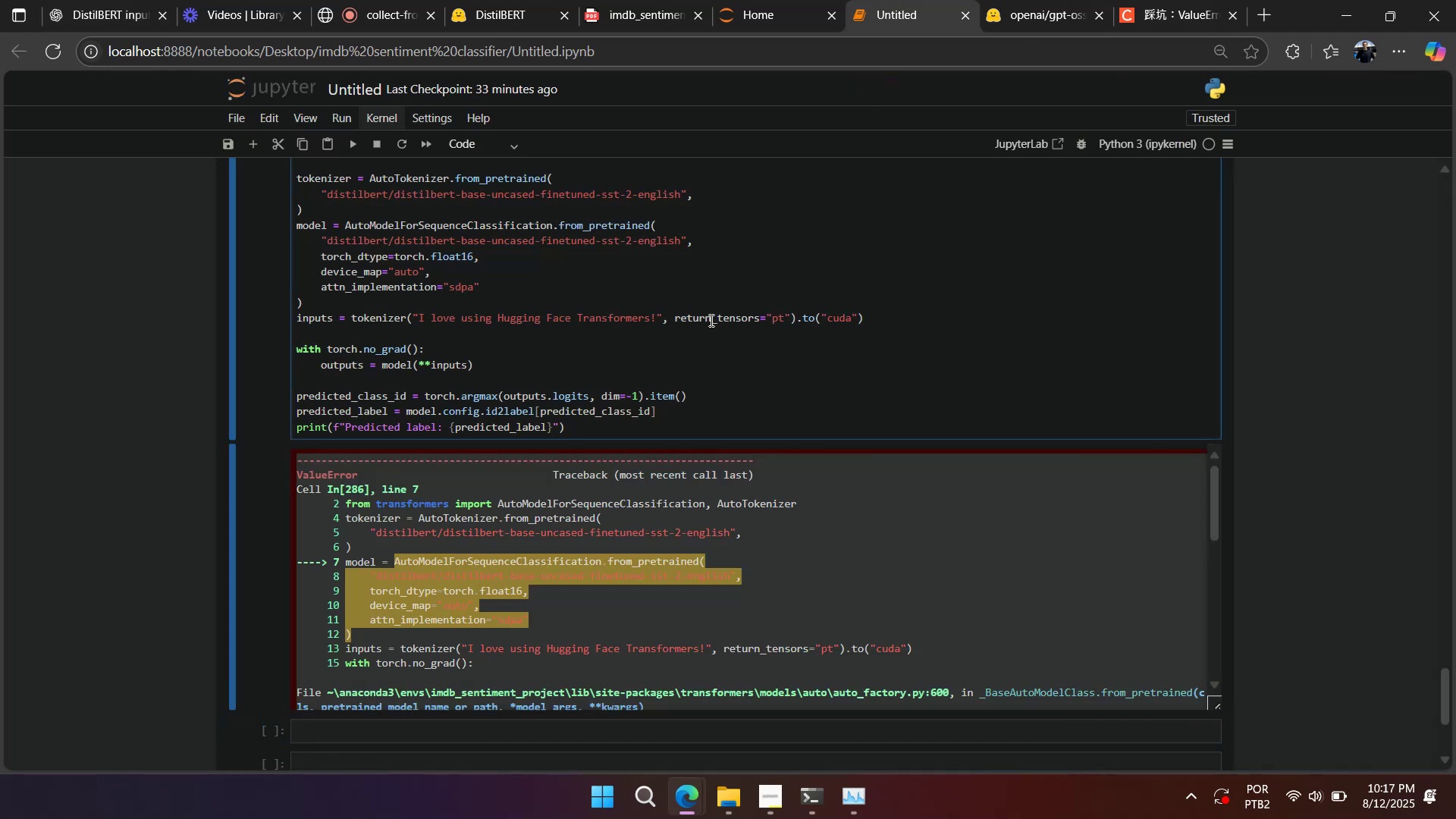 
key(Control+S)
 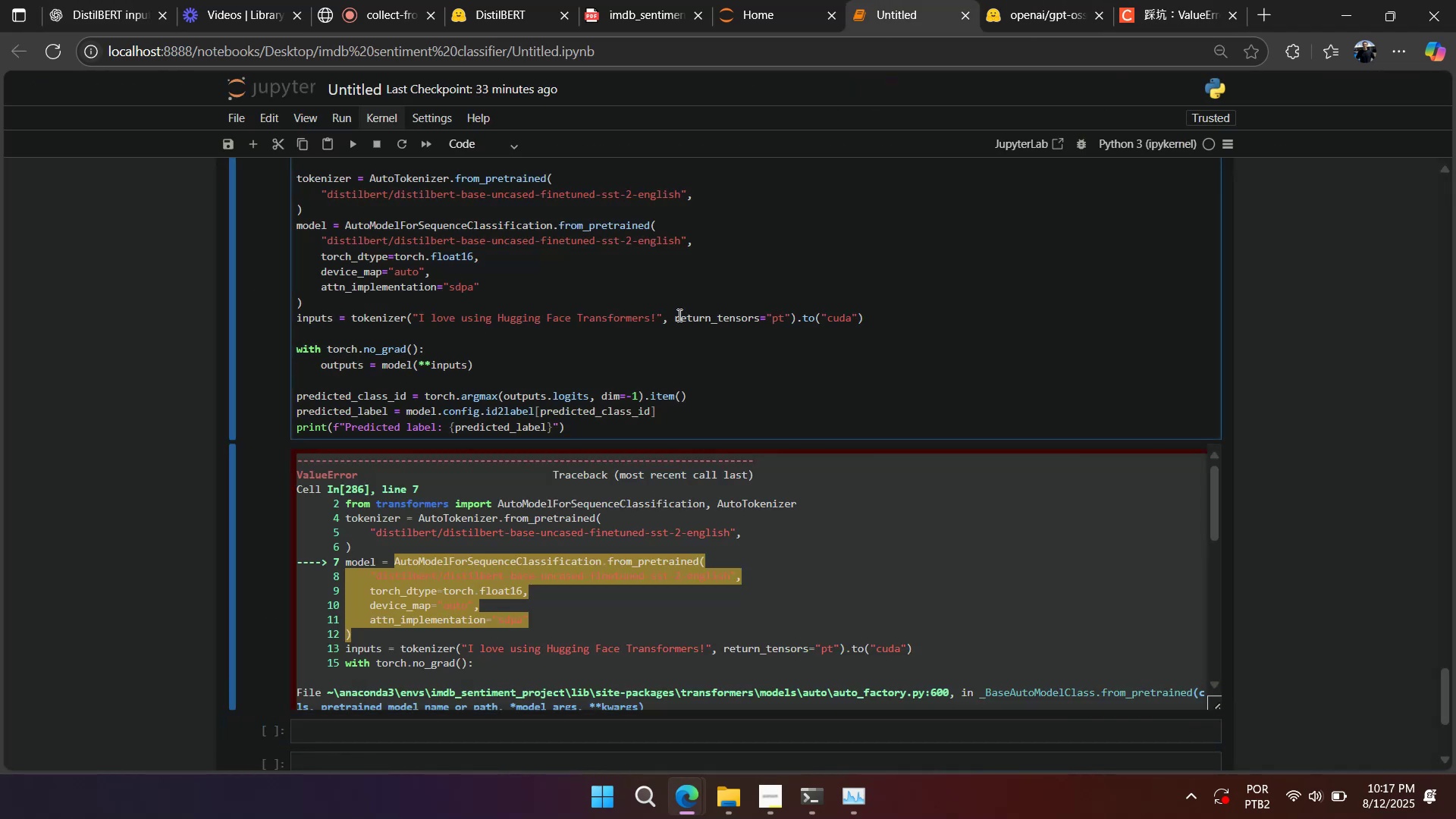 
key(Control+S)
 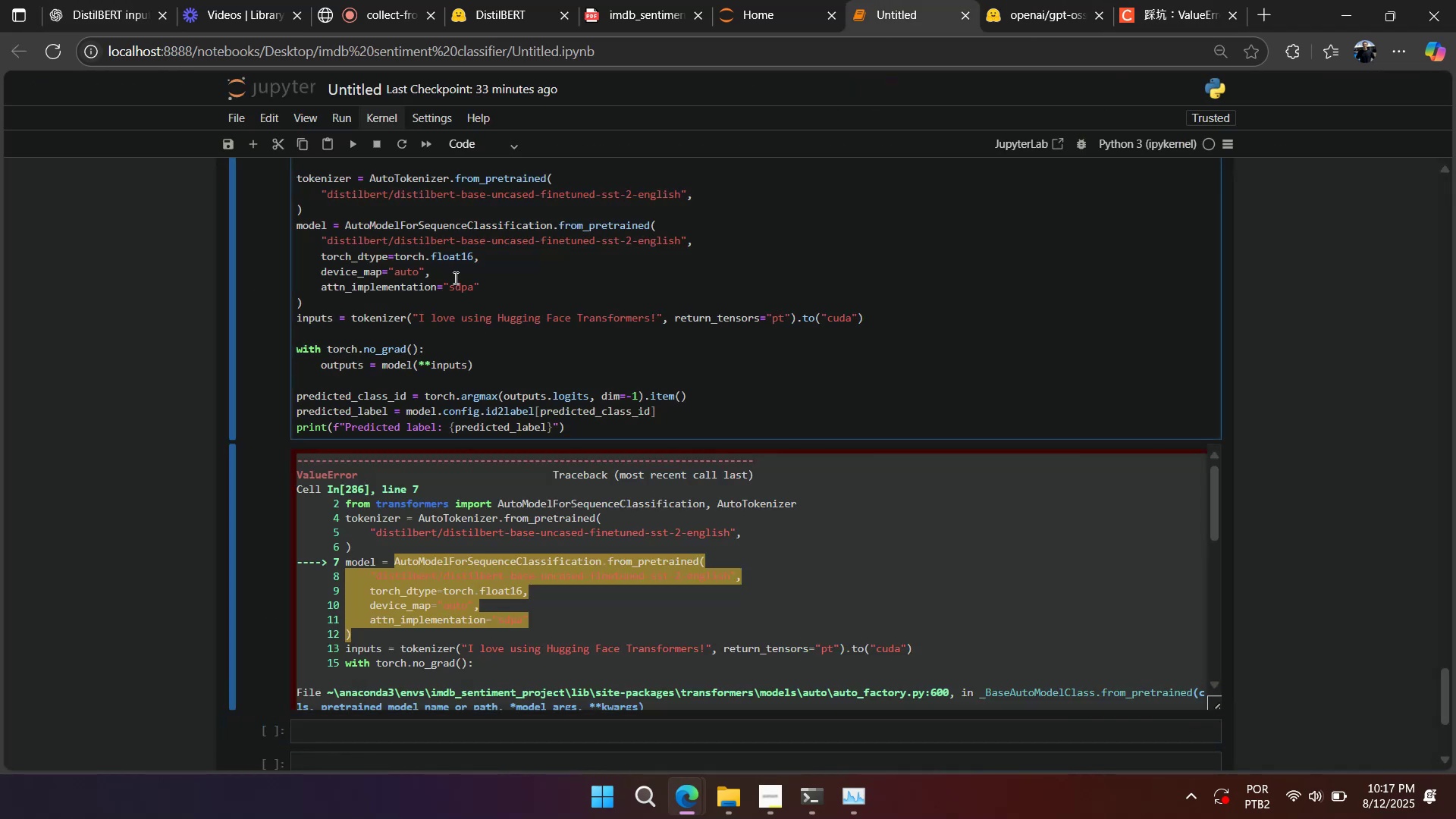 
key(Control+S)
 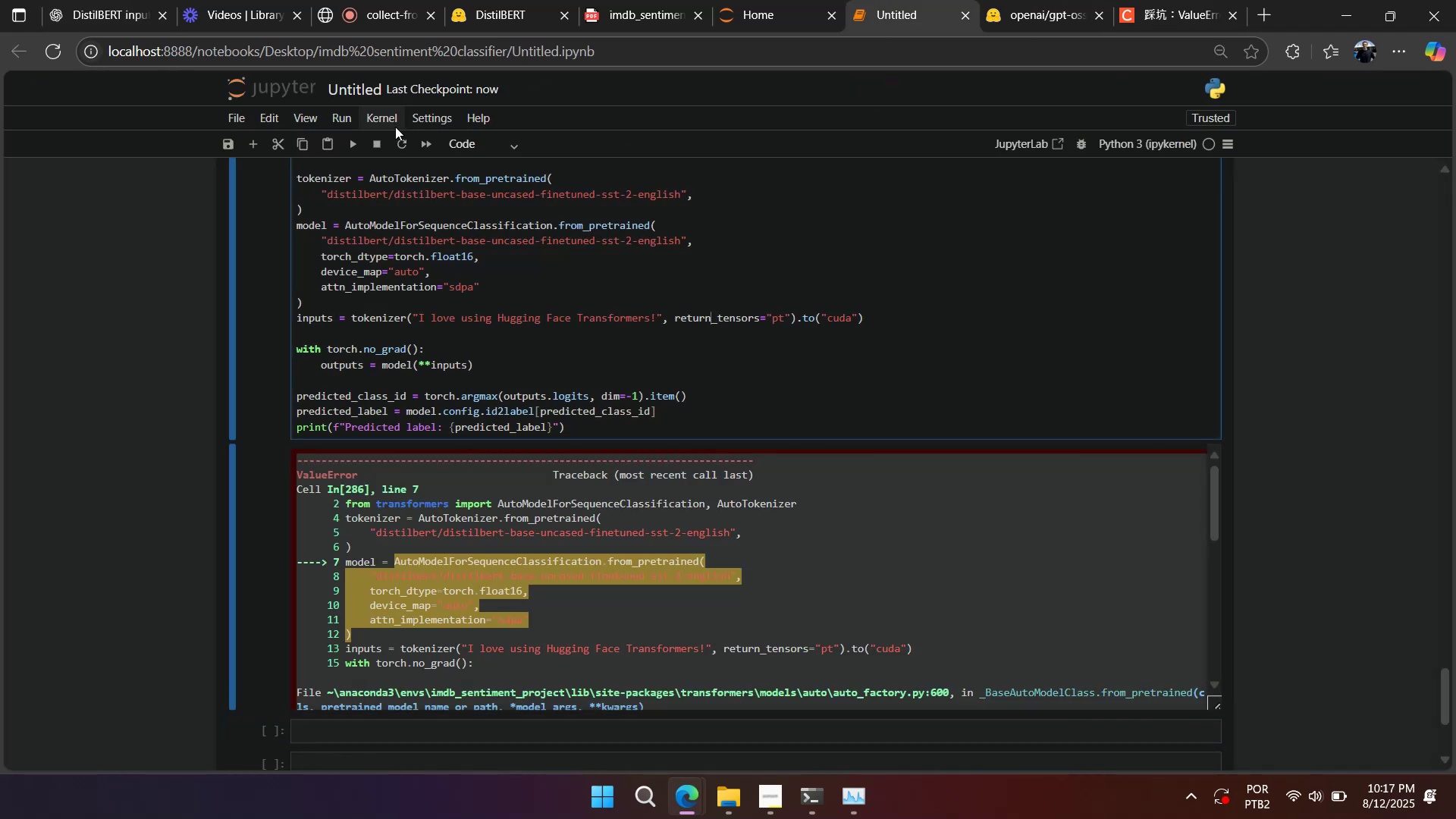 
left_click([392, 118])
 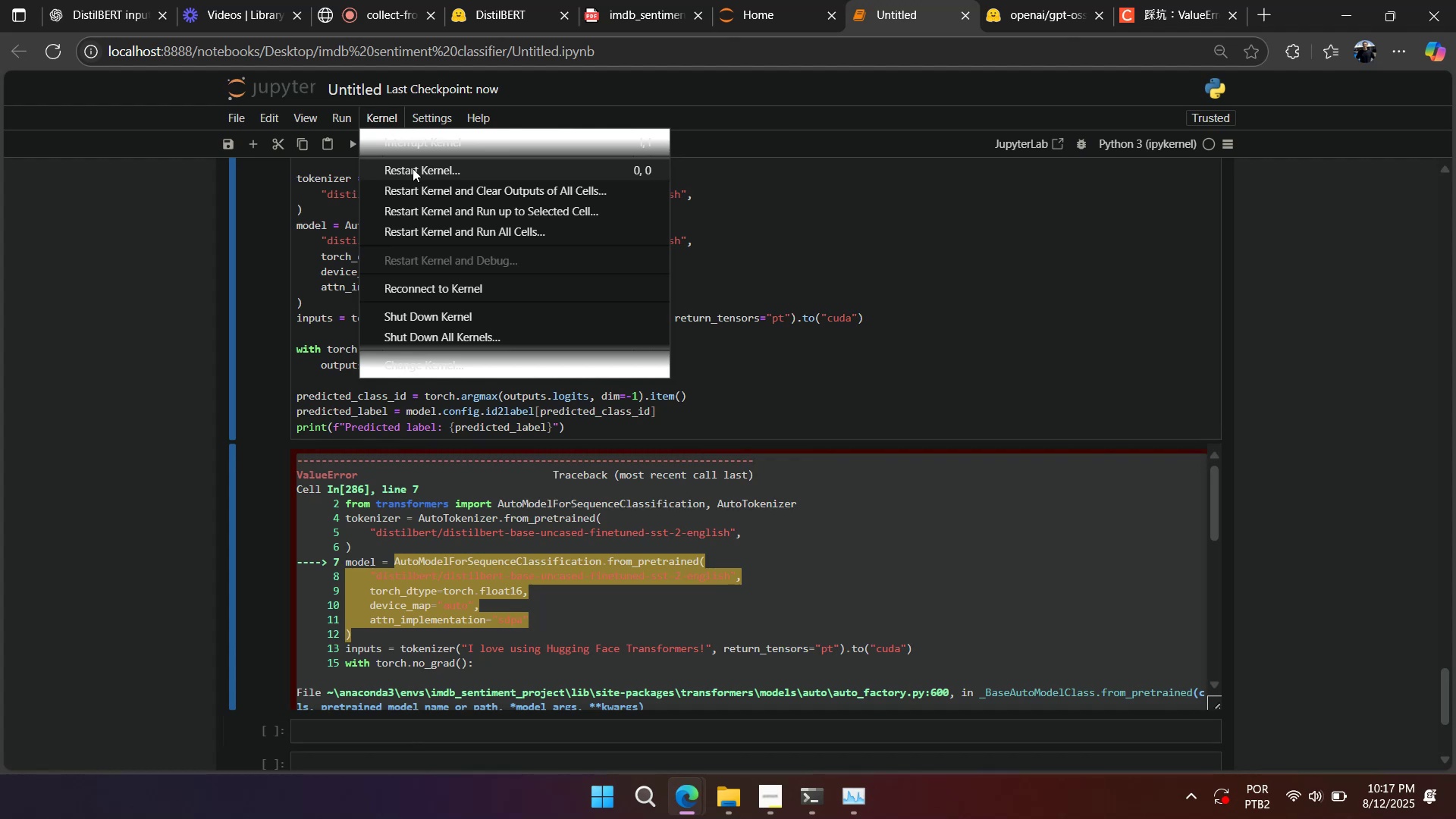 
left_click([413, 168])
 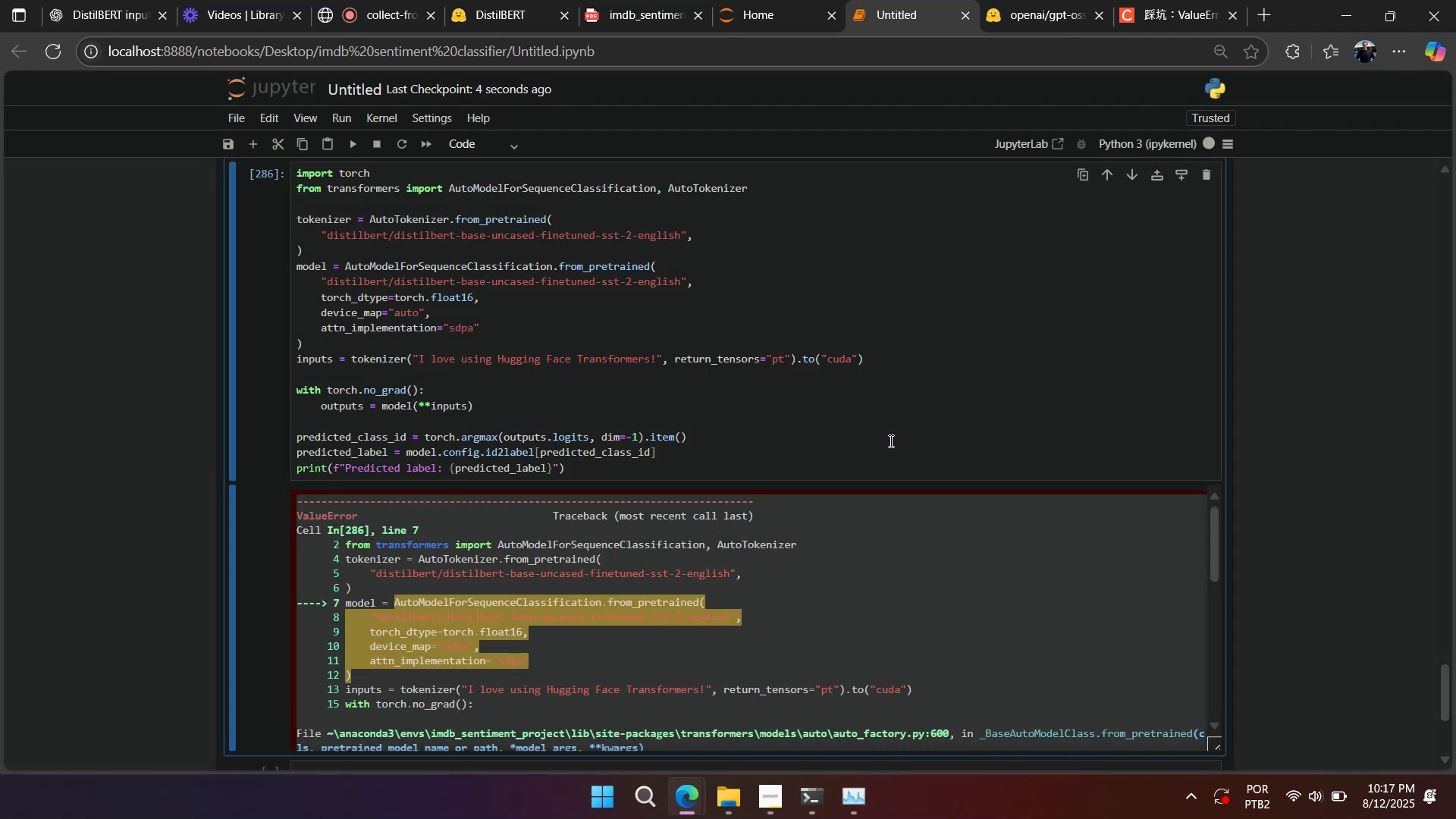 
left_click_drag(start_coordinate=[1445, 682], to_coordinate=[1373, 155])
 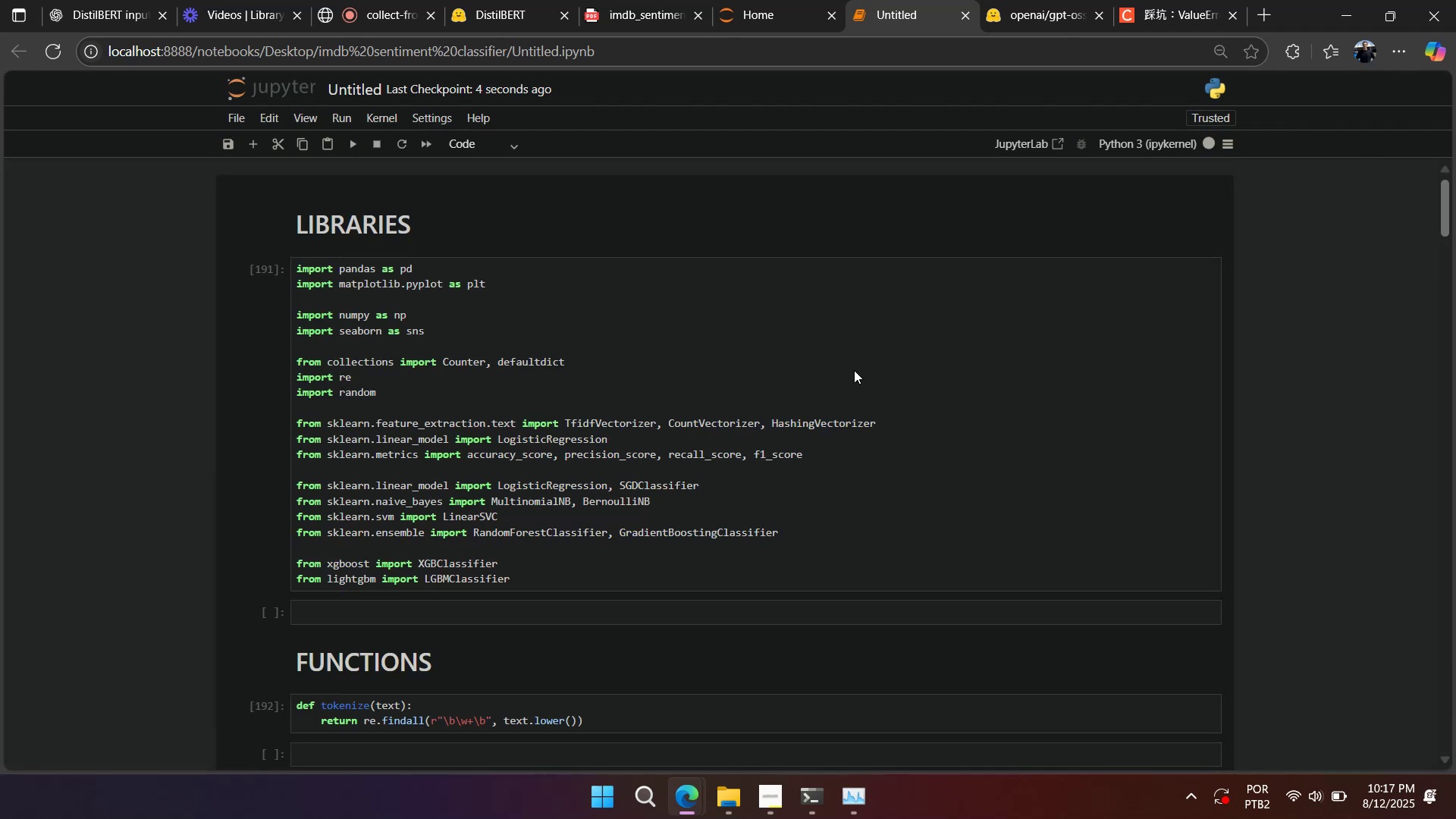 
key(Shift+Enter)
 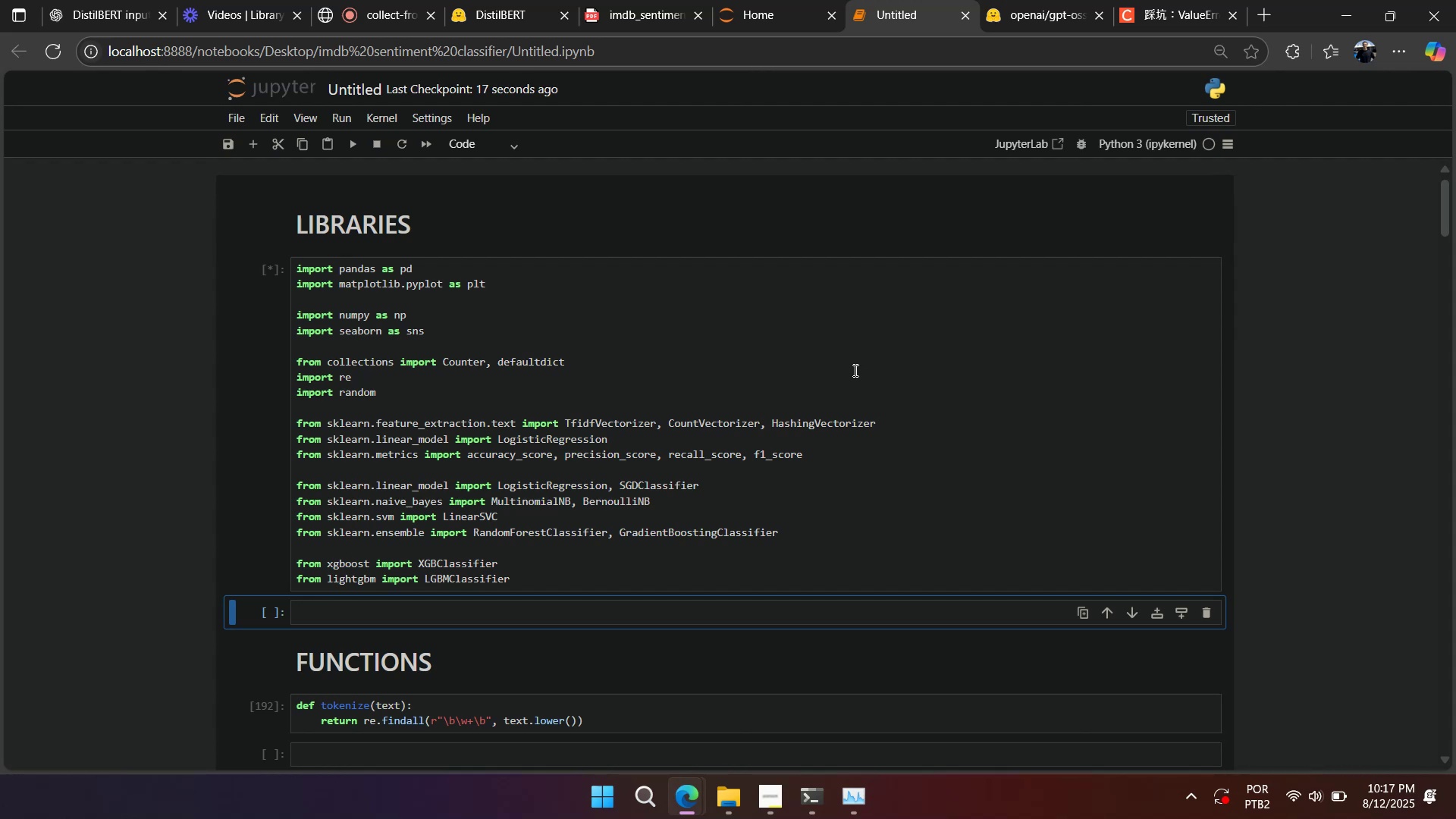 
wait(16.99)
 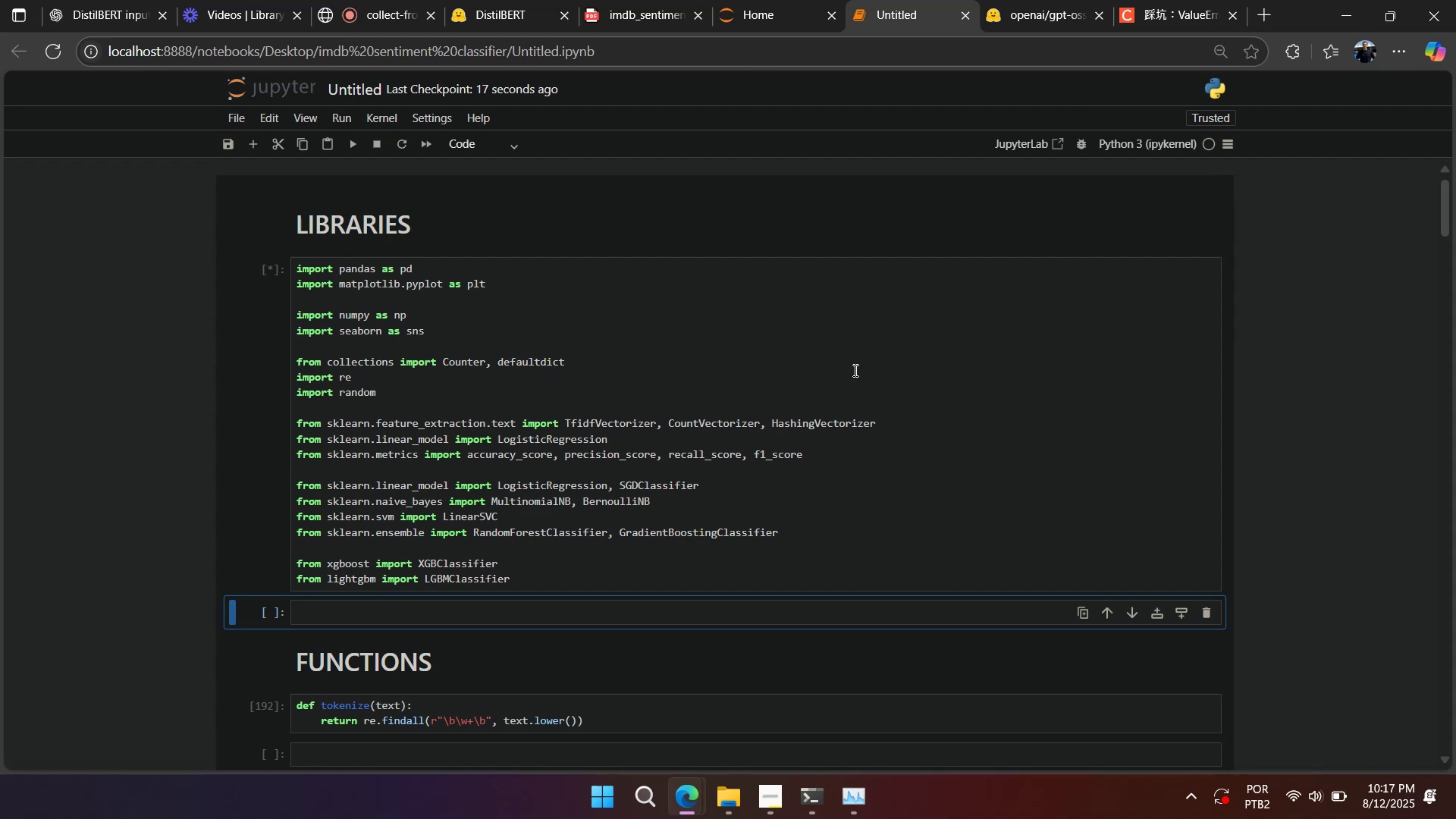 
key(Shift+Enter)
 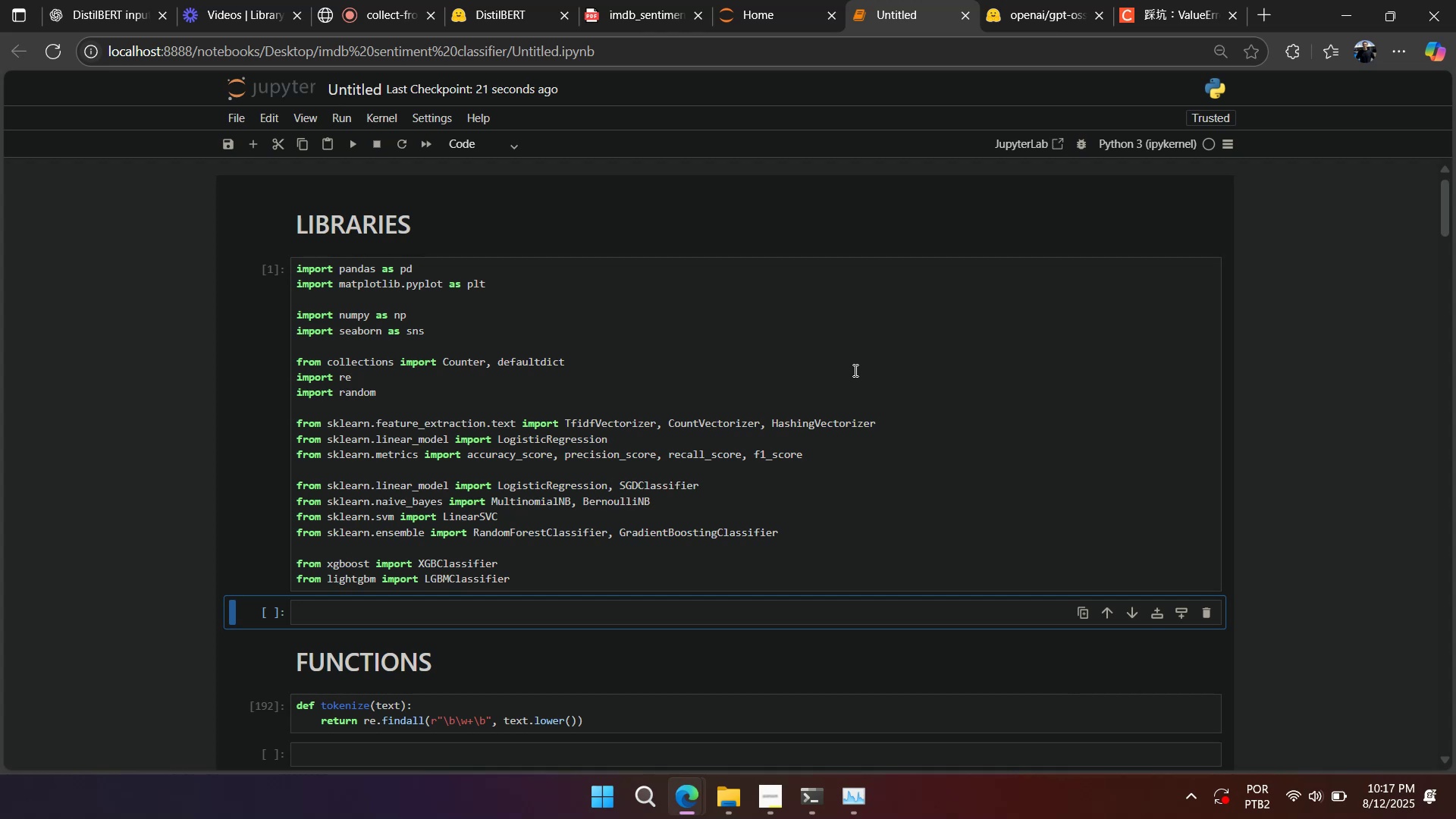 
key(Shift+Enter)
 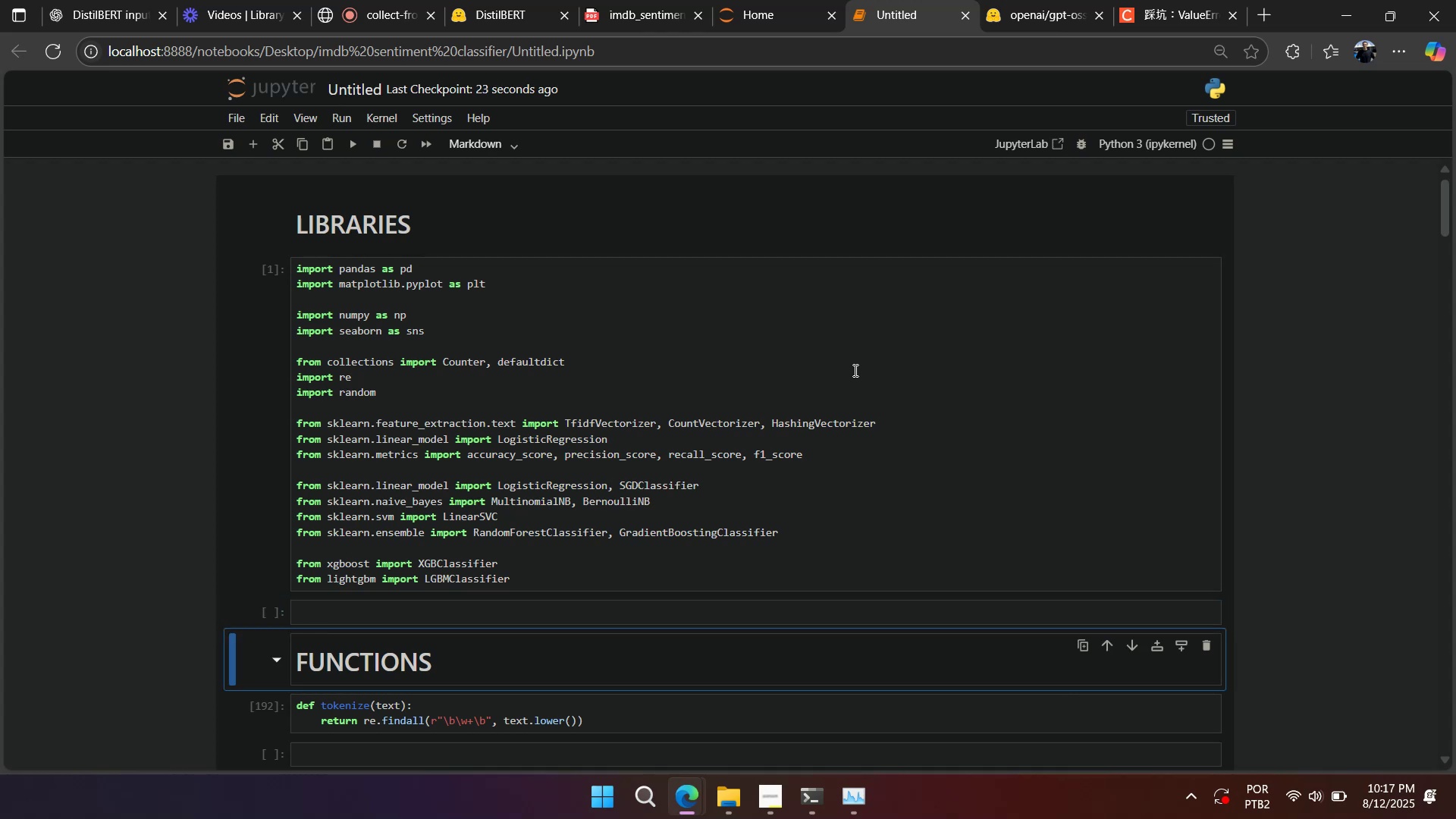 
key(Shift+Enter)
 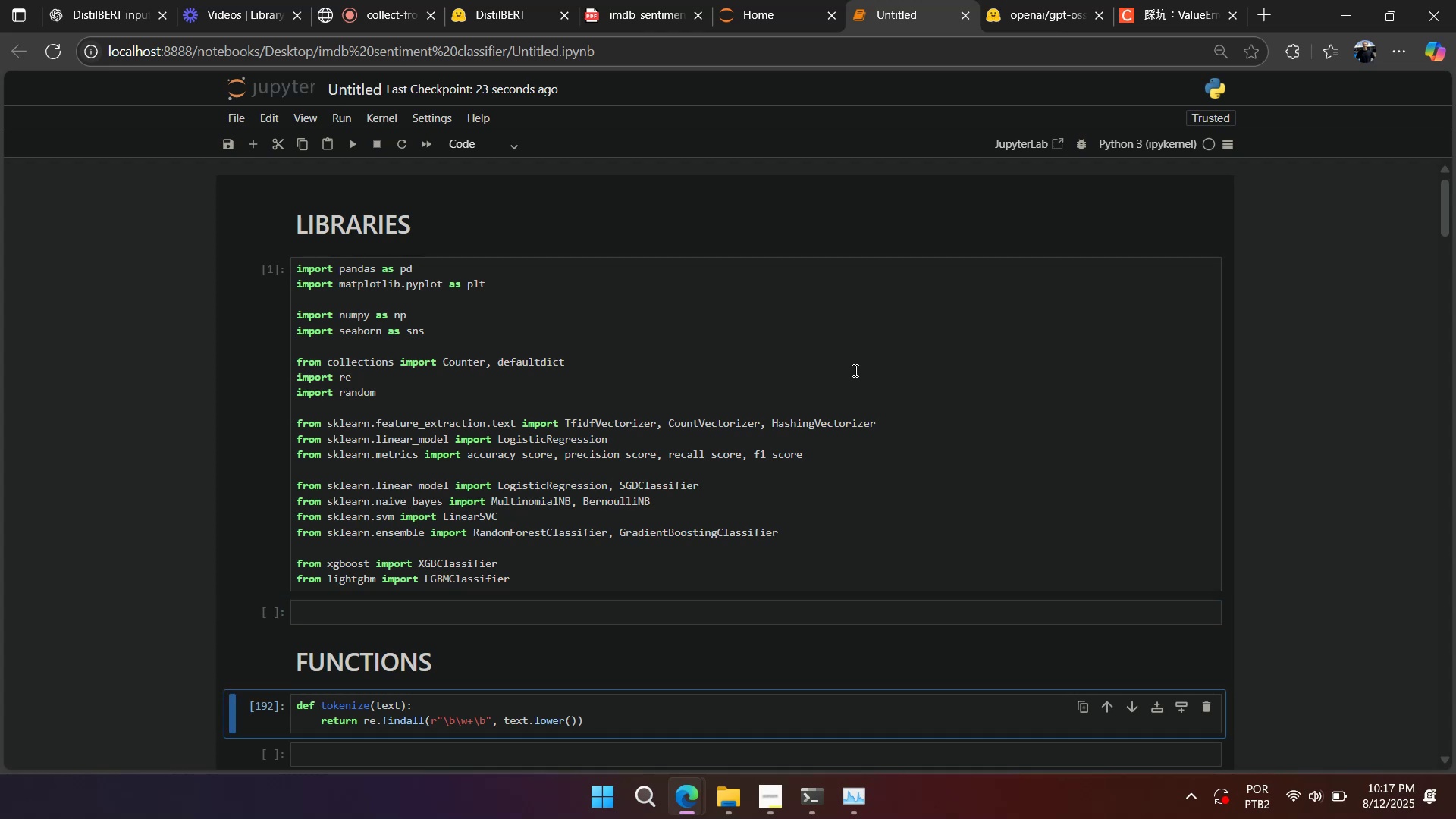 
key(Shift+Enter)
 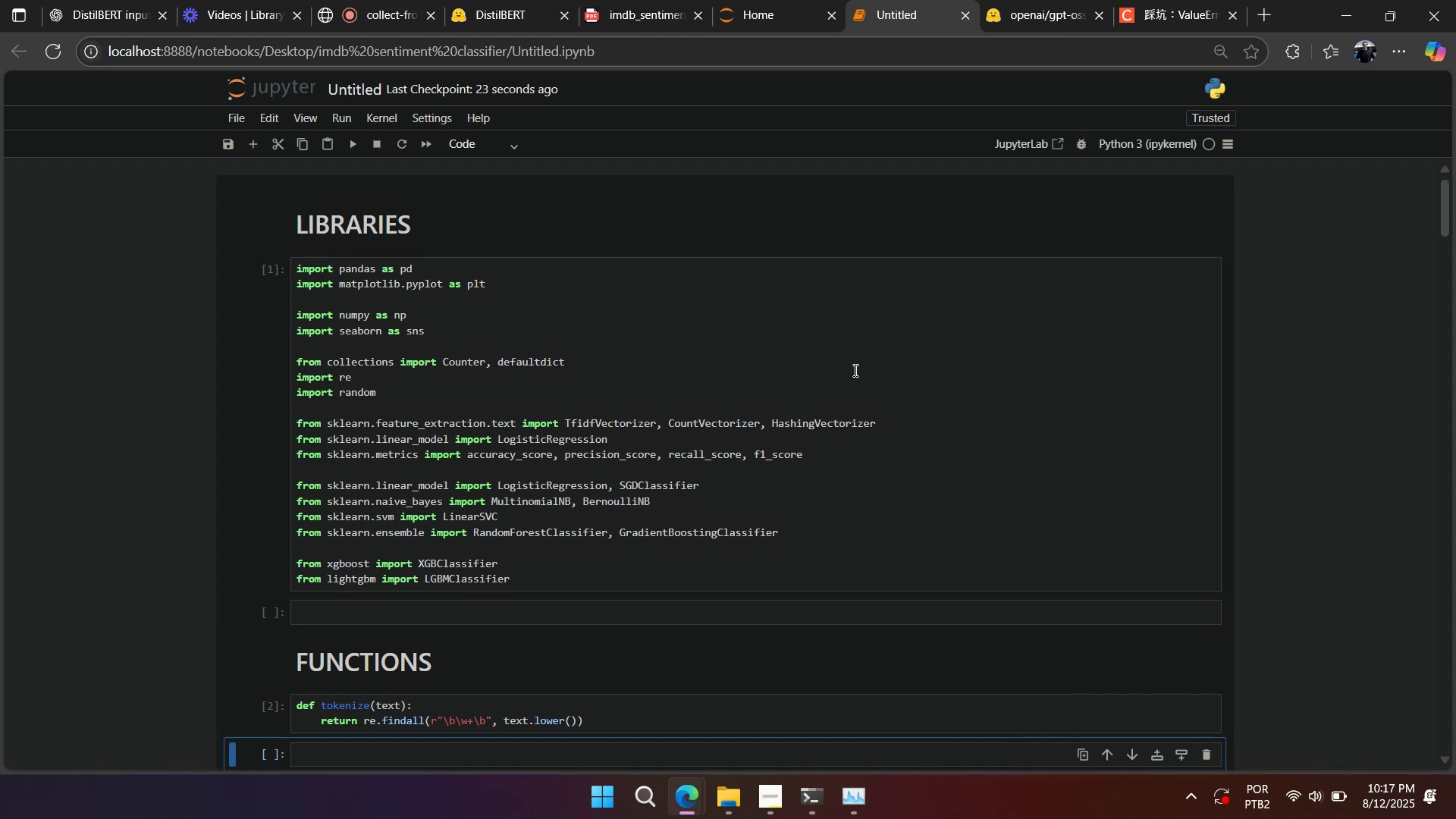 
key(Shift+Enter)
 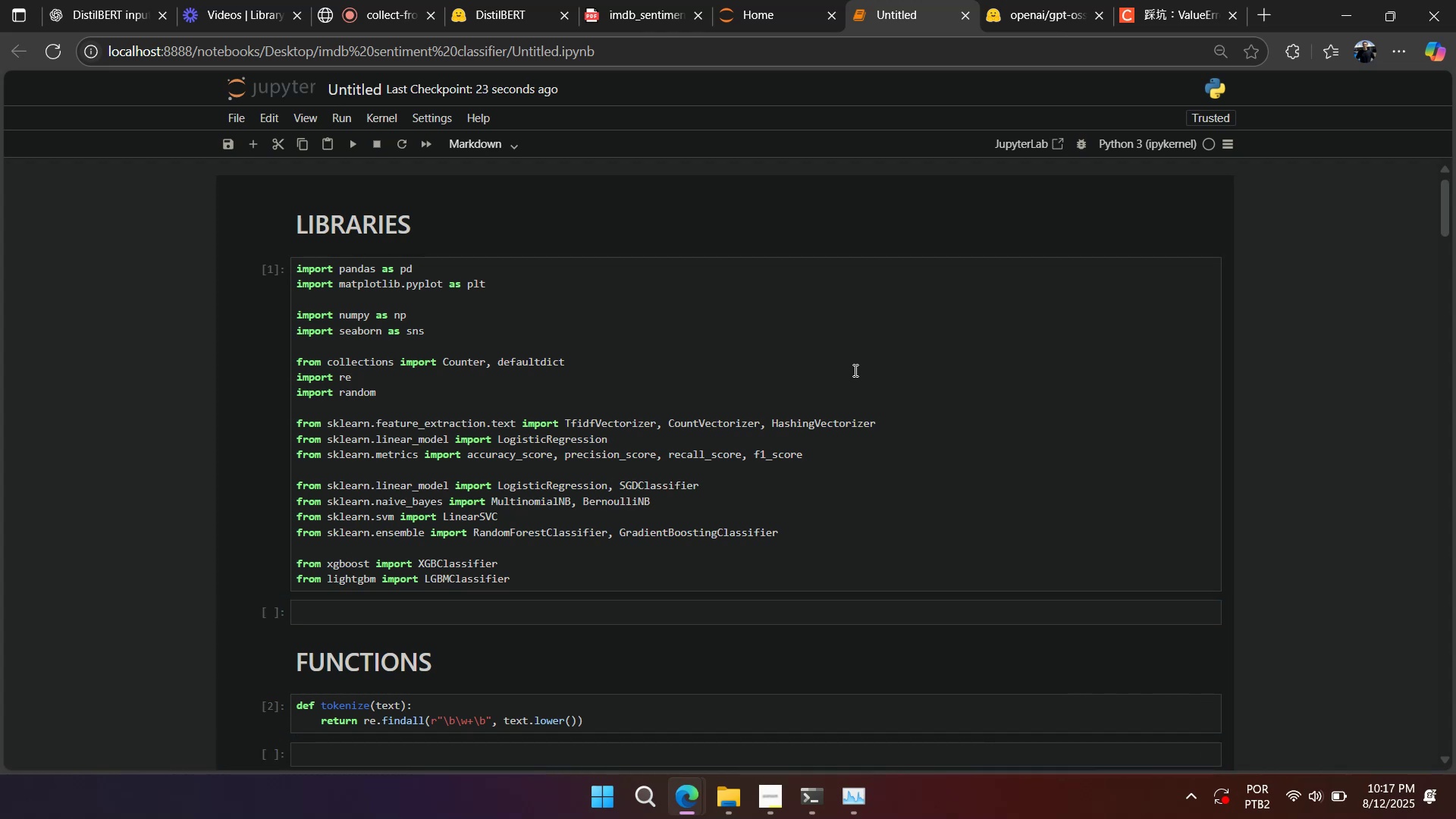 
key(Shift+Enter)
 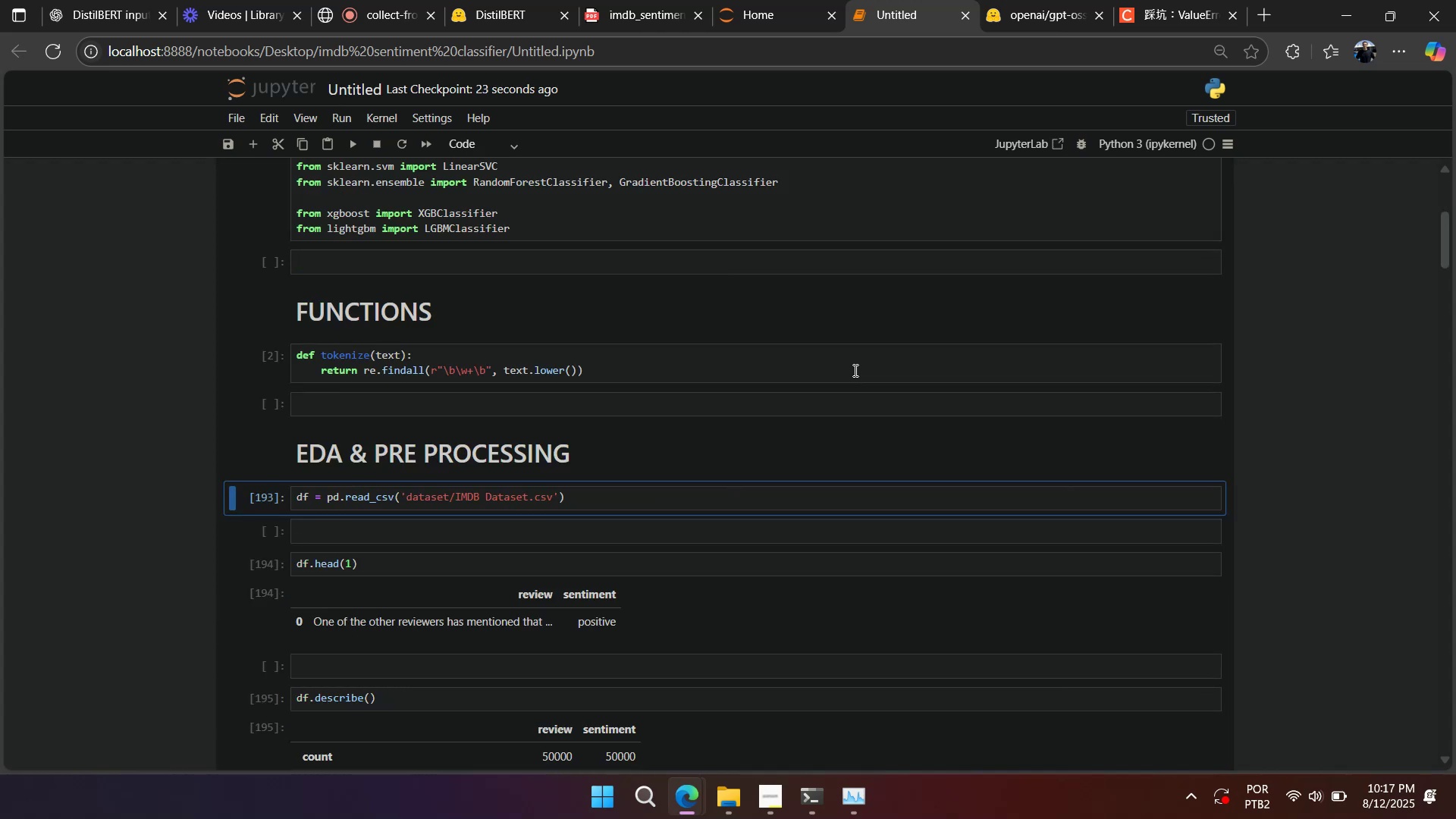 
key(Shift+Enter)
 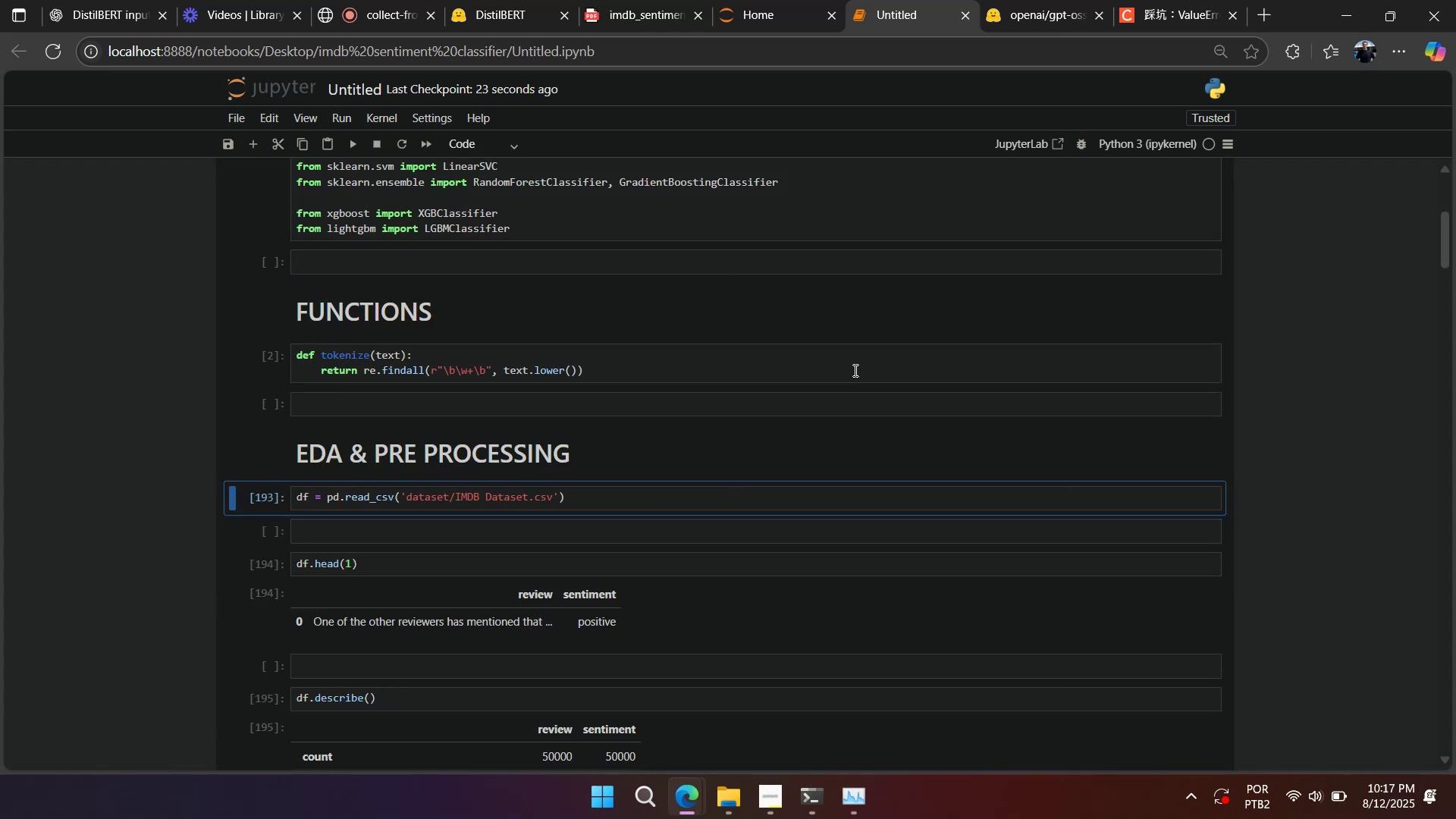 
key(Shift+Enter)
 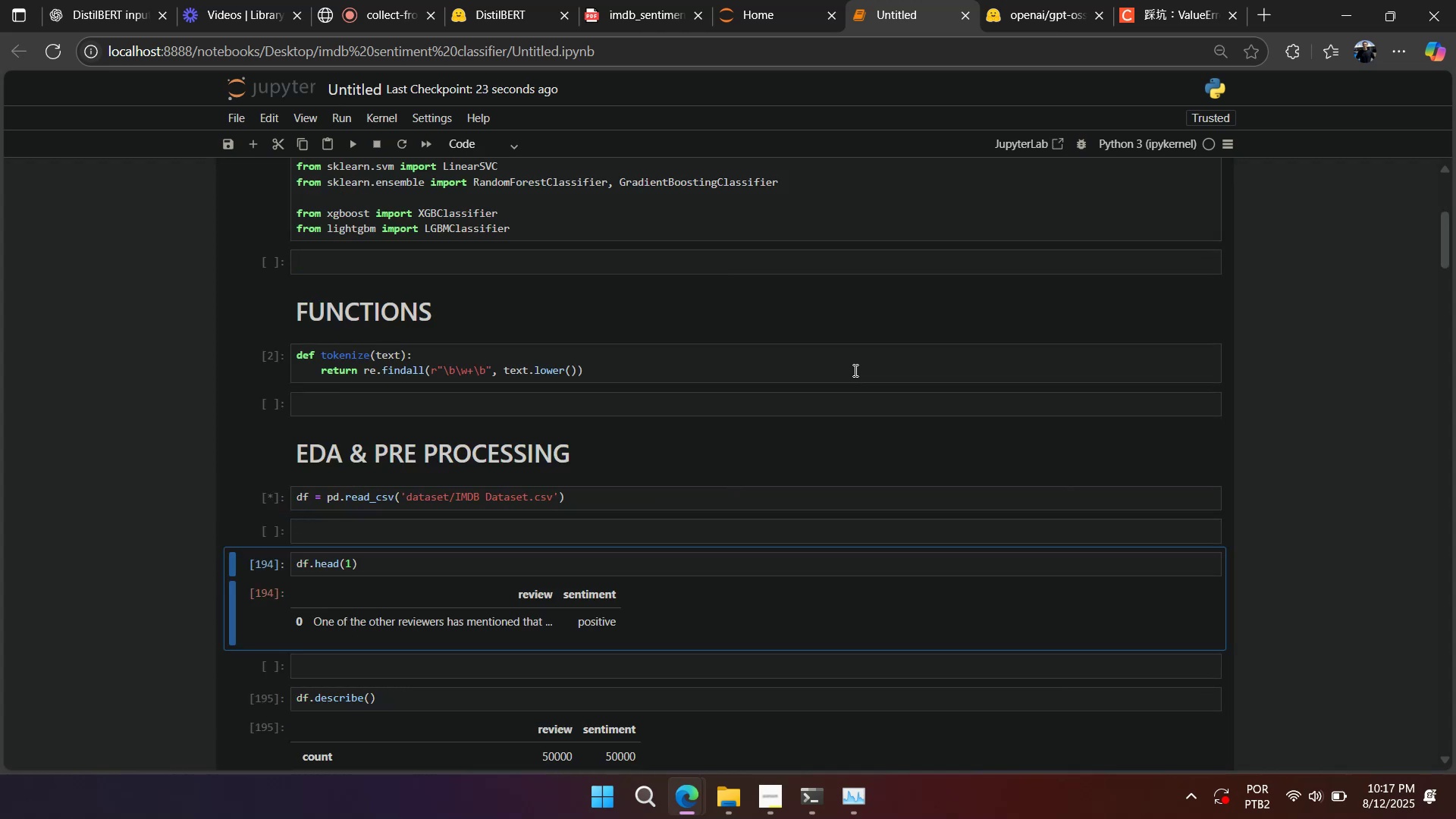 
key(Shift+Enter)
 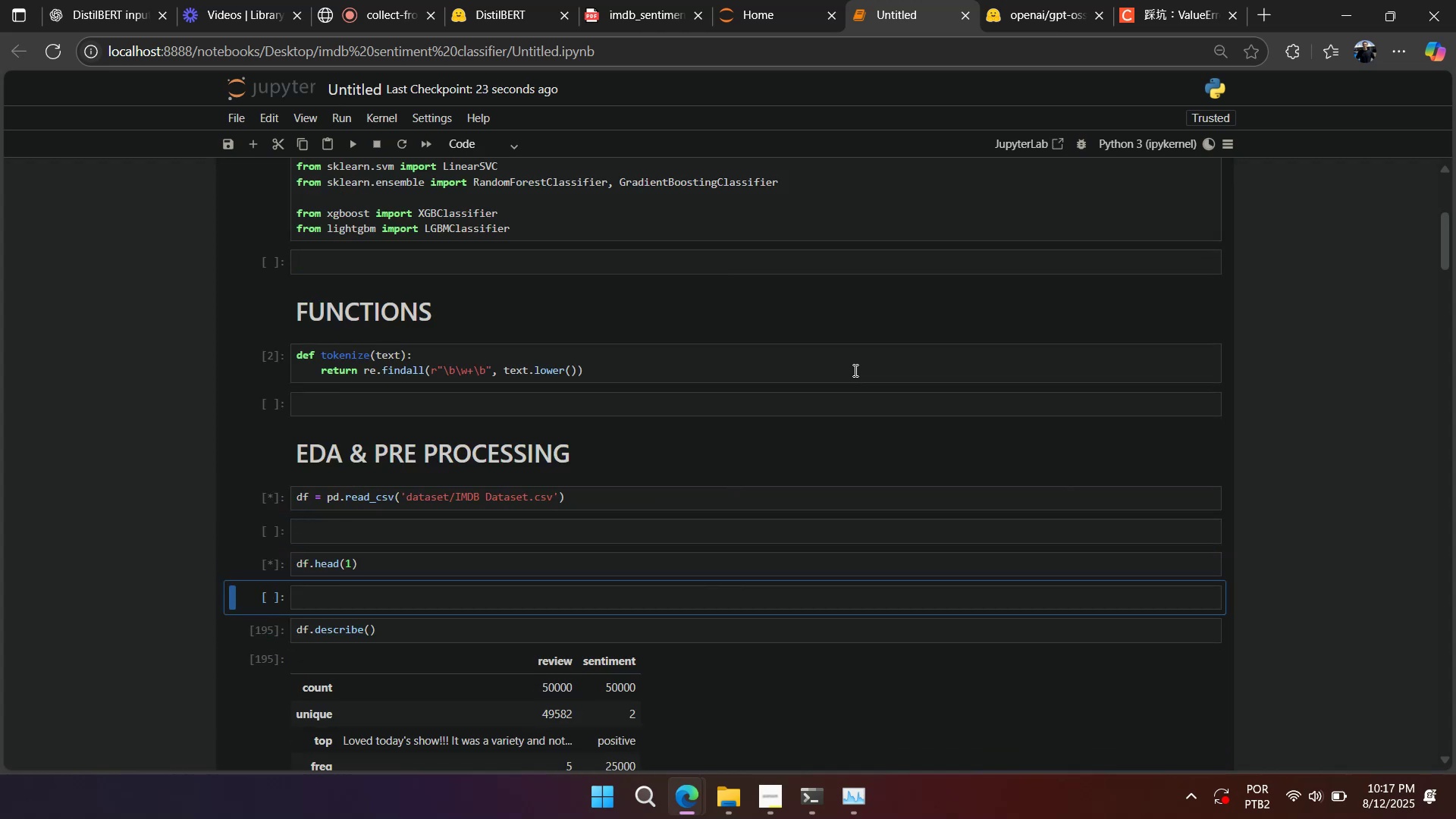 
key(Shift+Enter)
 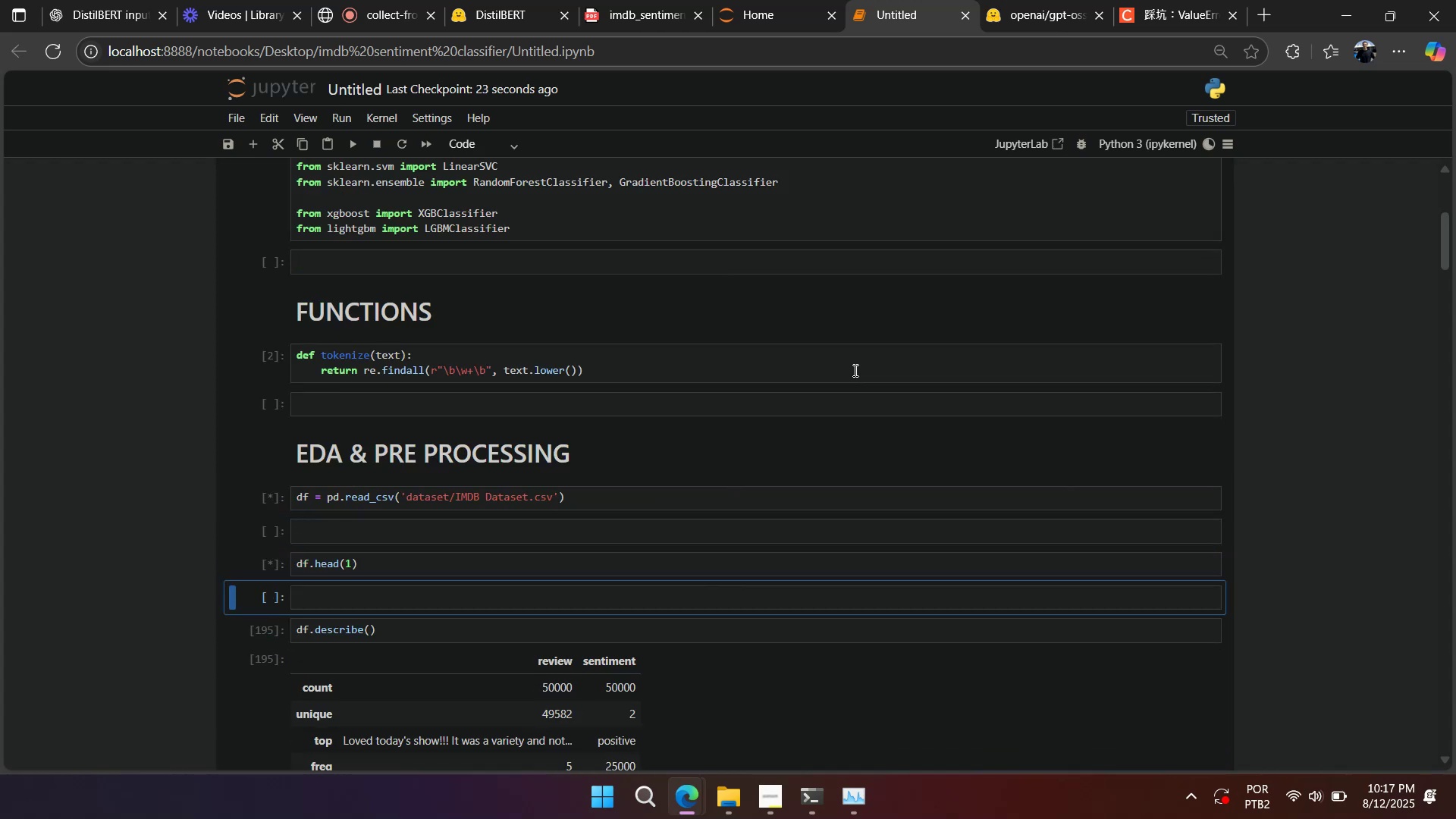 
key(Shift+Enter)
 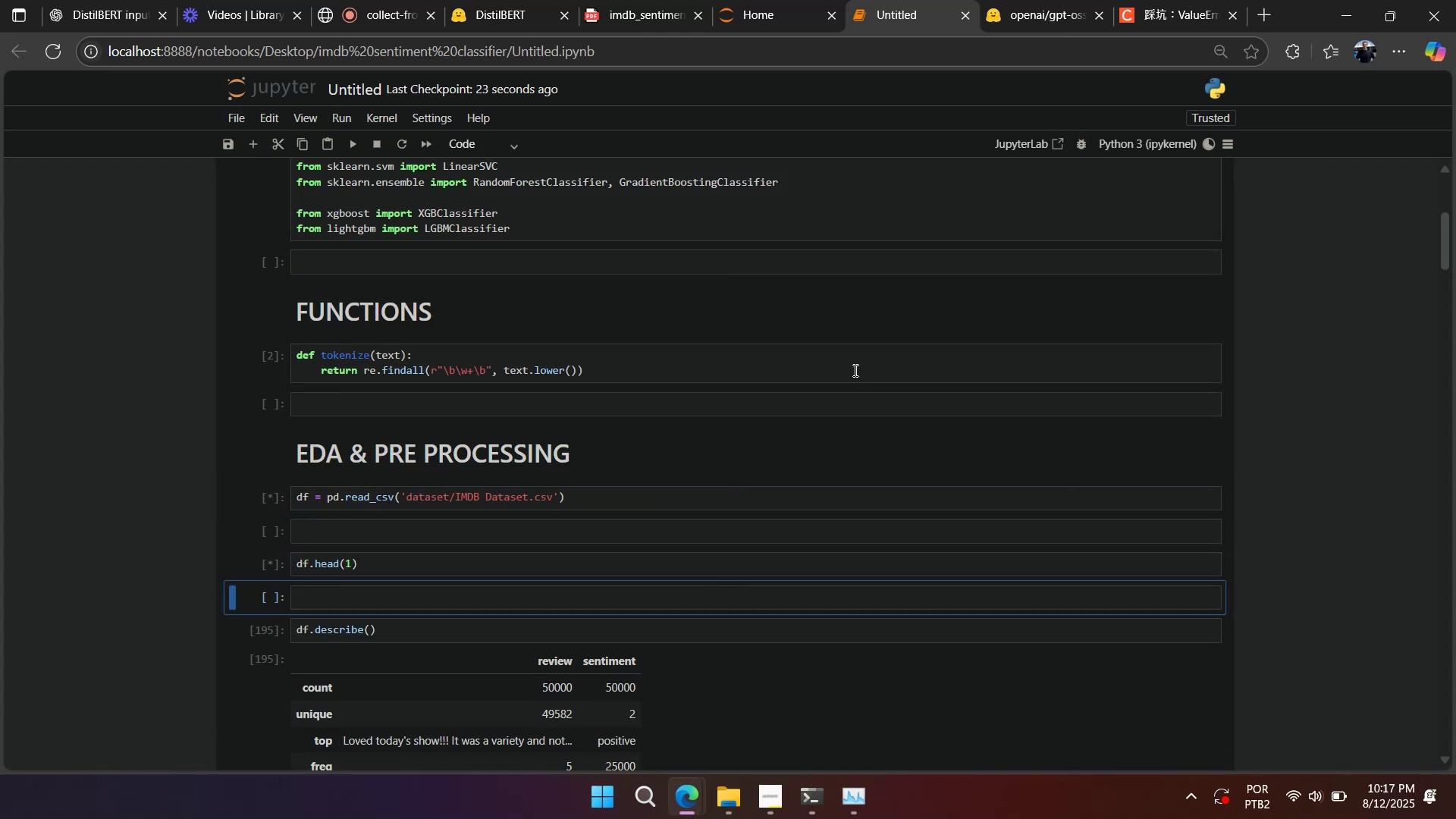 
key(Shift+Enter)
 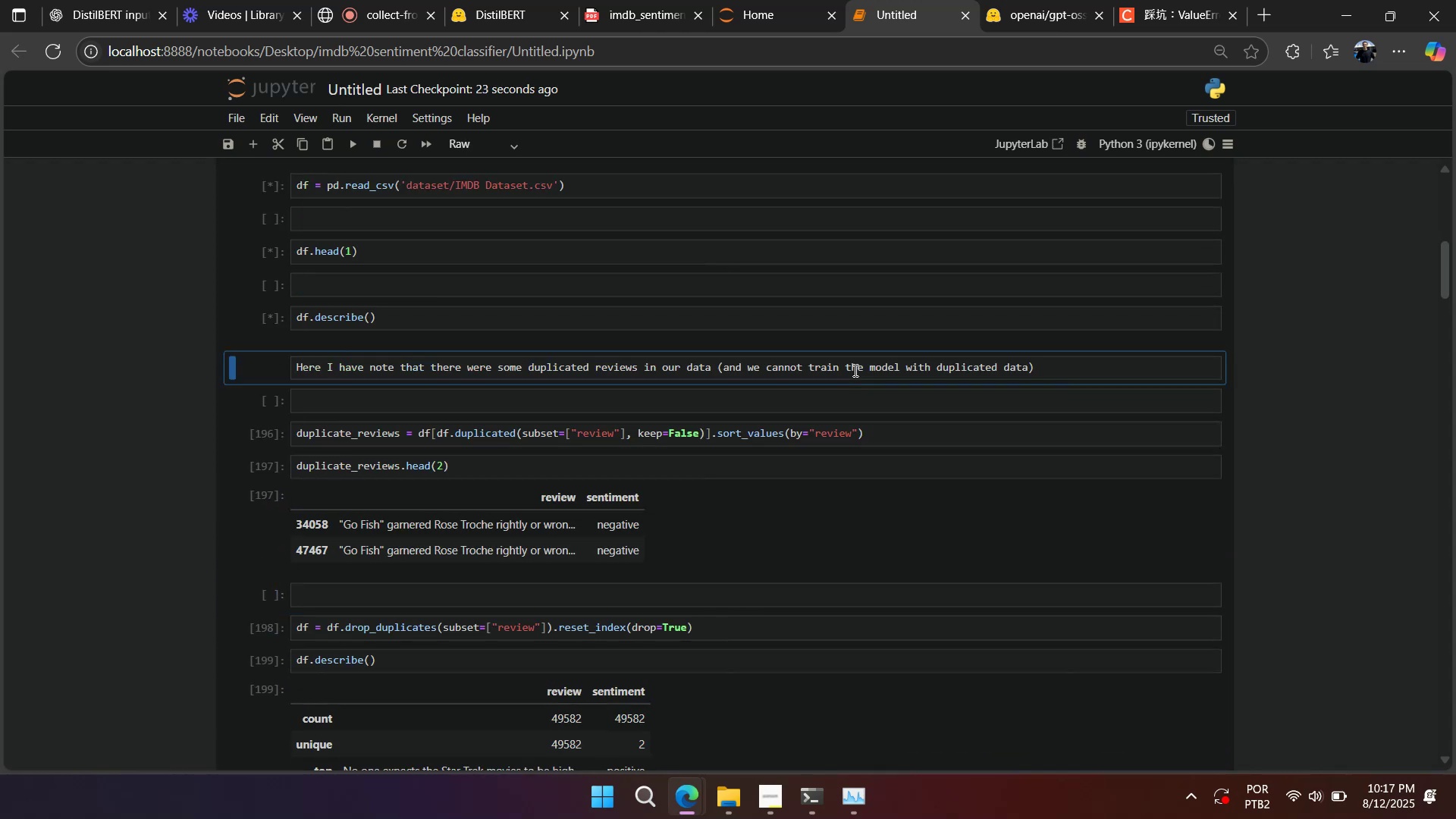 
key(Shift+Enter)
 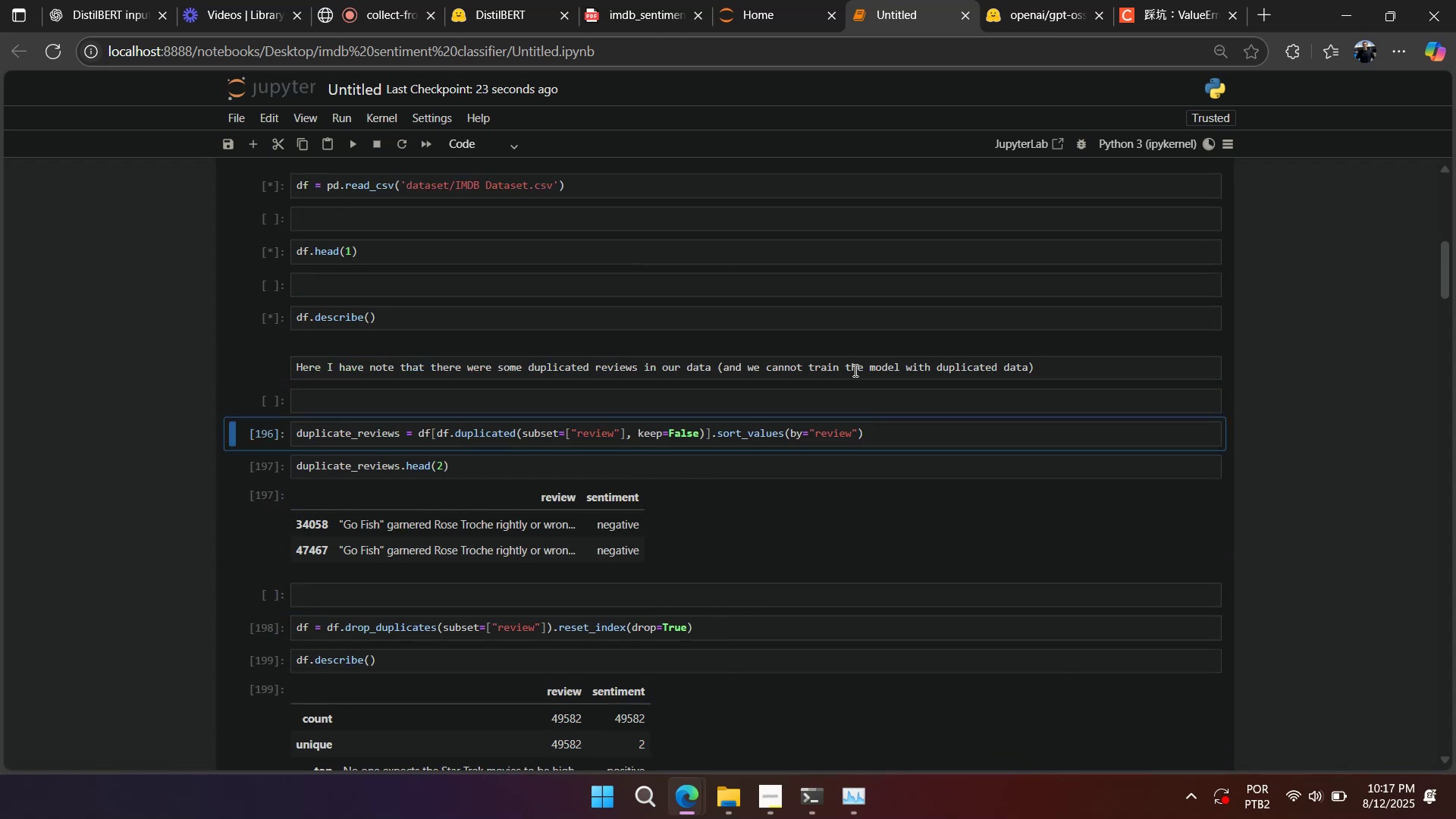 
key(Shift+Enter)
 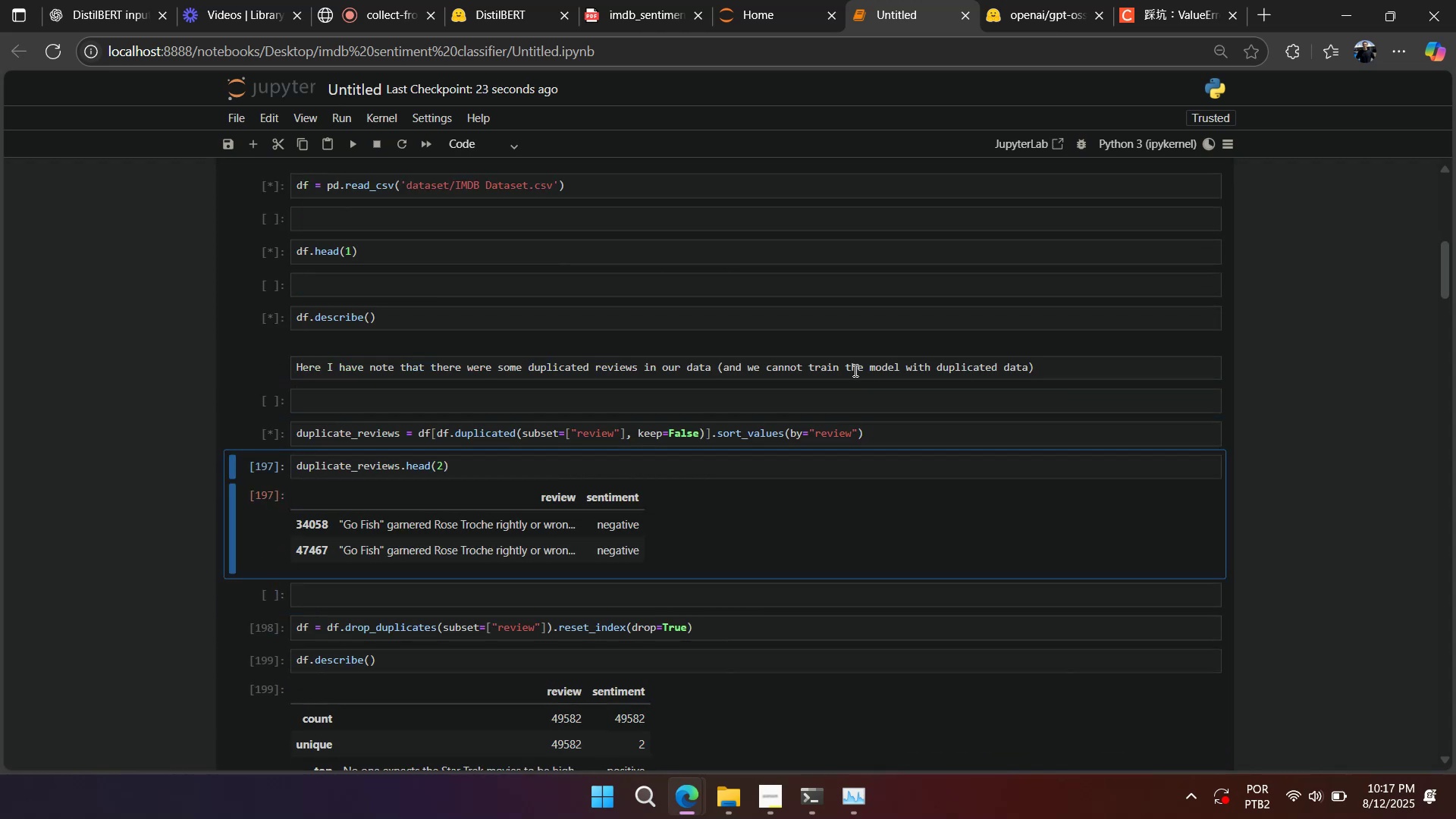 
key(Shift+Enter)
 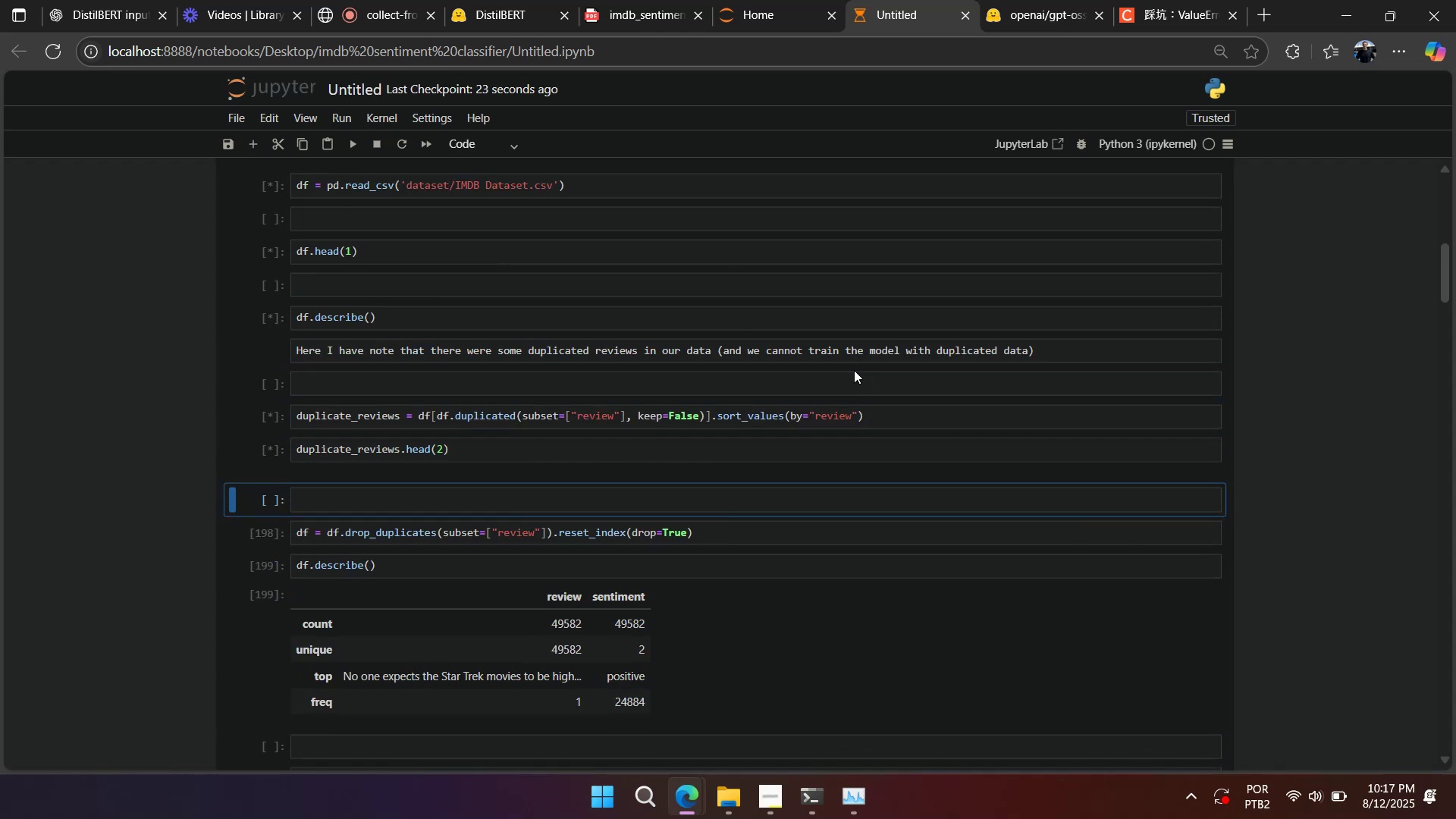 
key(Shift+Enter)
 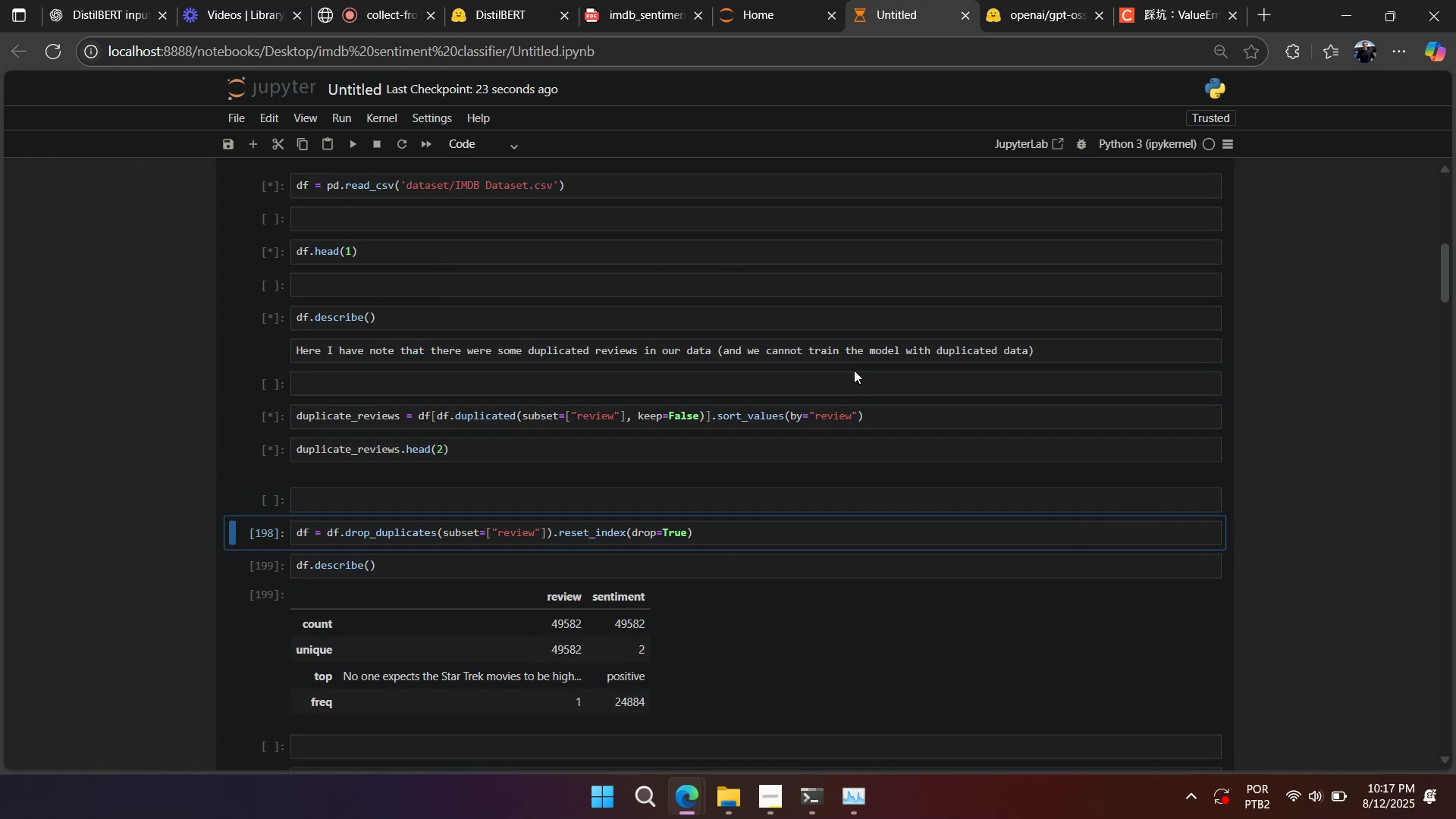 
key(Shift+Enter)
 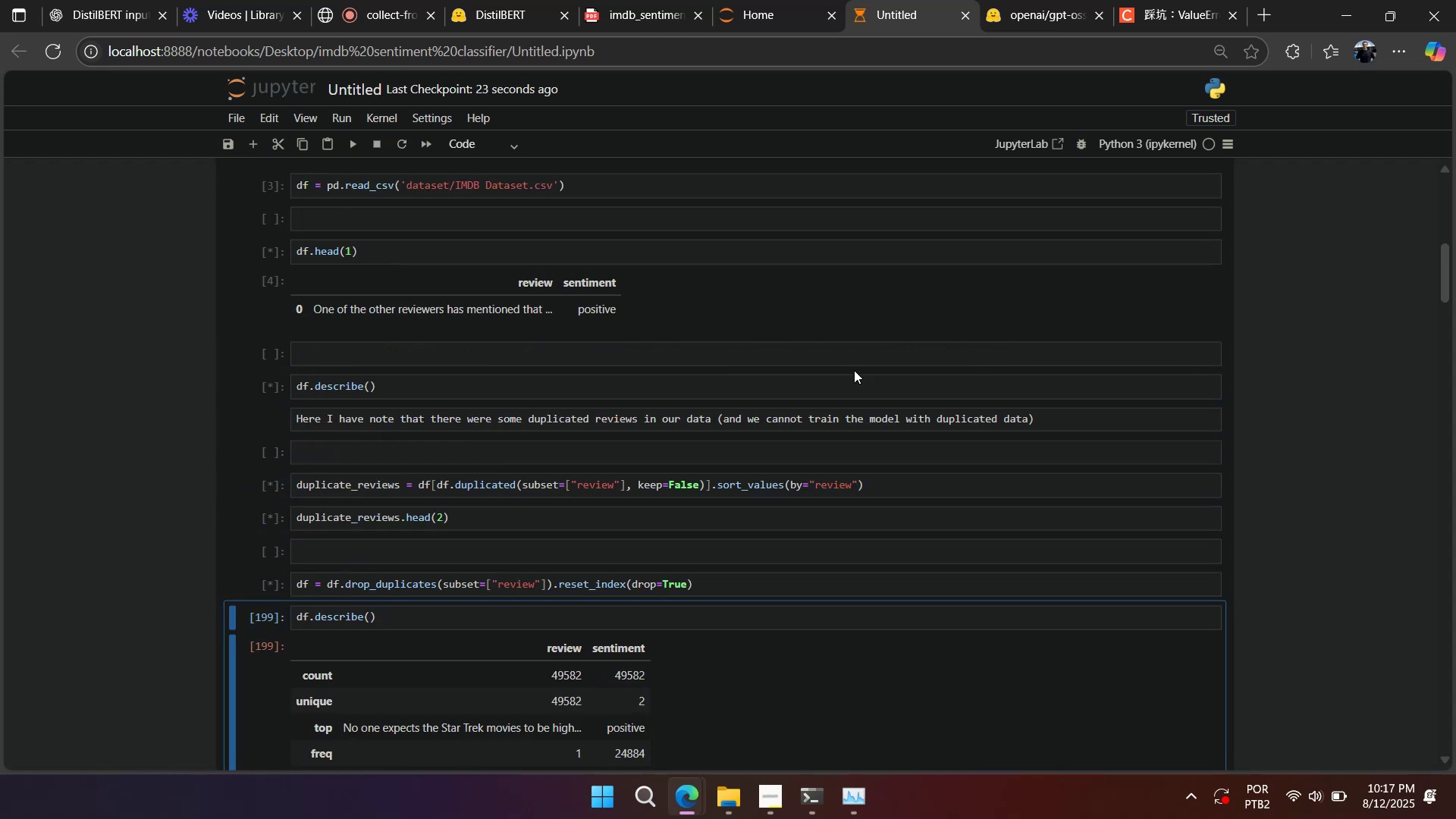 
key(Shift+Enter)
 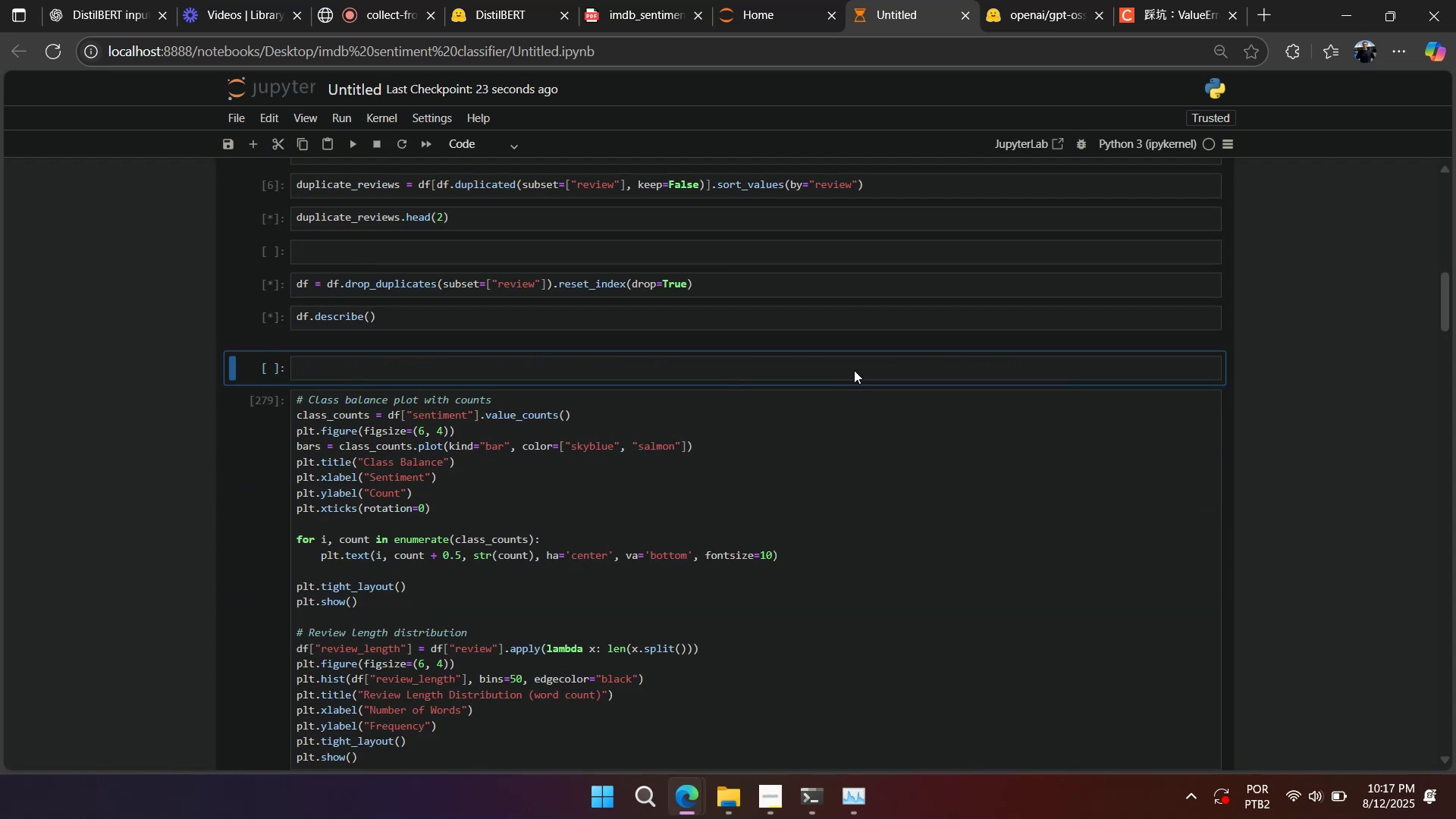 
key(Shift+Enter)
 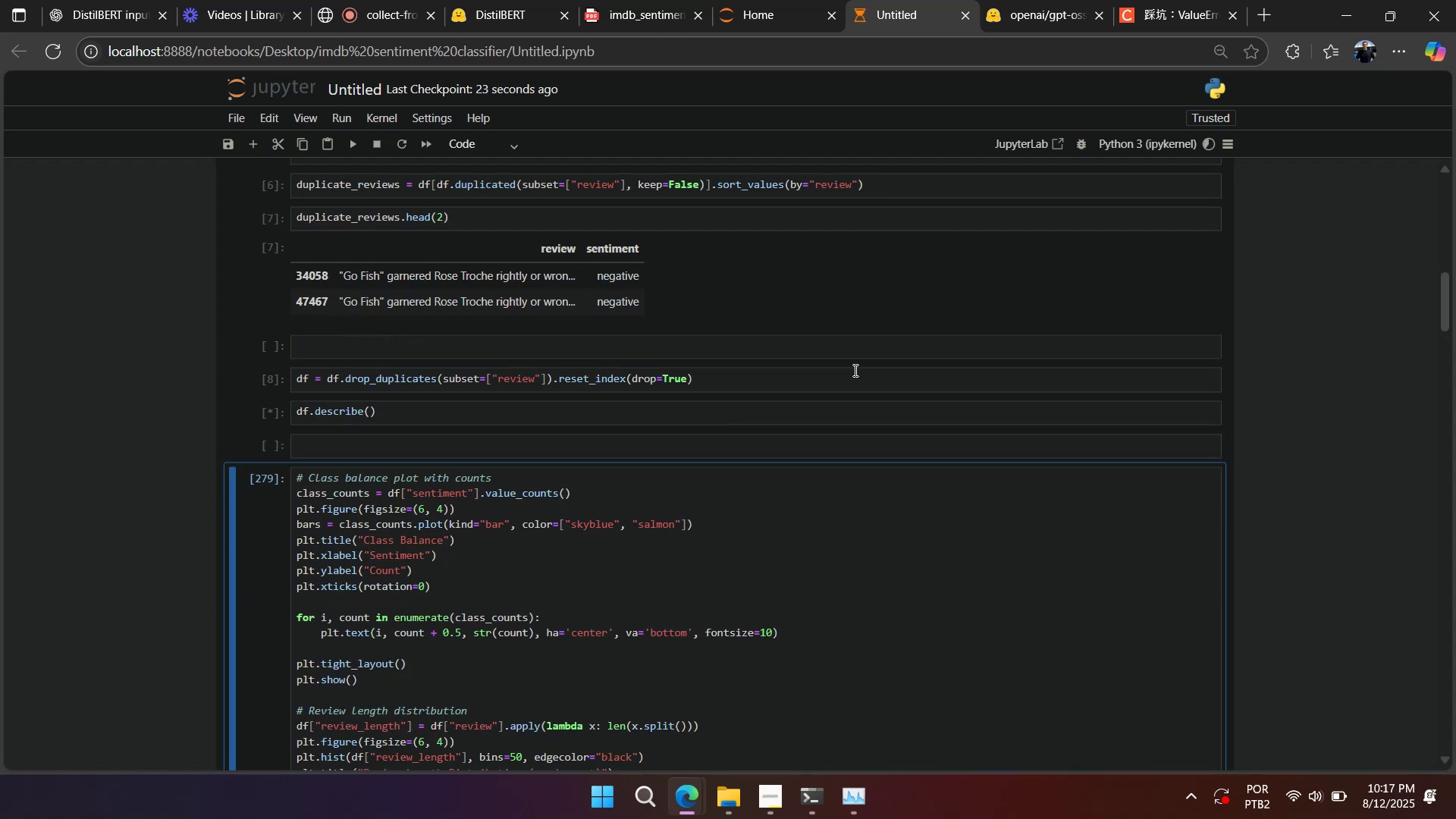 
key(Shift+Enter)
 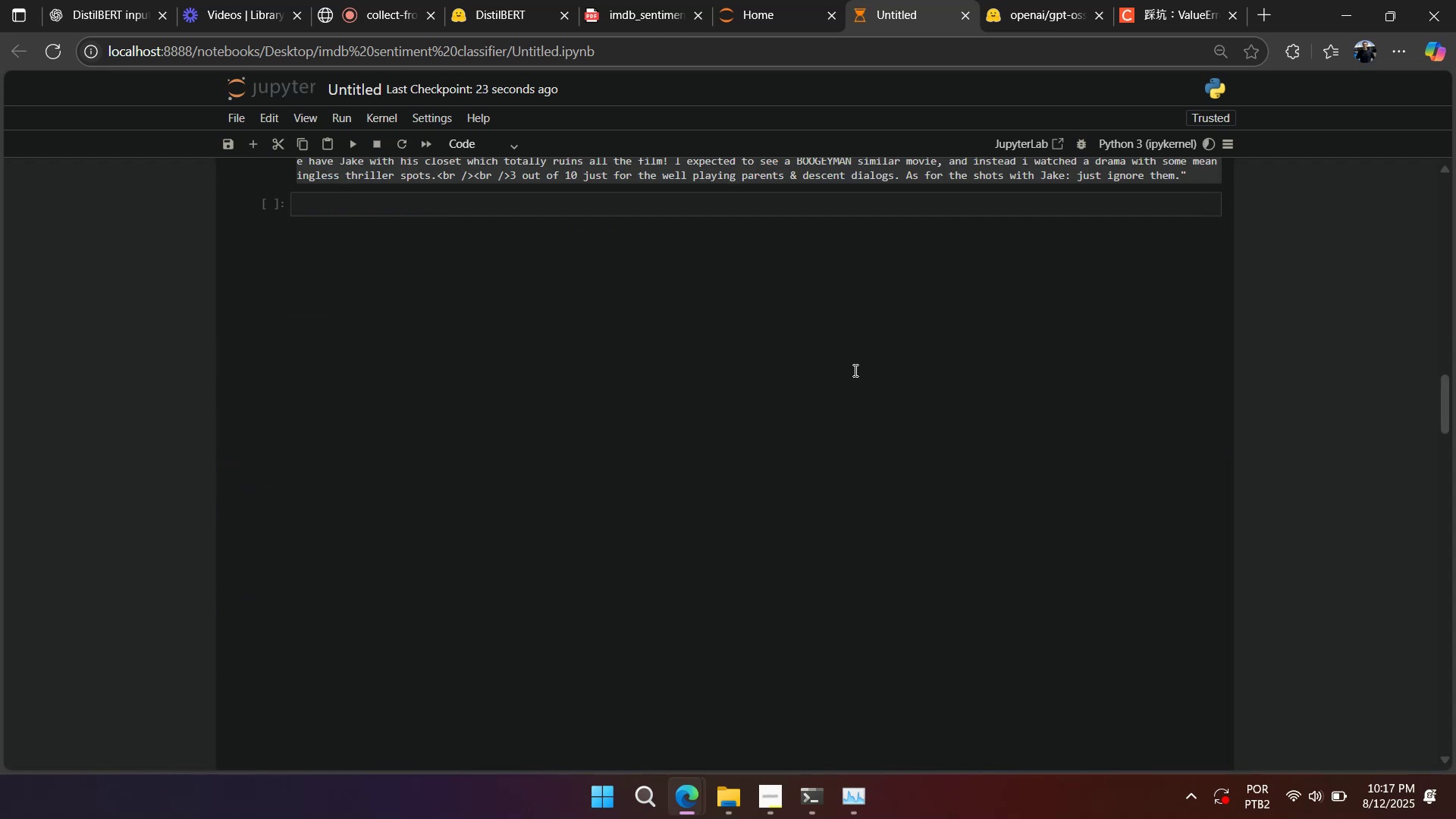 
key(Shift+Enter)
 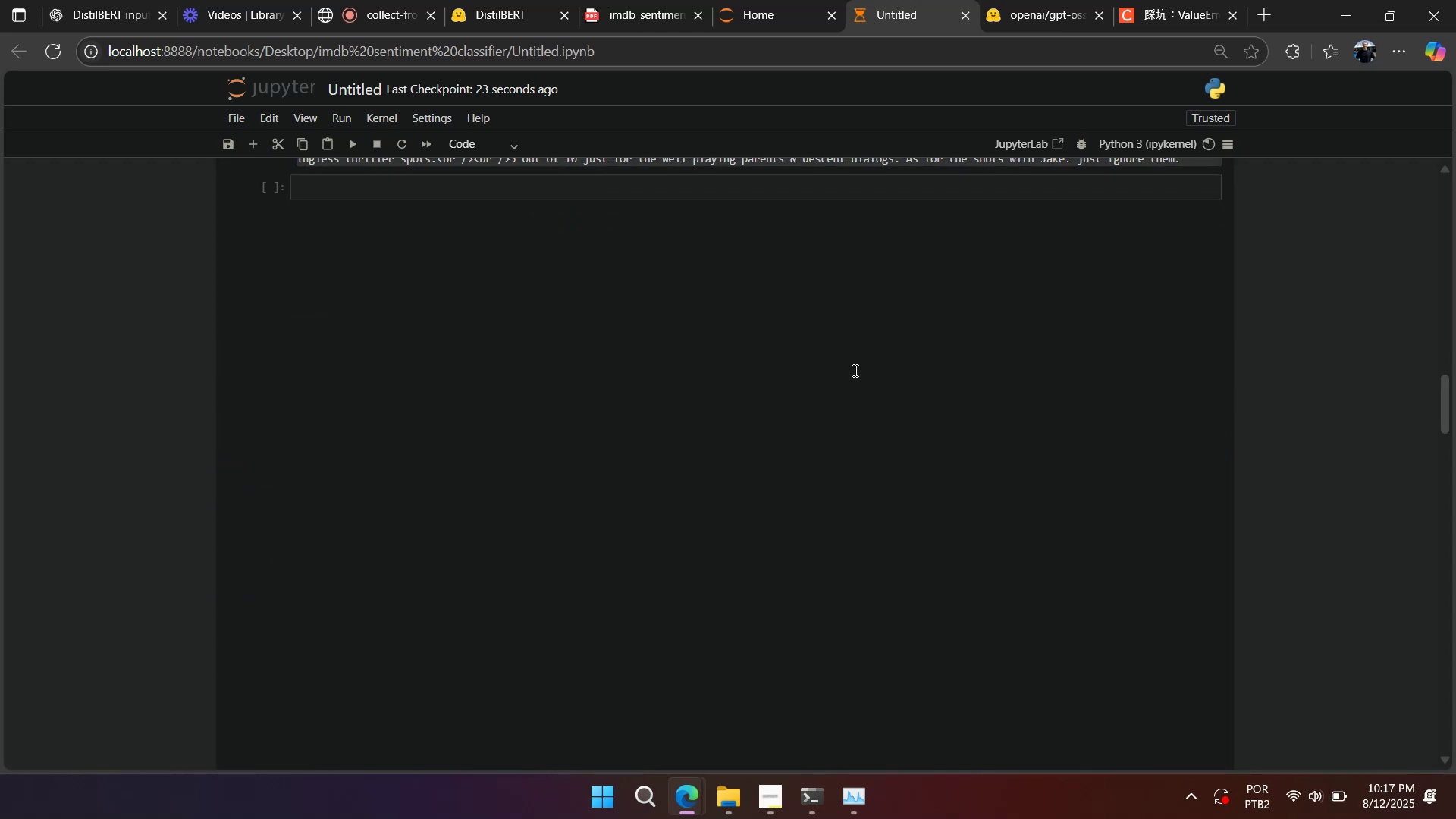 
key(Shift+Enter)
 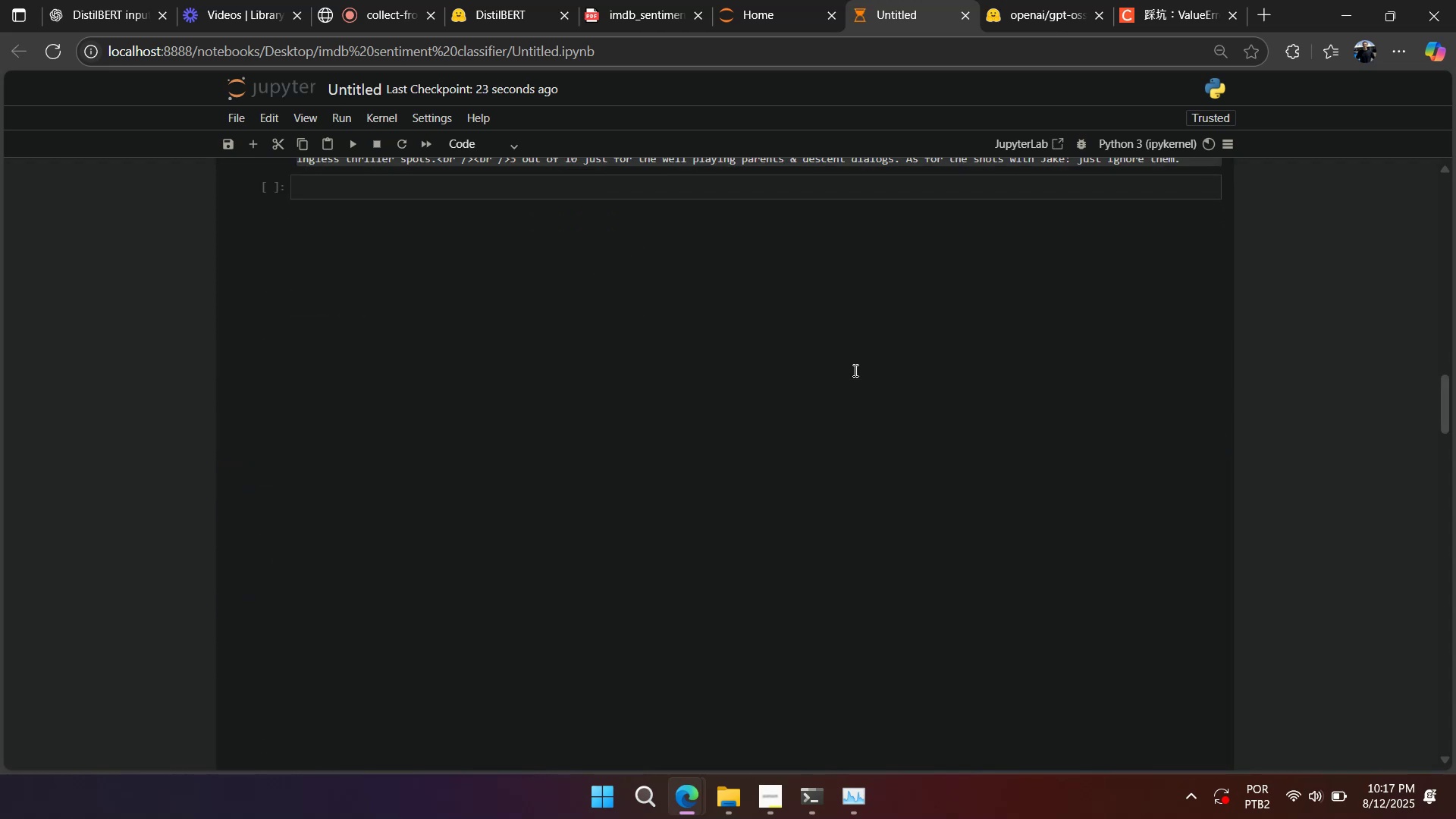 
key(Shift+Enter)
 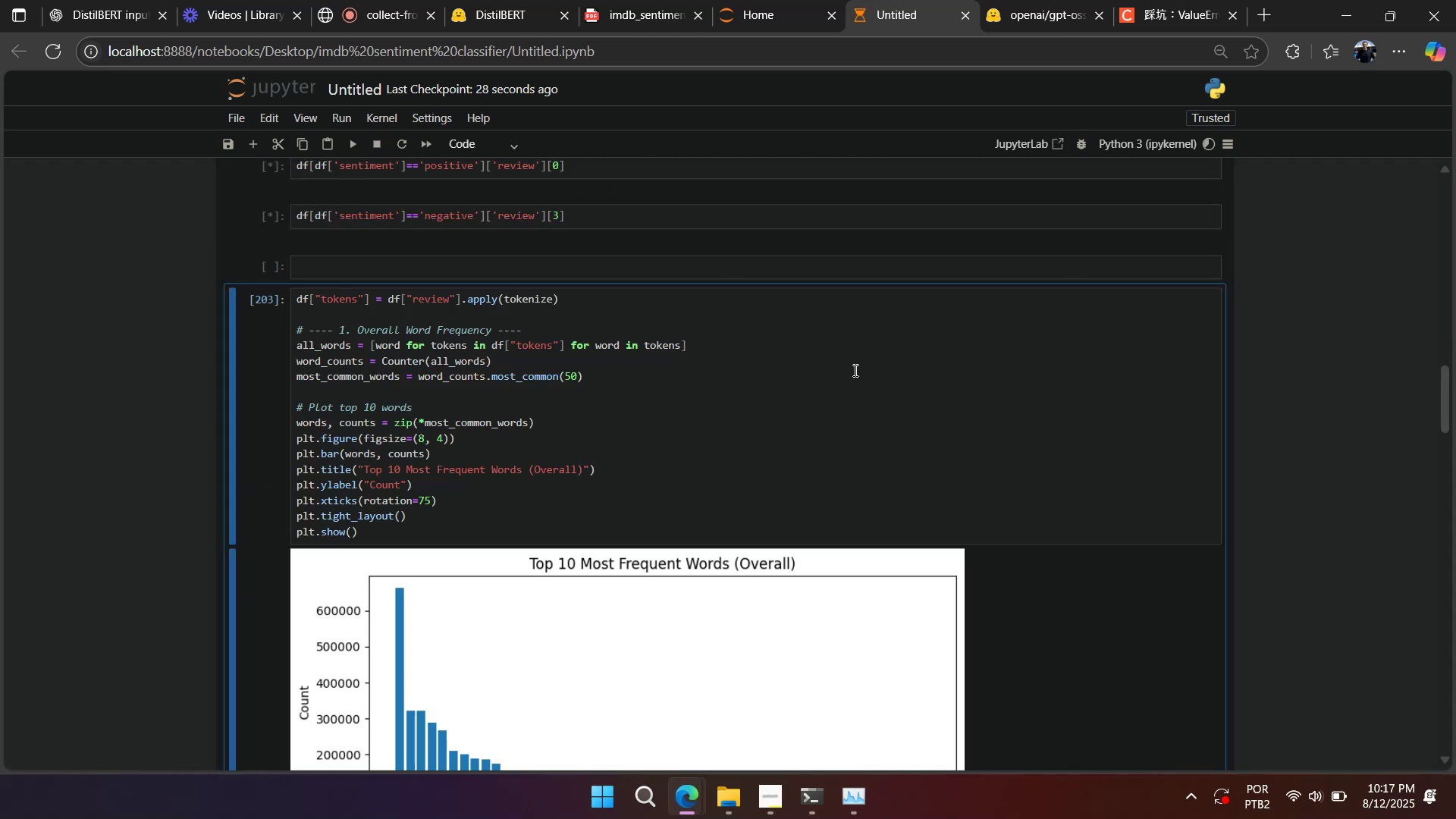 
key(Shift+Enter)
 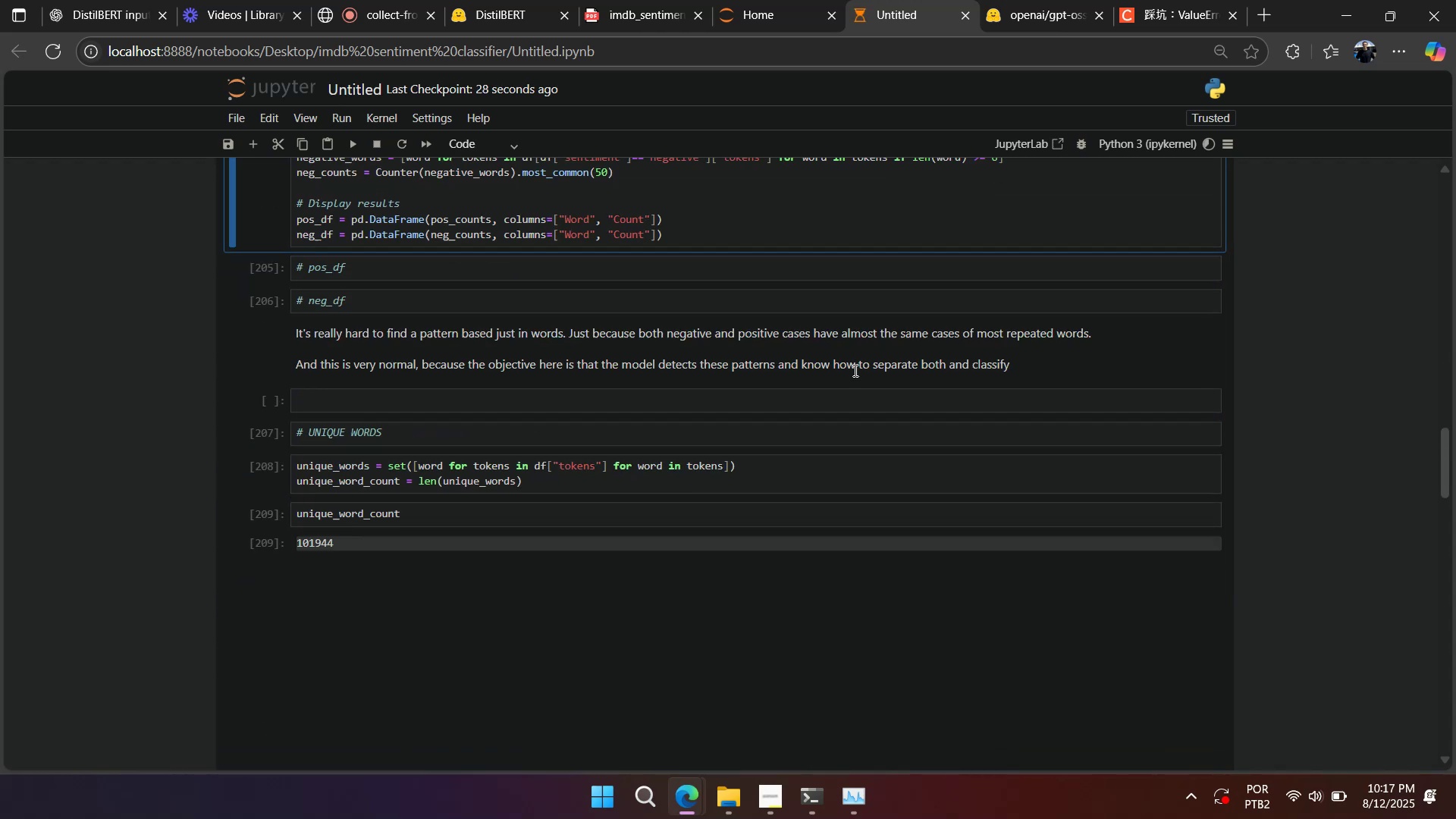 
key(Shift+Enter)
 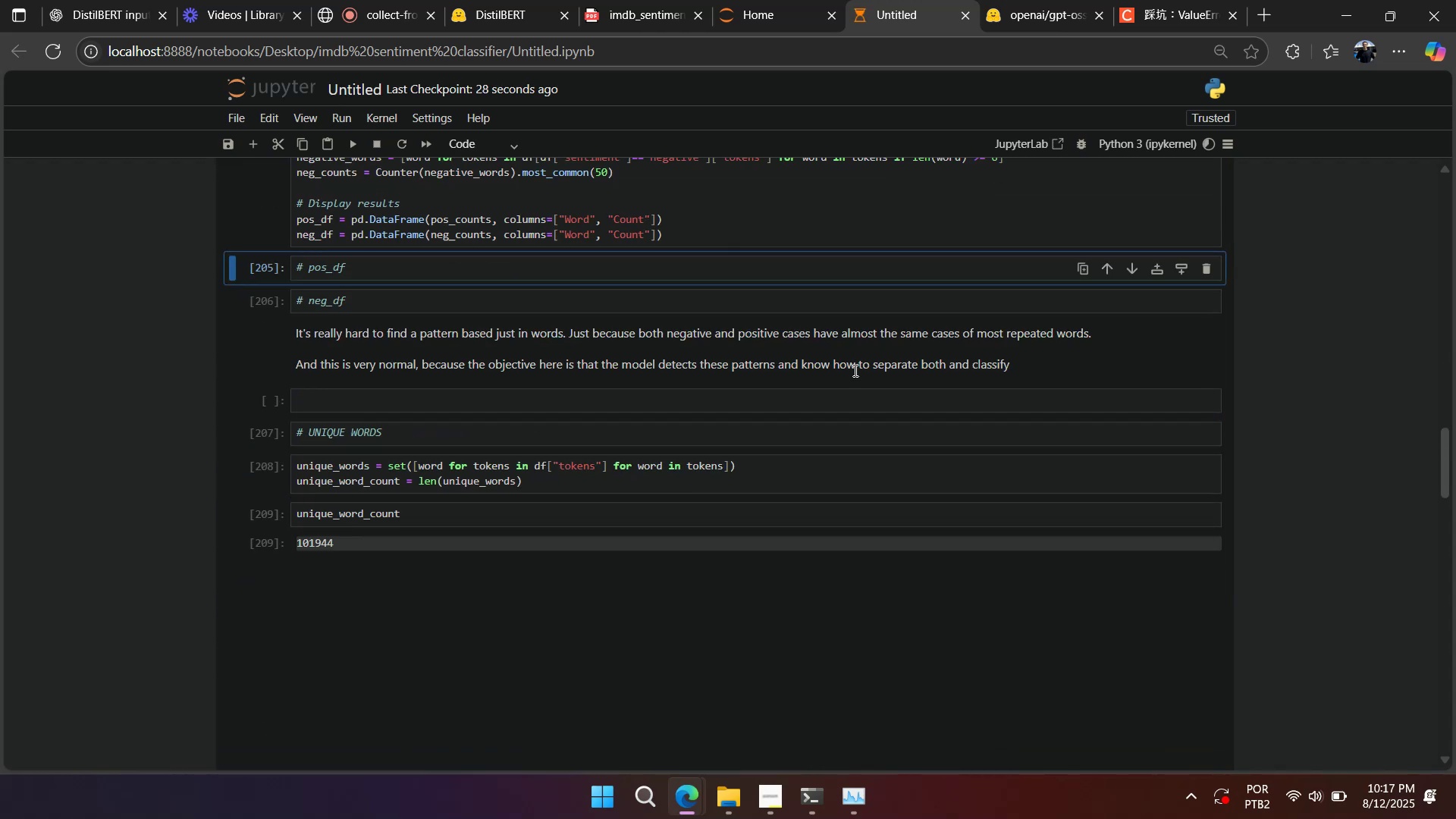 
key(Shift+Enter)
 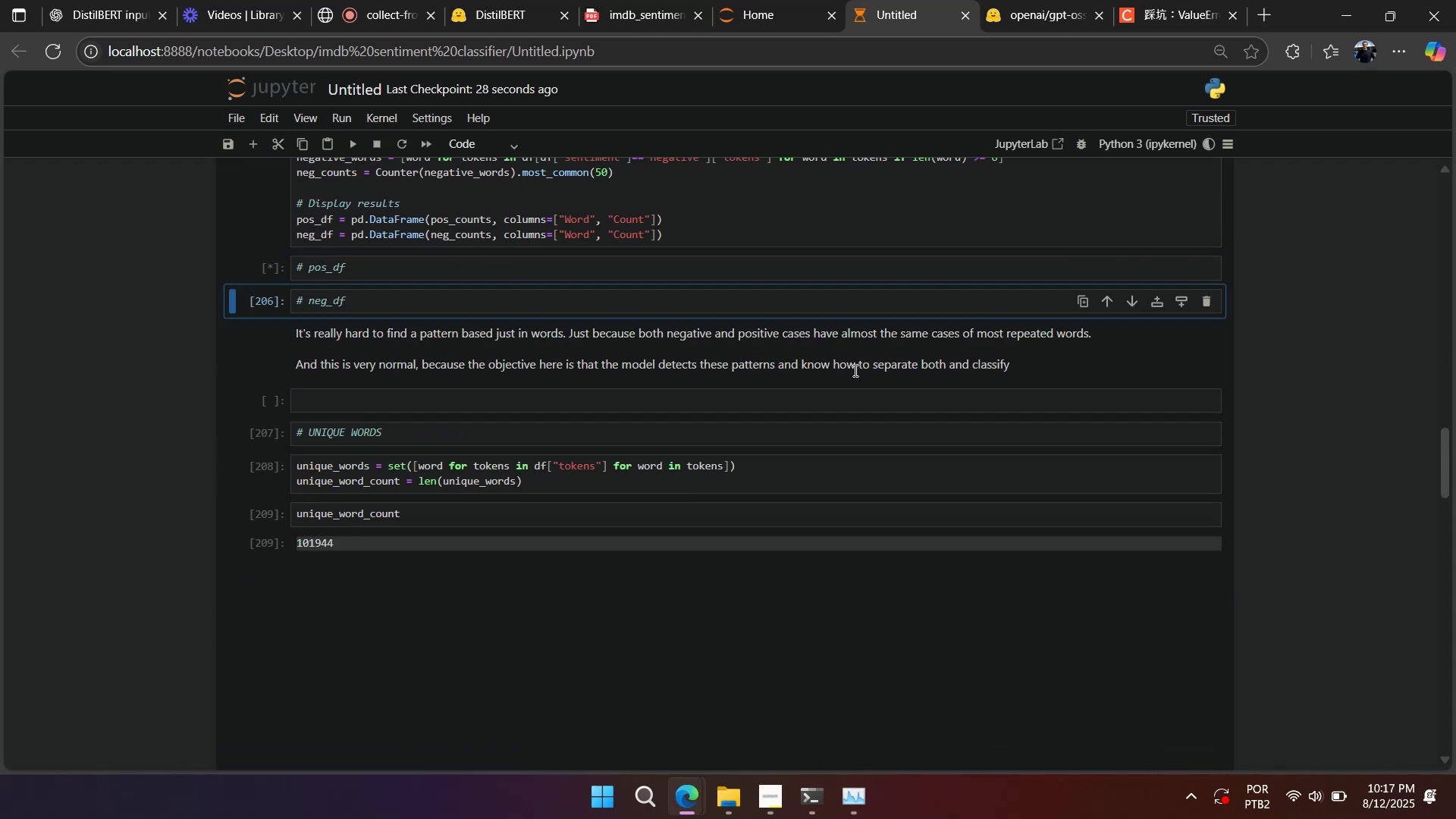 
key(Shift+Enter)
 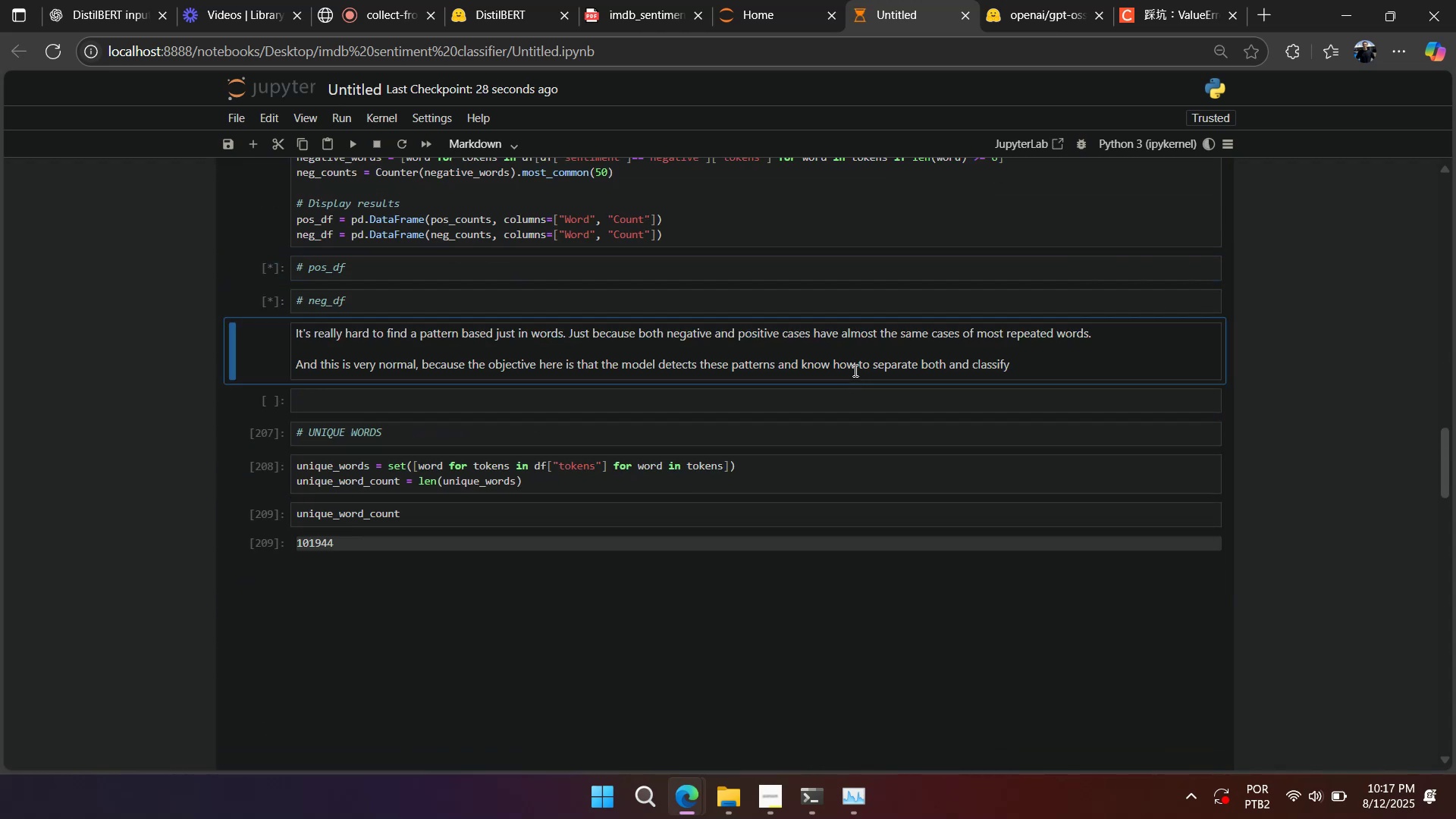 
key(Shift+Enter)
 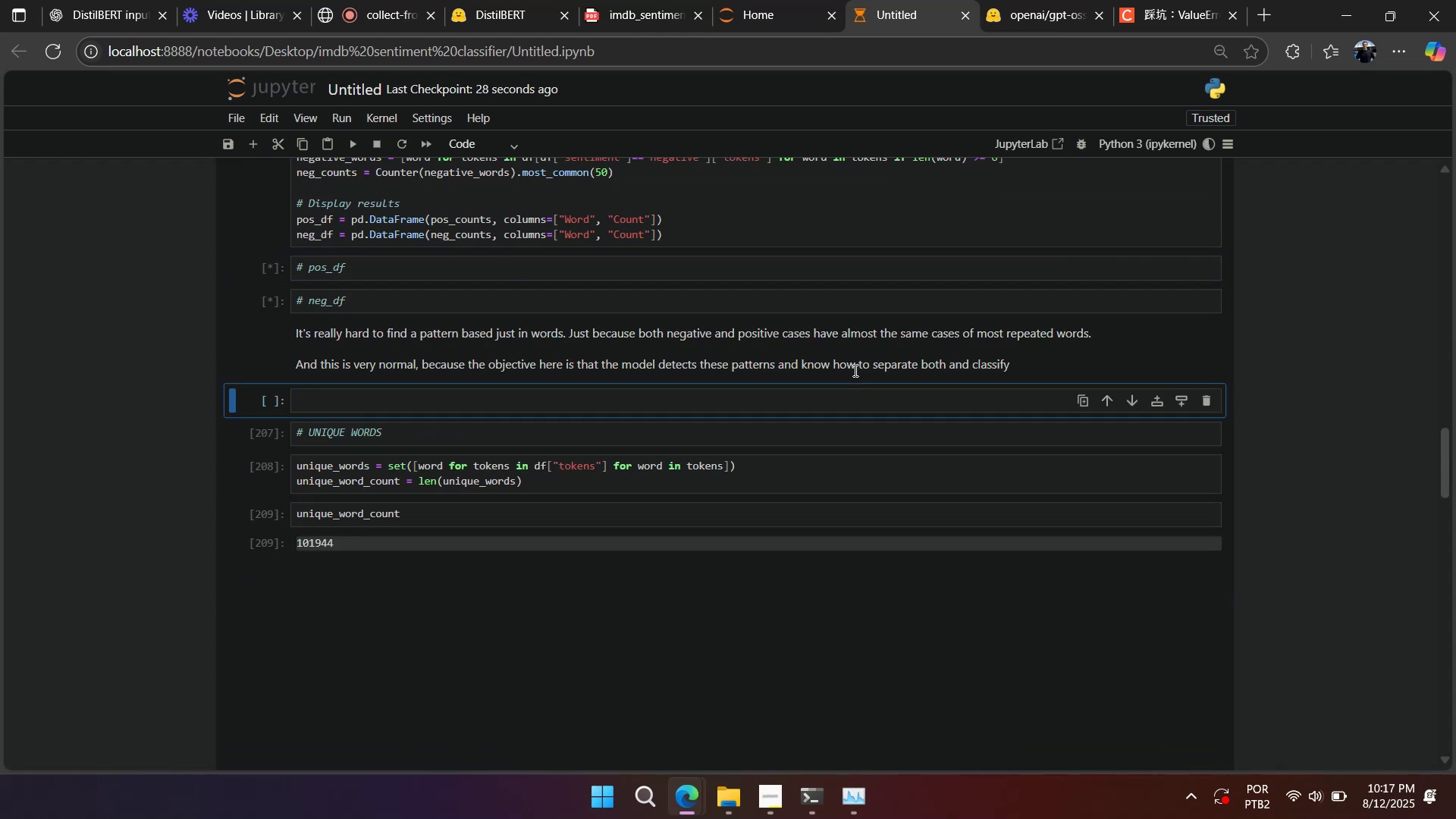 
key(Shift+Enter)
 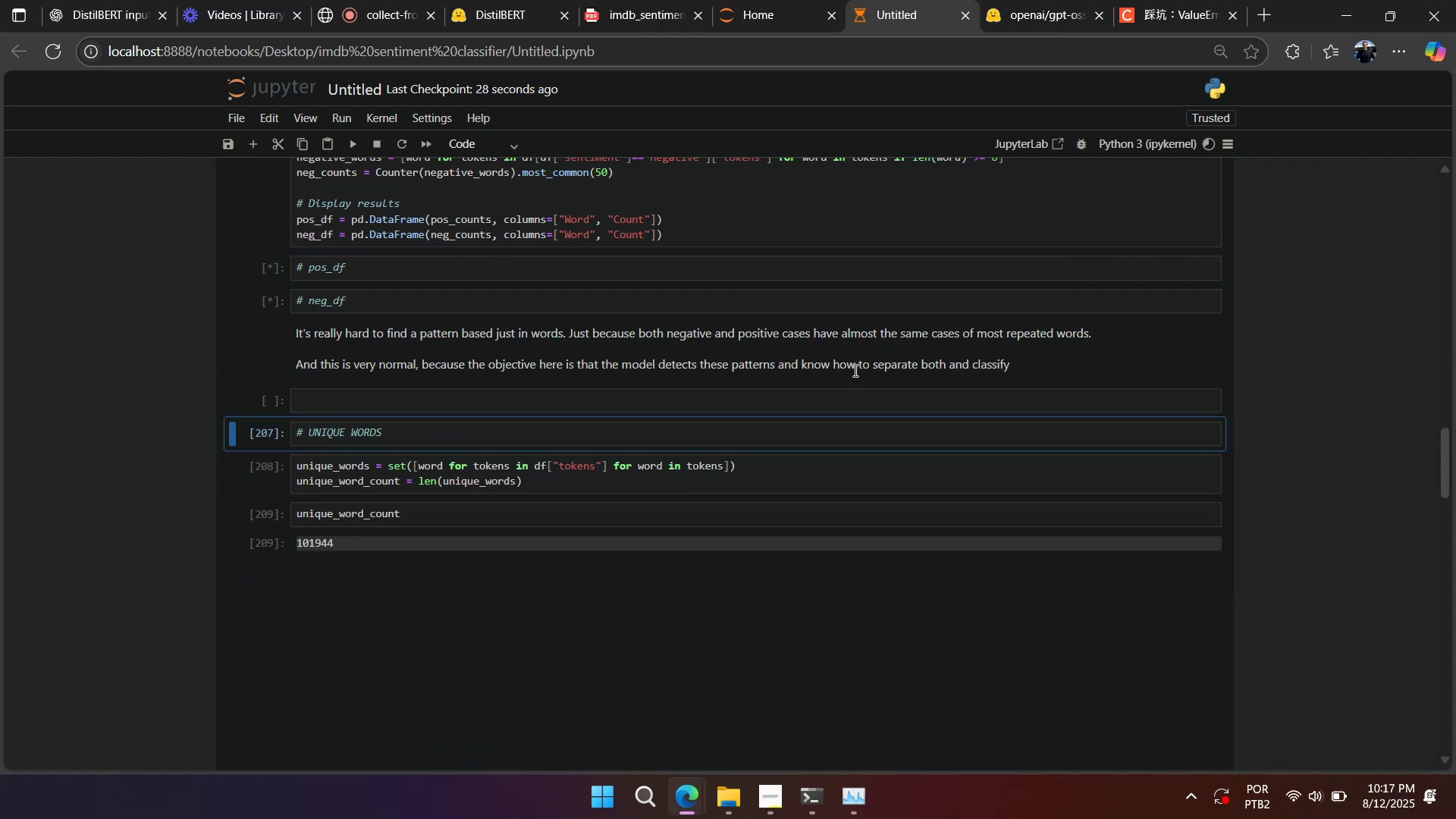 
key(Shift+Enter)
 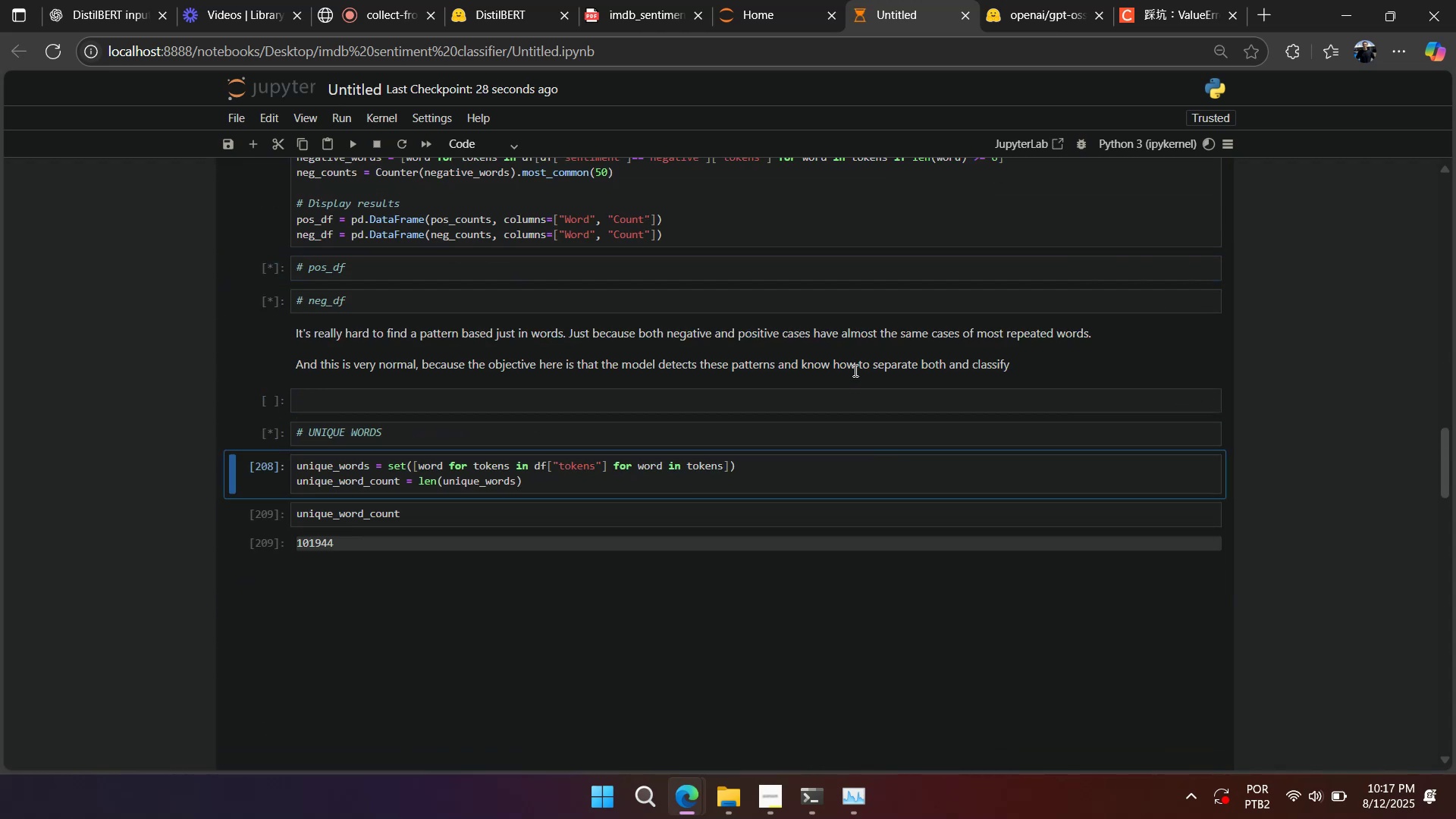 
key(Shift+Enter)
 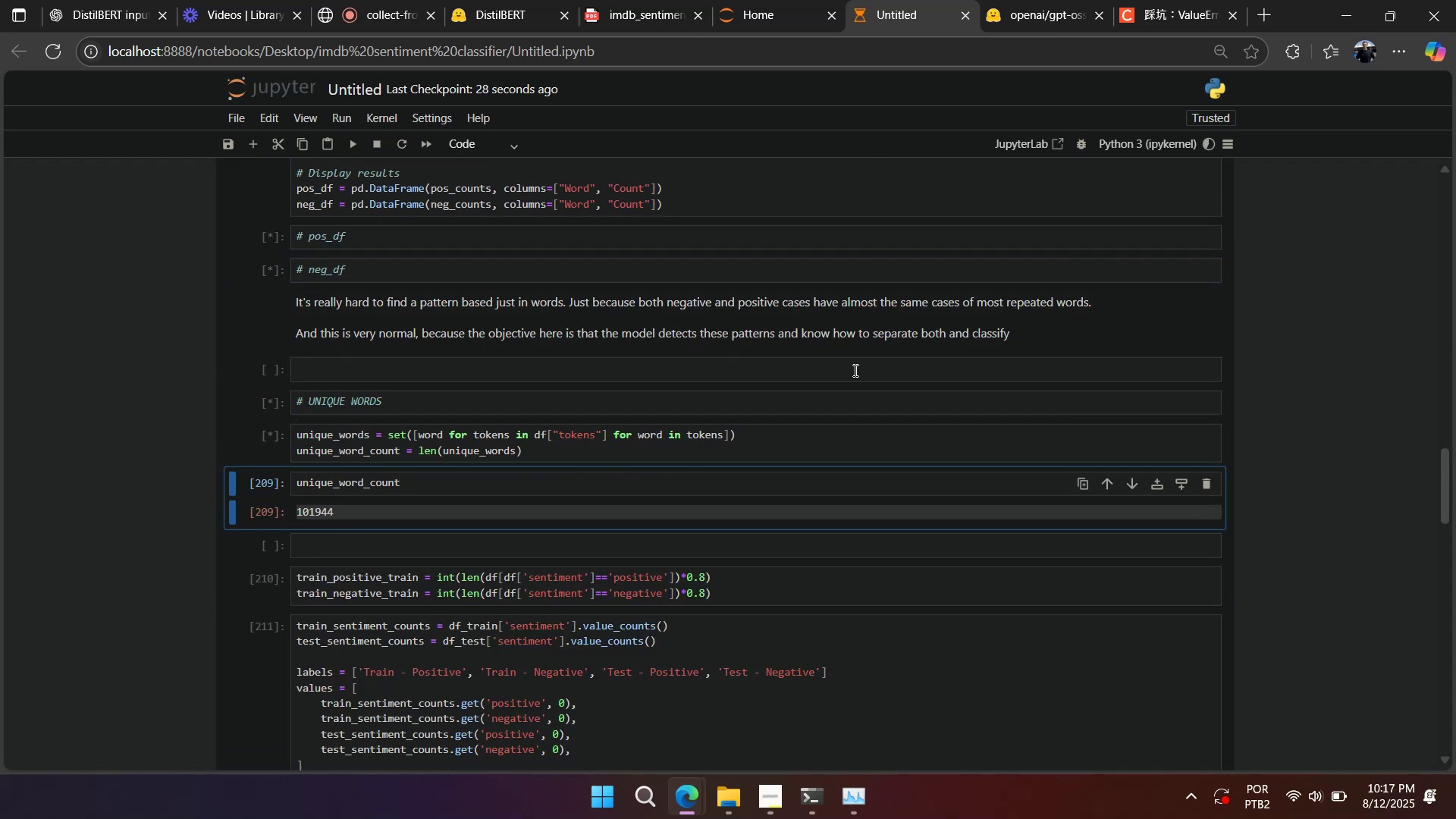 
key(Shift+Enter)
 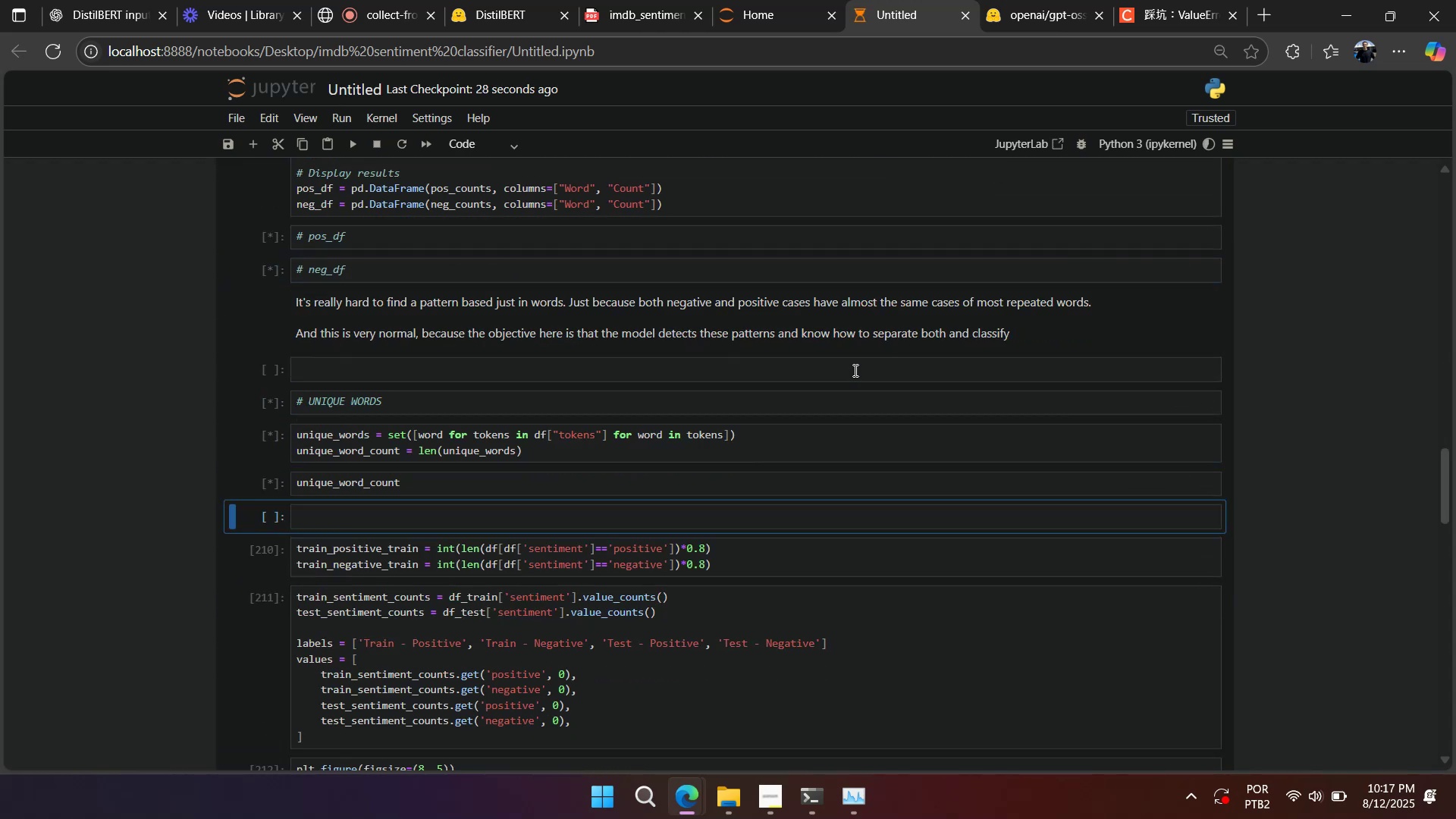 
key(Shift+Enter)
 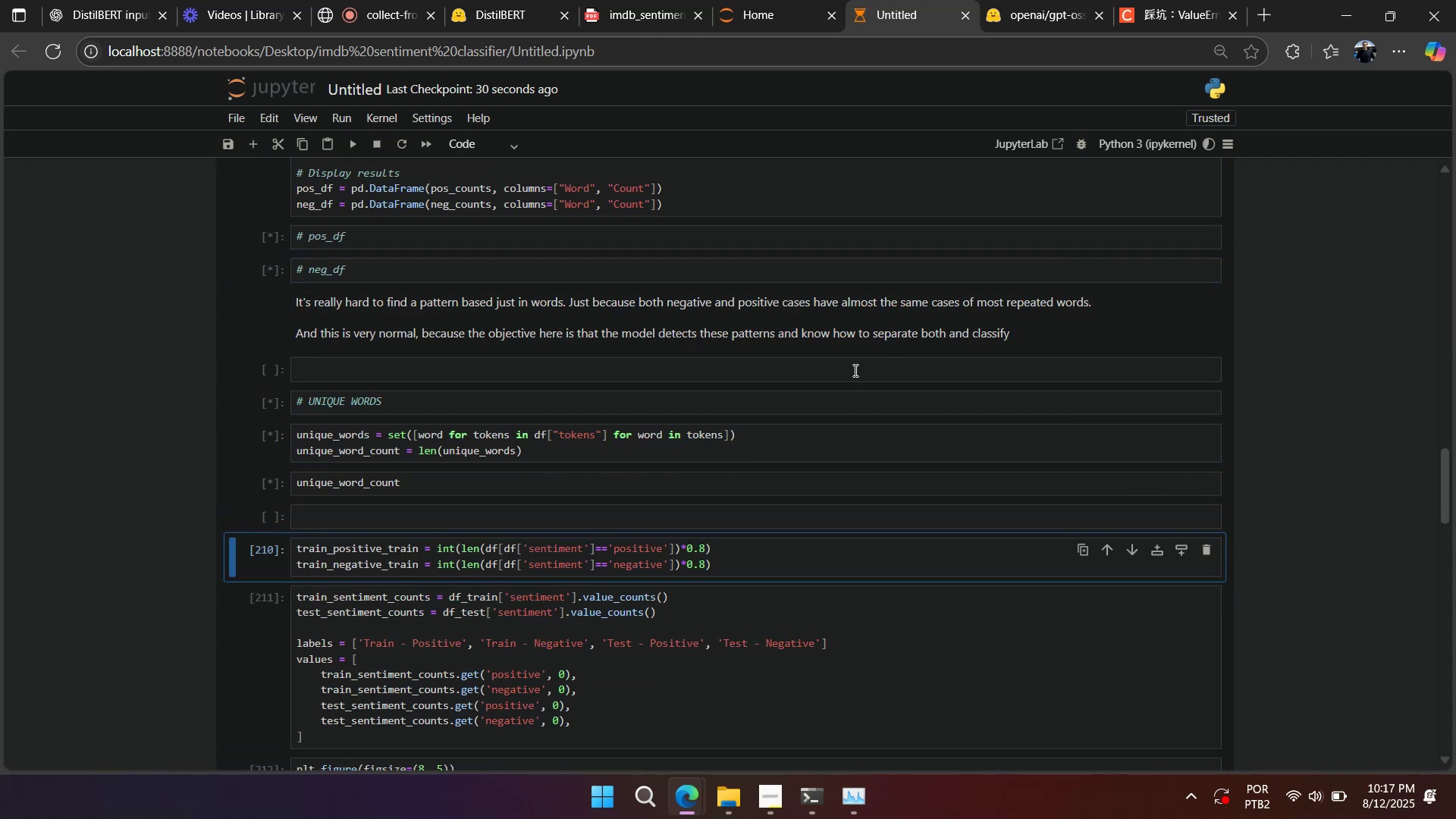 
key(Shift+Enter)
 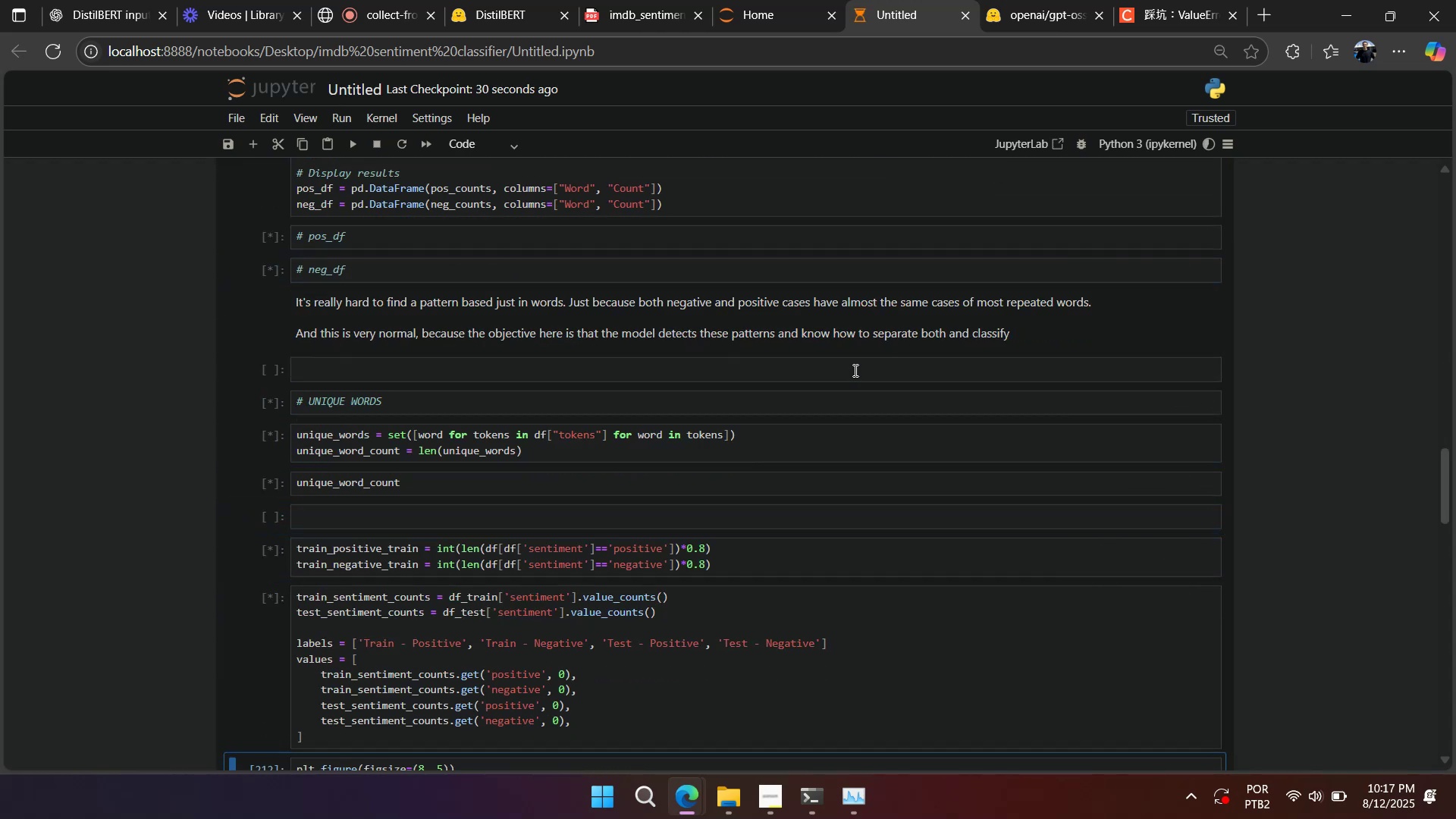 
key(Shift+Enter)
 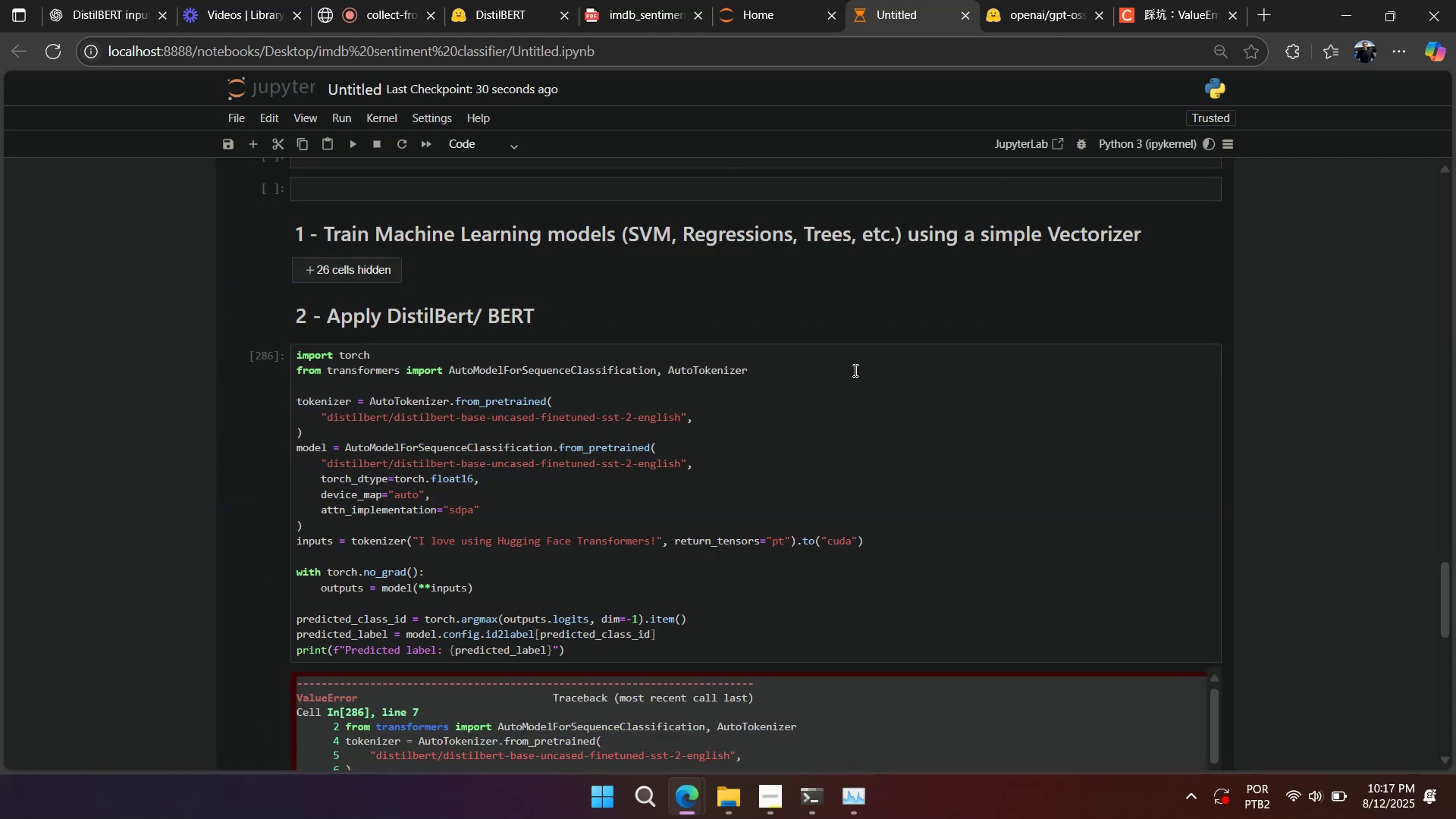 
key(Shift+Enter)
 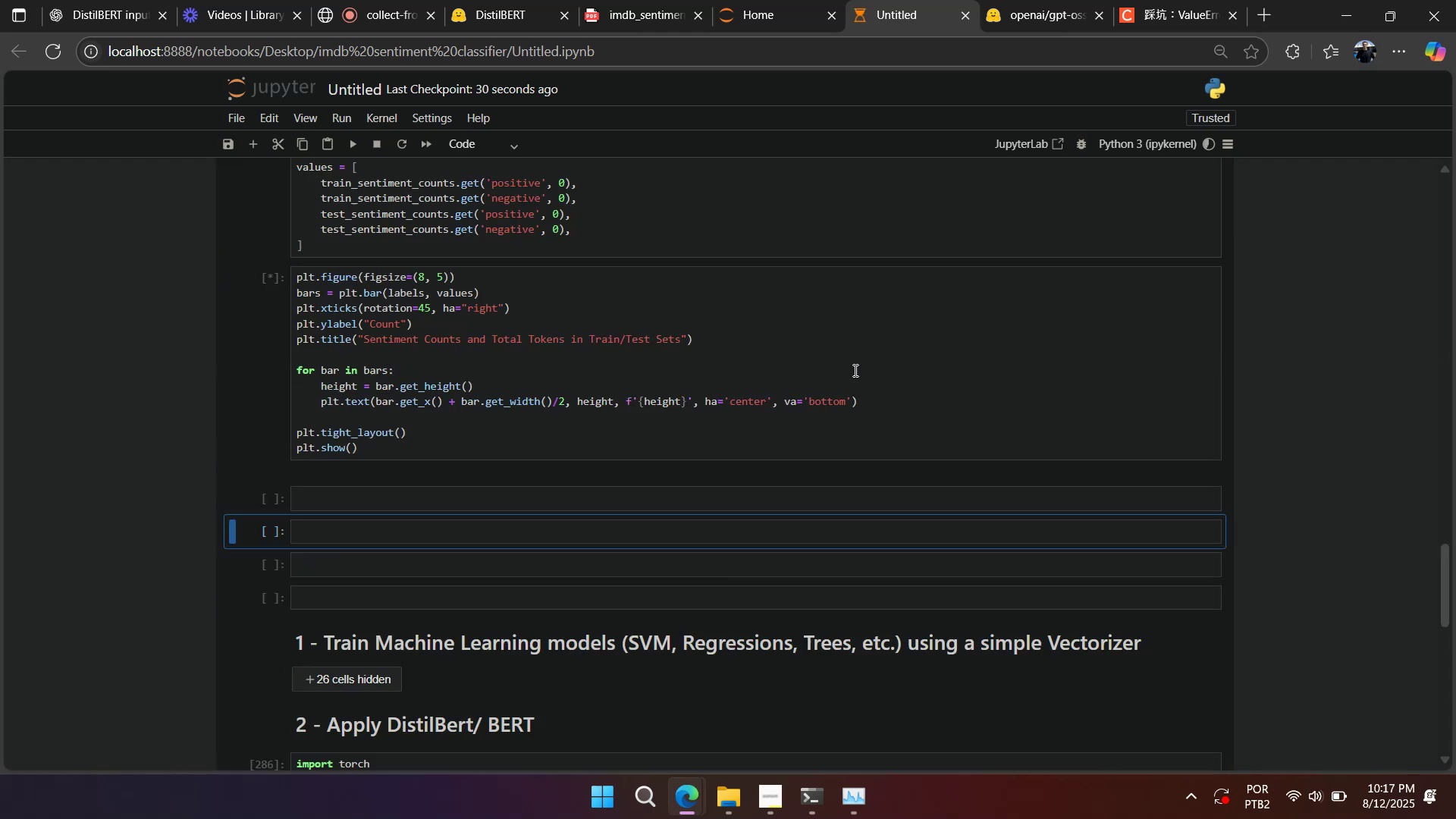 
key(Shift+Enter)
 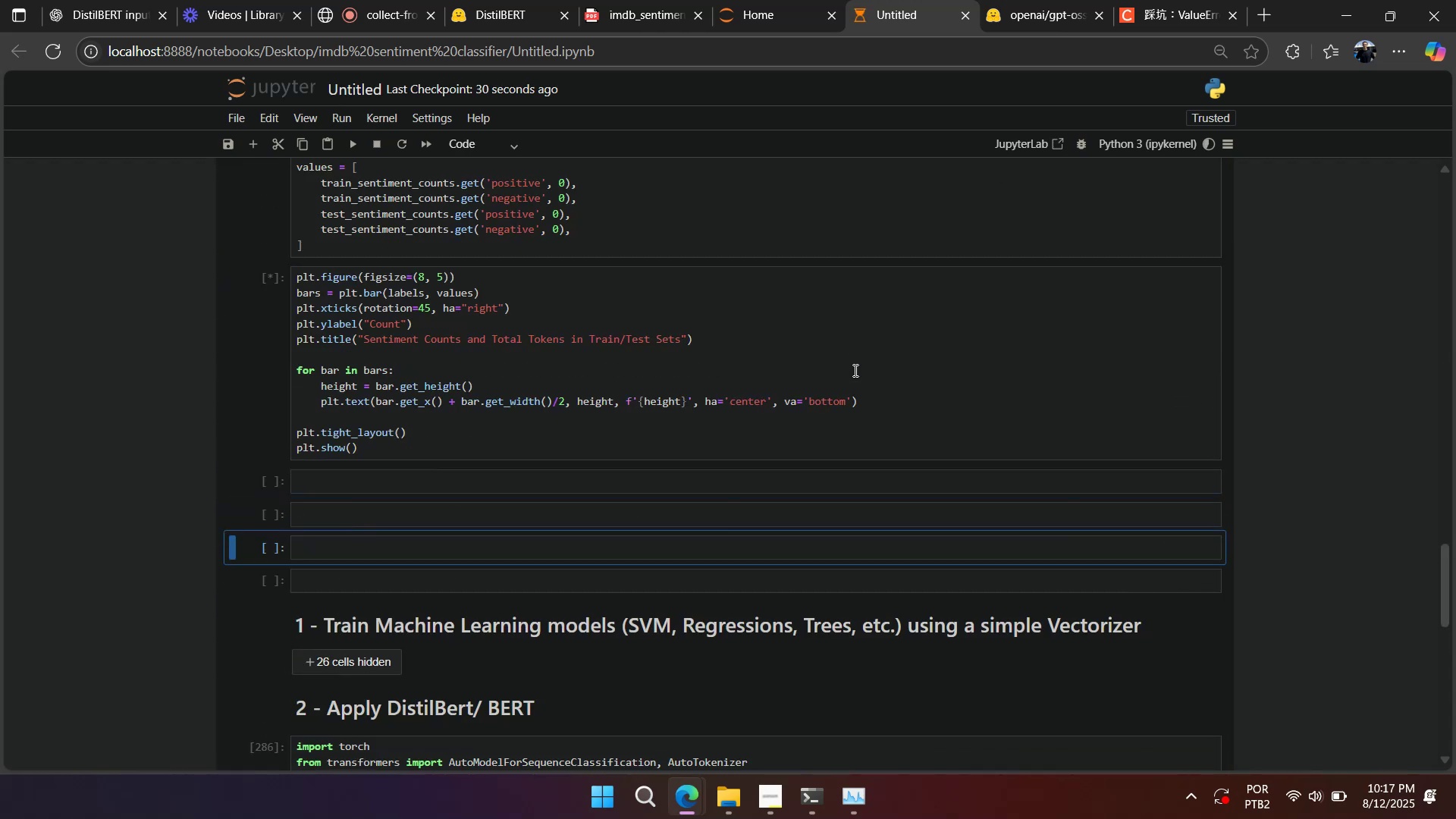 
key(Shift+Enter)
 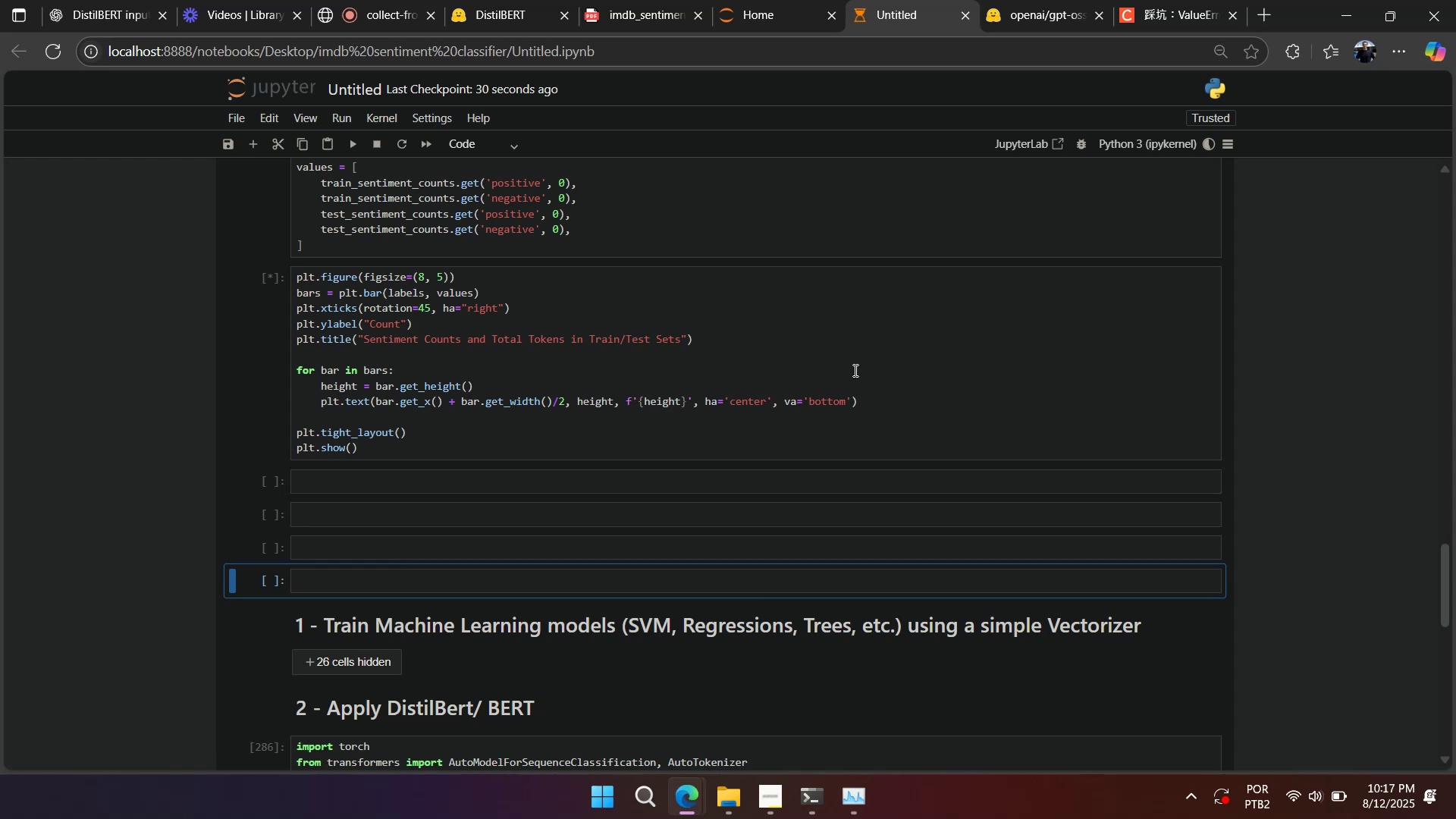 
key(Shift+Enter)
 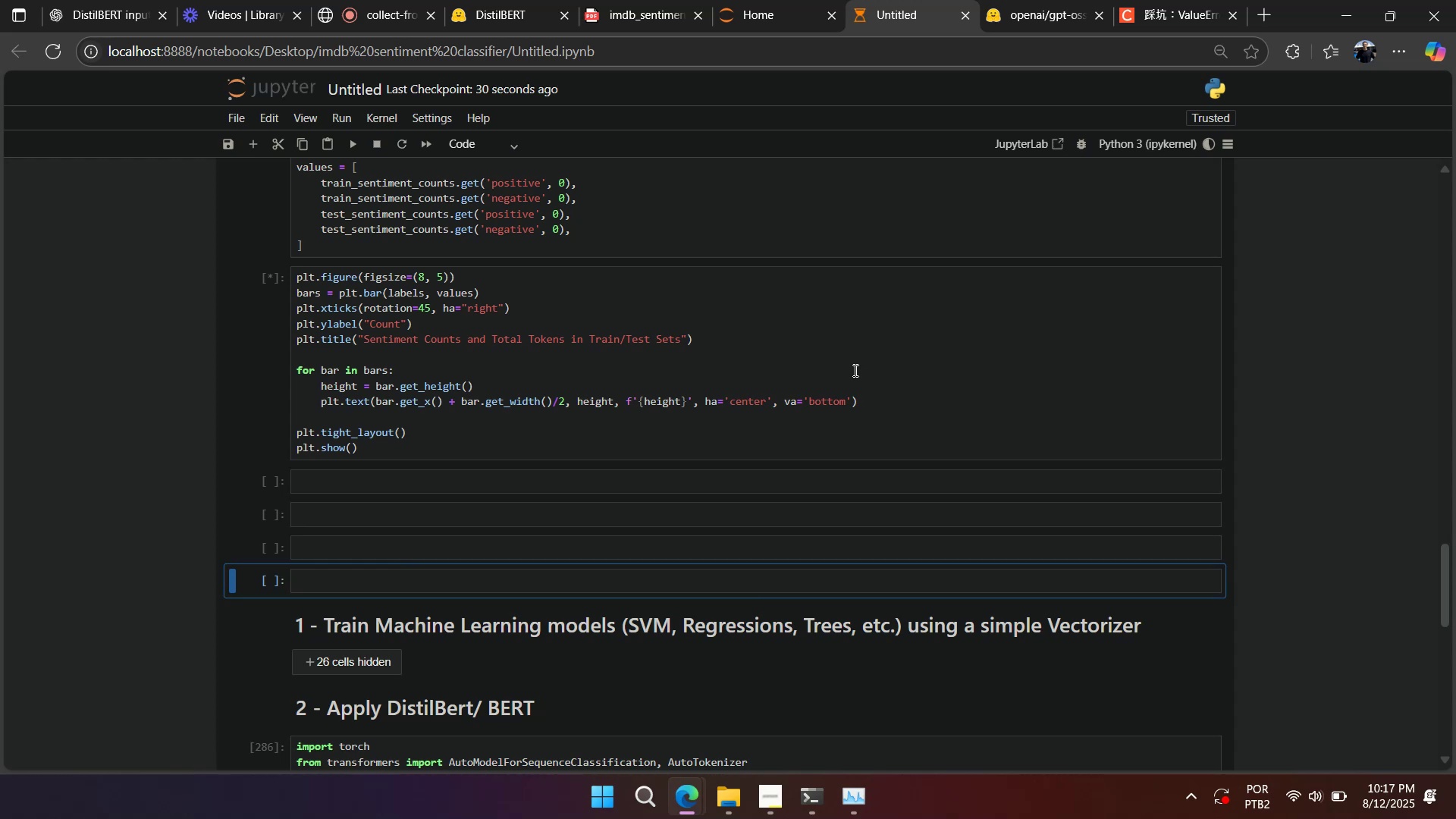 
key(Shift+Enter)
 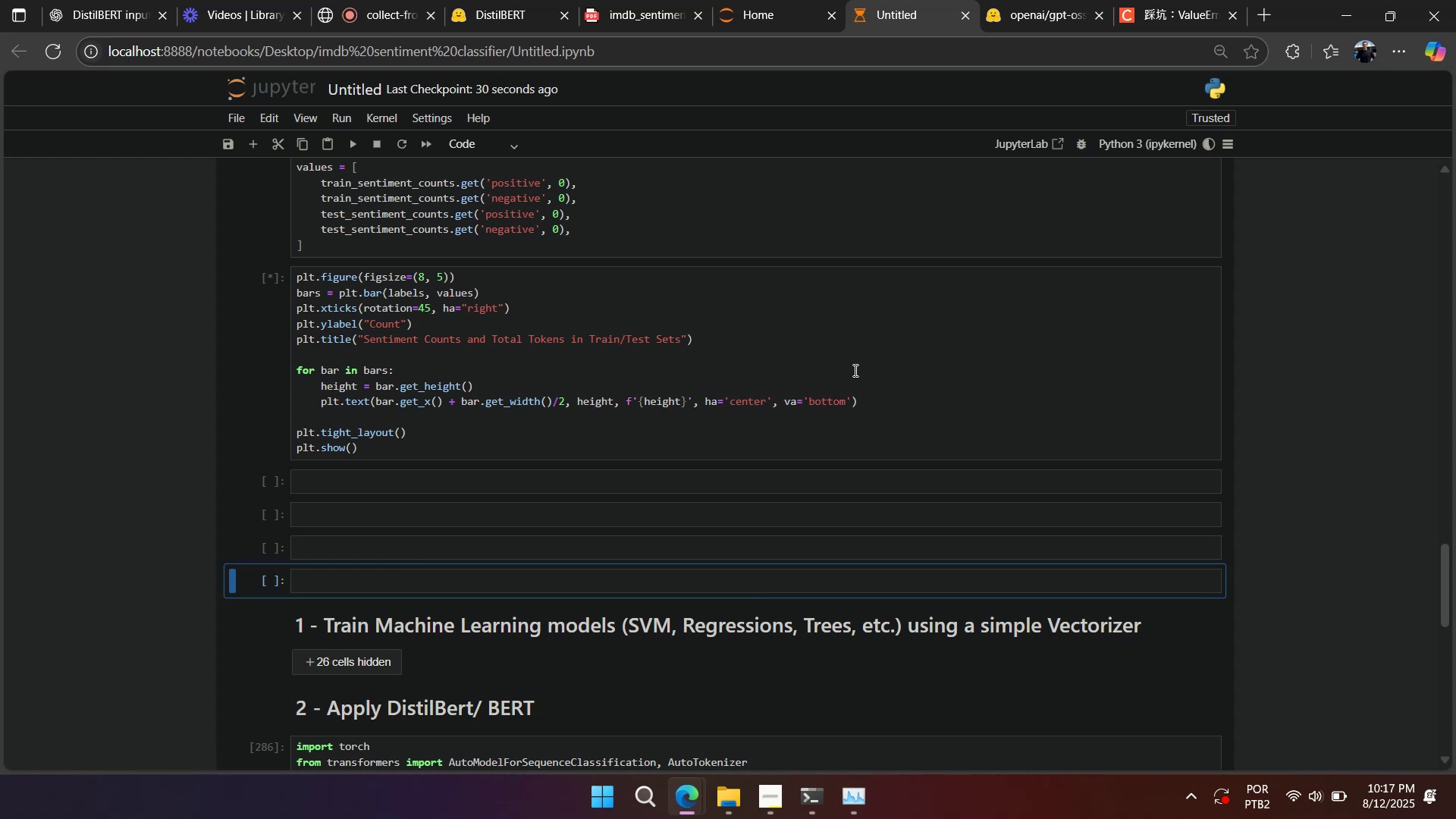 
key(Shift+Enter)
 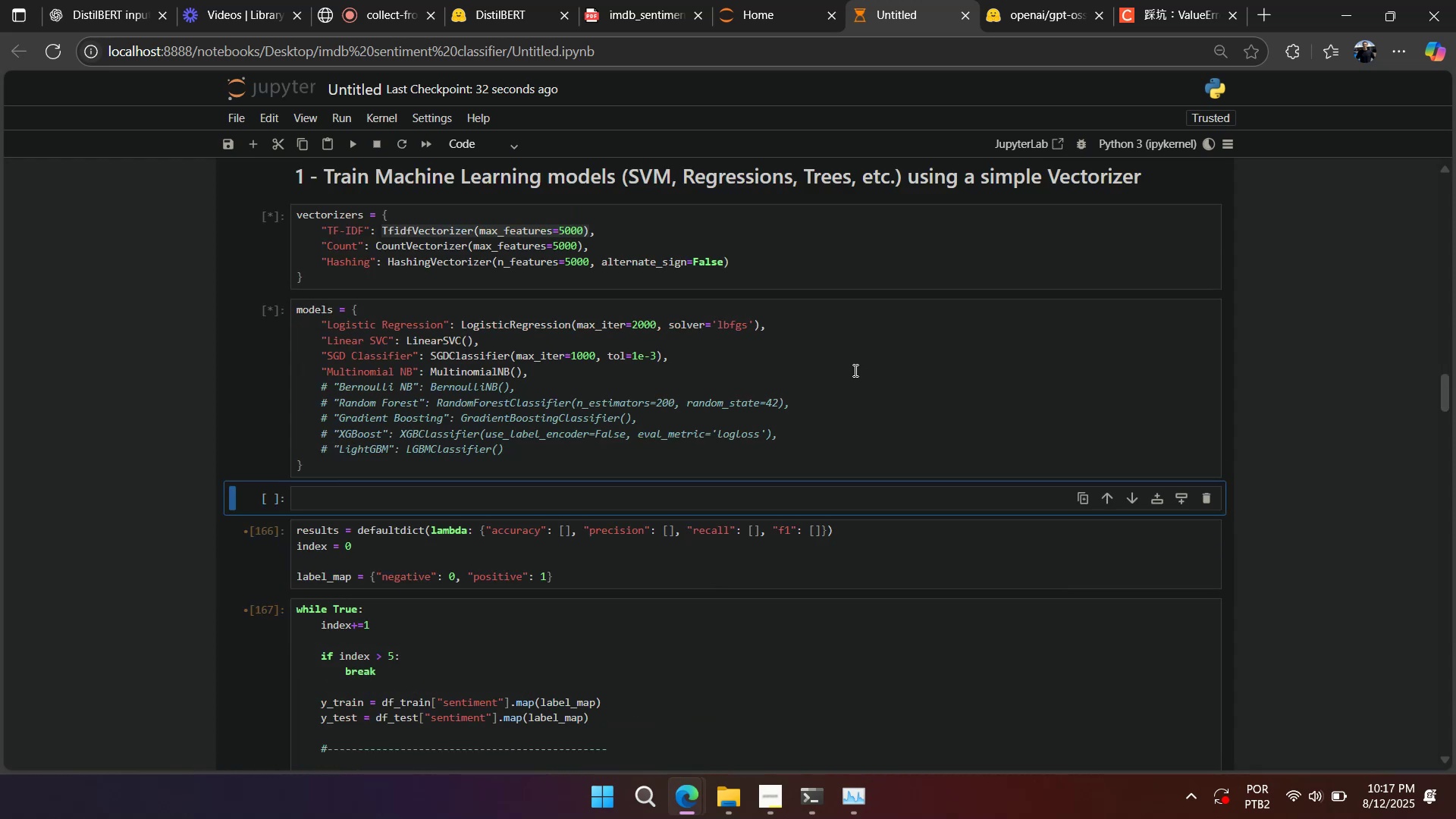 
scroll: coordinate [686, 390], scroll_direction: up, amount: 2.0
 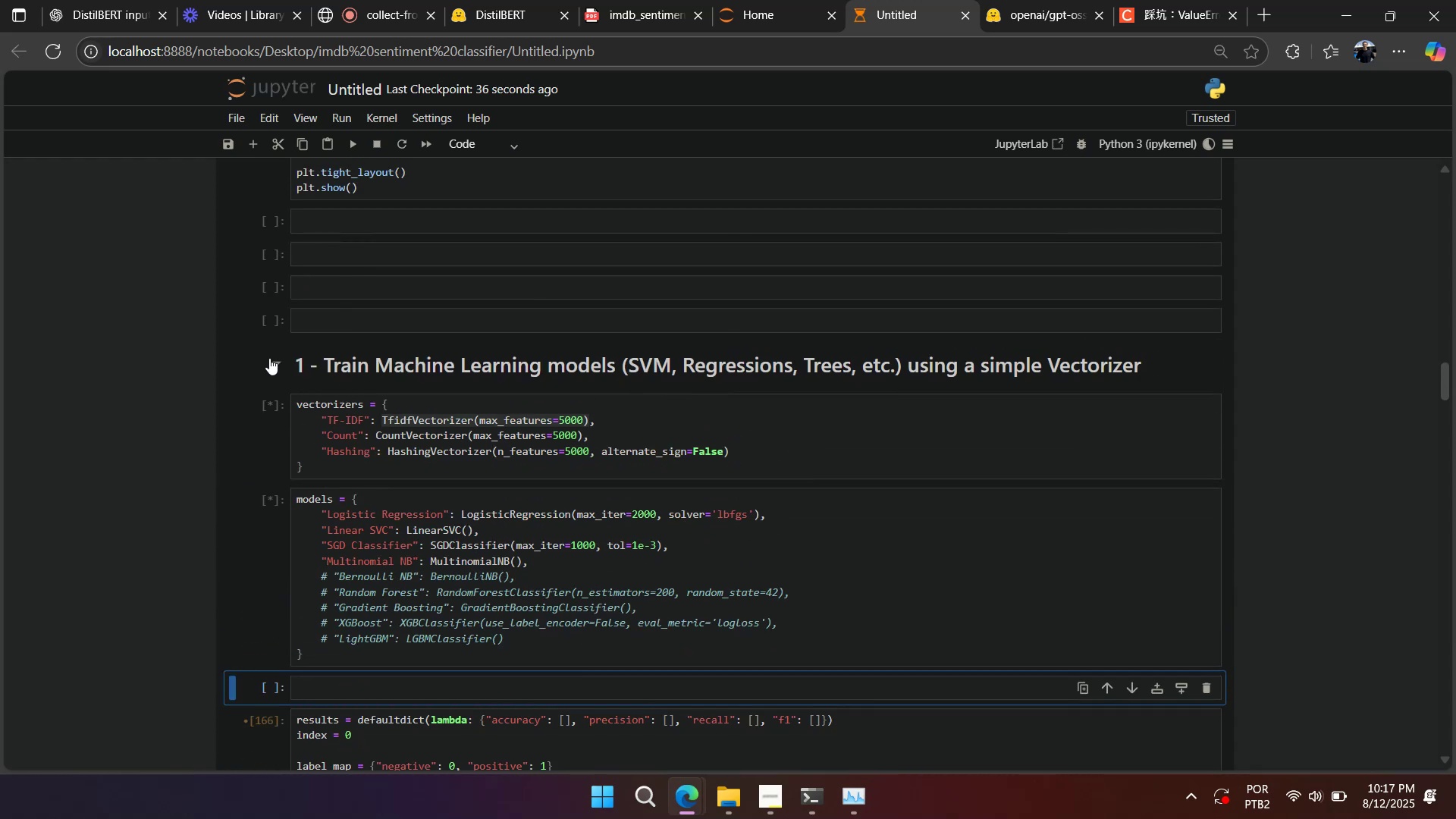 
left_click([270, 359])
 